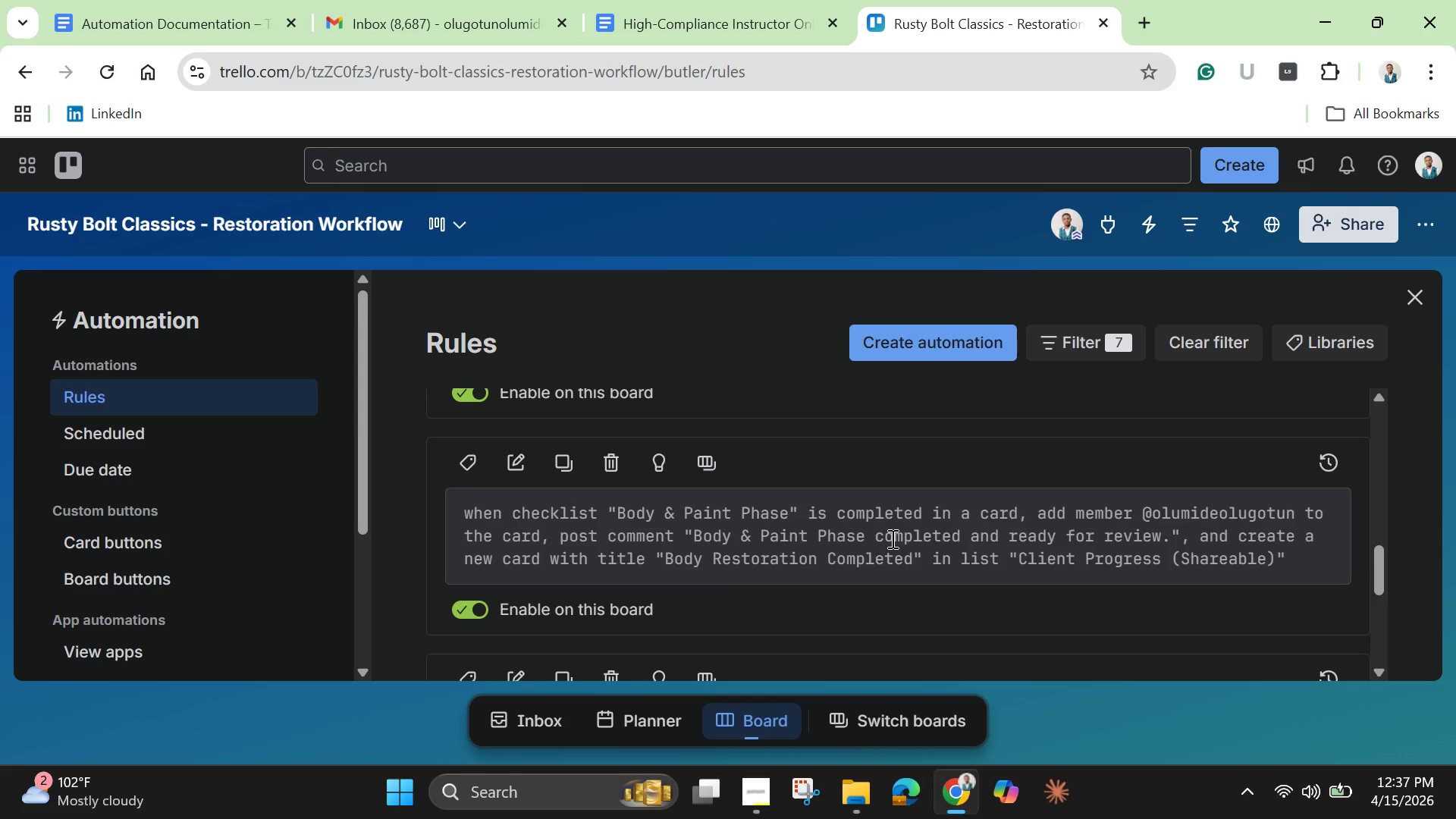 
scroll: coordinate [891, 538], scroll_direction: down, amount: 1.0
 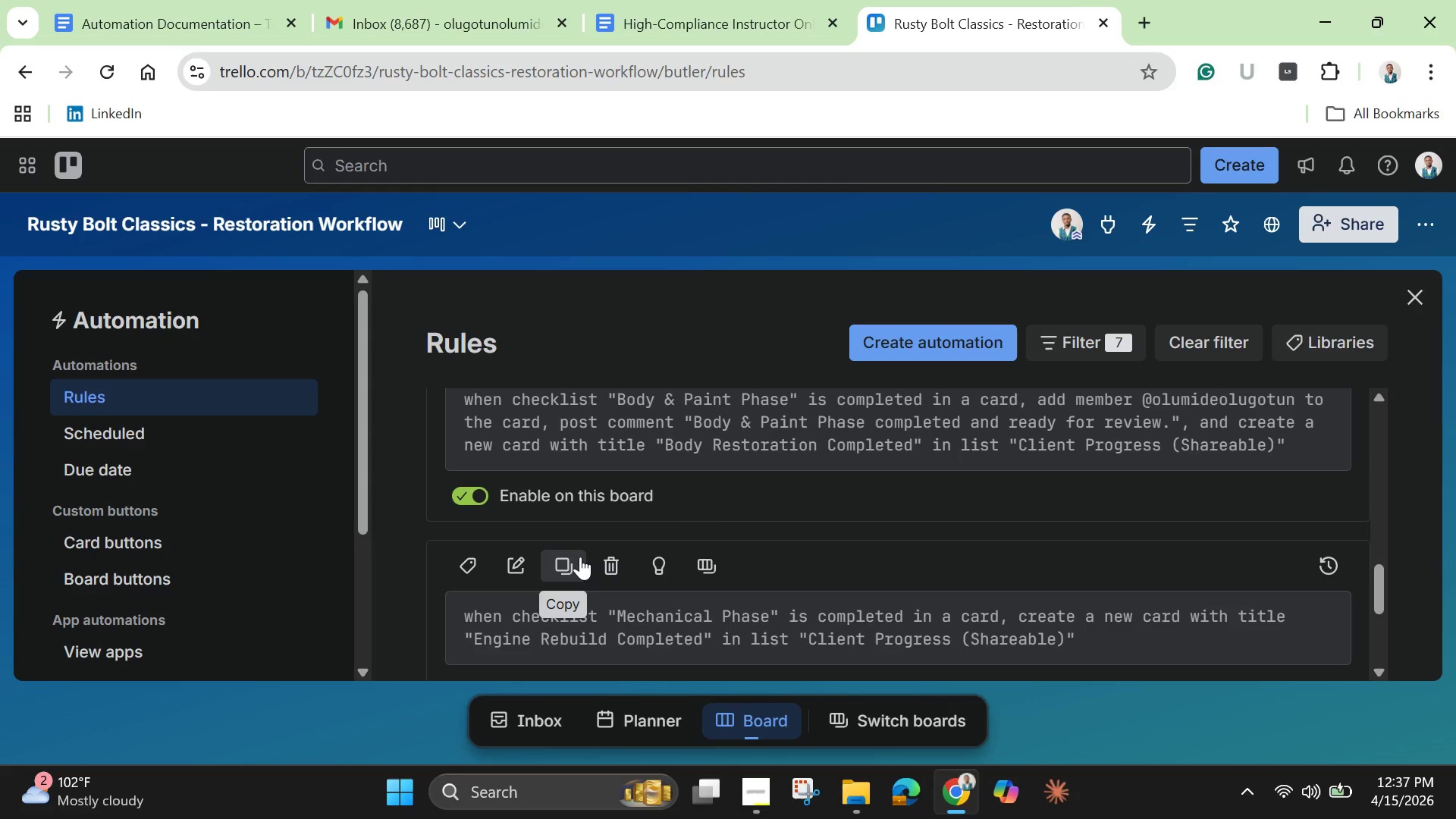 
wait(9.98)
 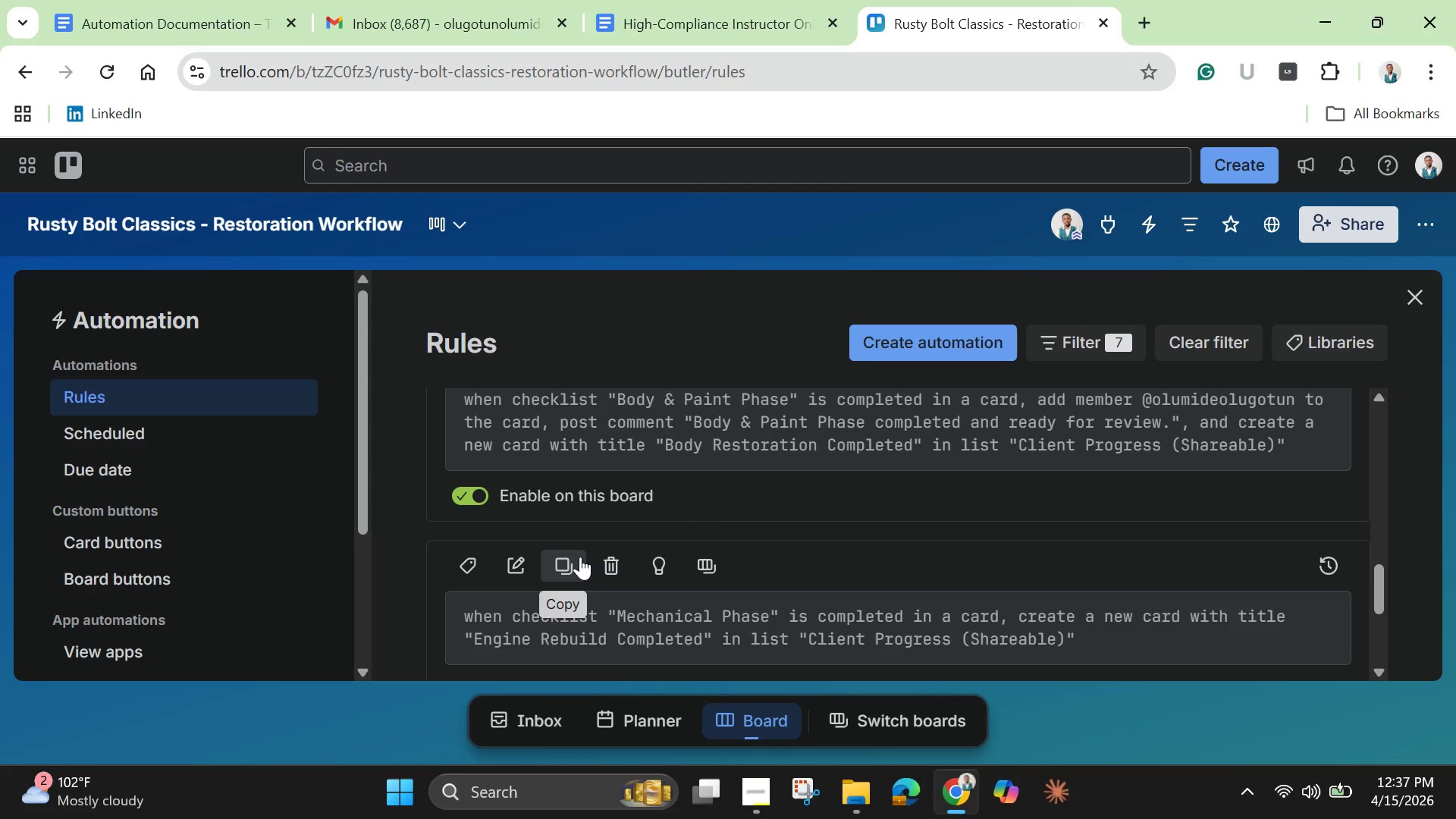 
left_click([524, 562])
 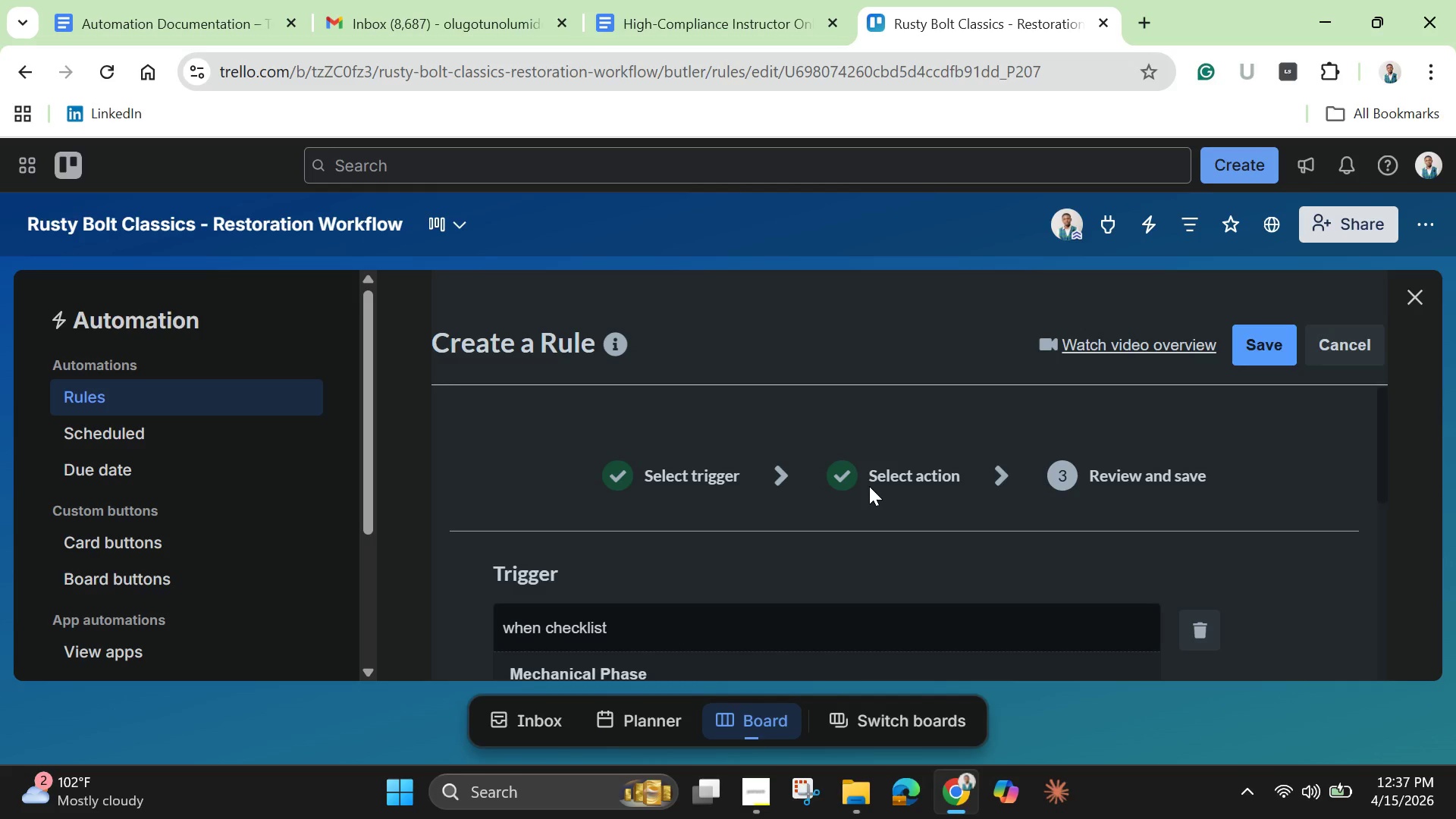 
wait(7.8)
 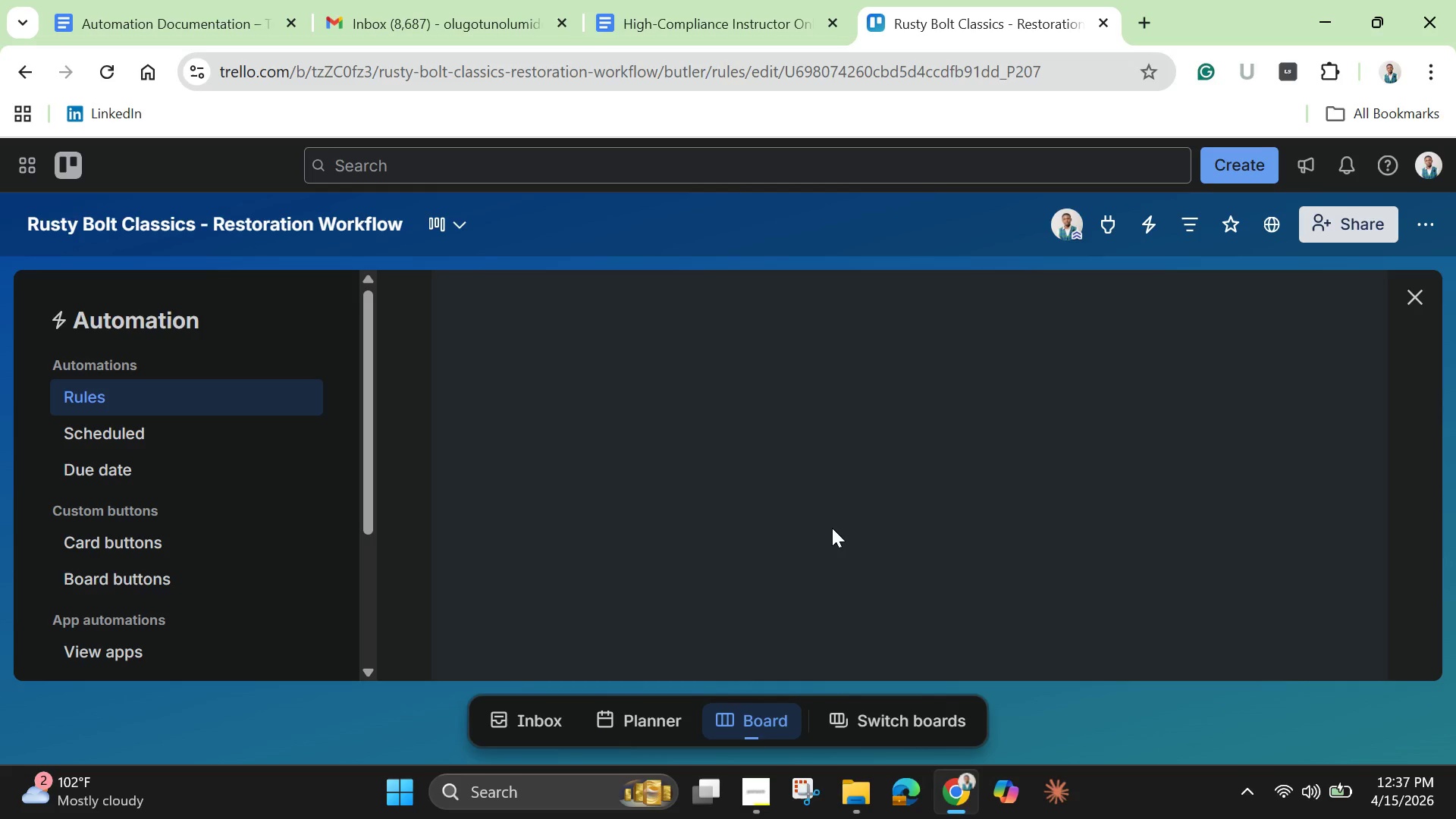 
scroll: coordinate [882, 522], scroll_direction: down, amount: 7.0
 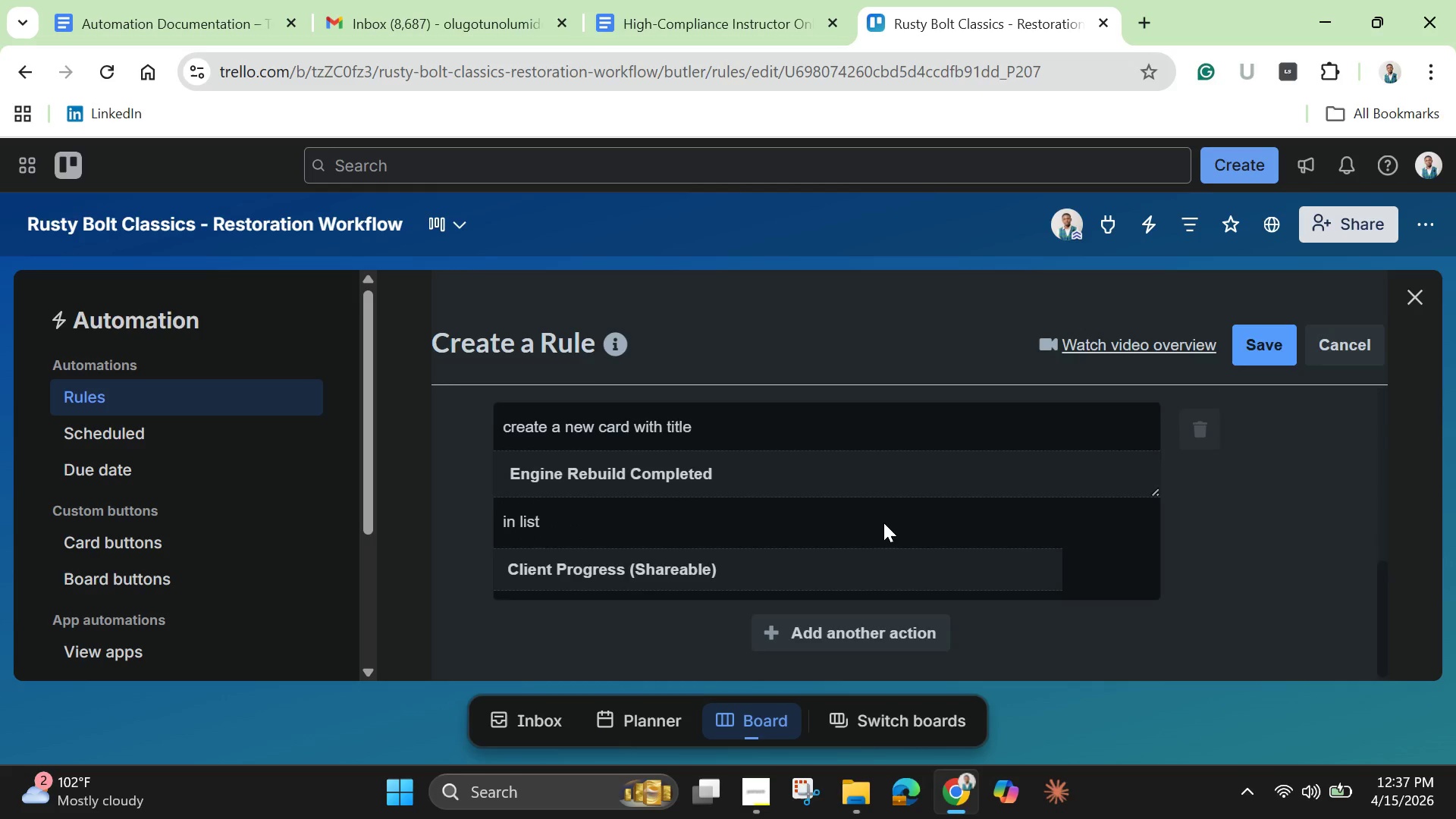 
scroll: coordinate [883, 522], scroll_direction: up, amount: 4.0
 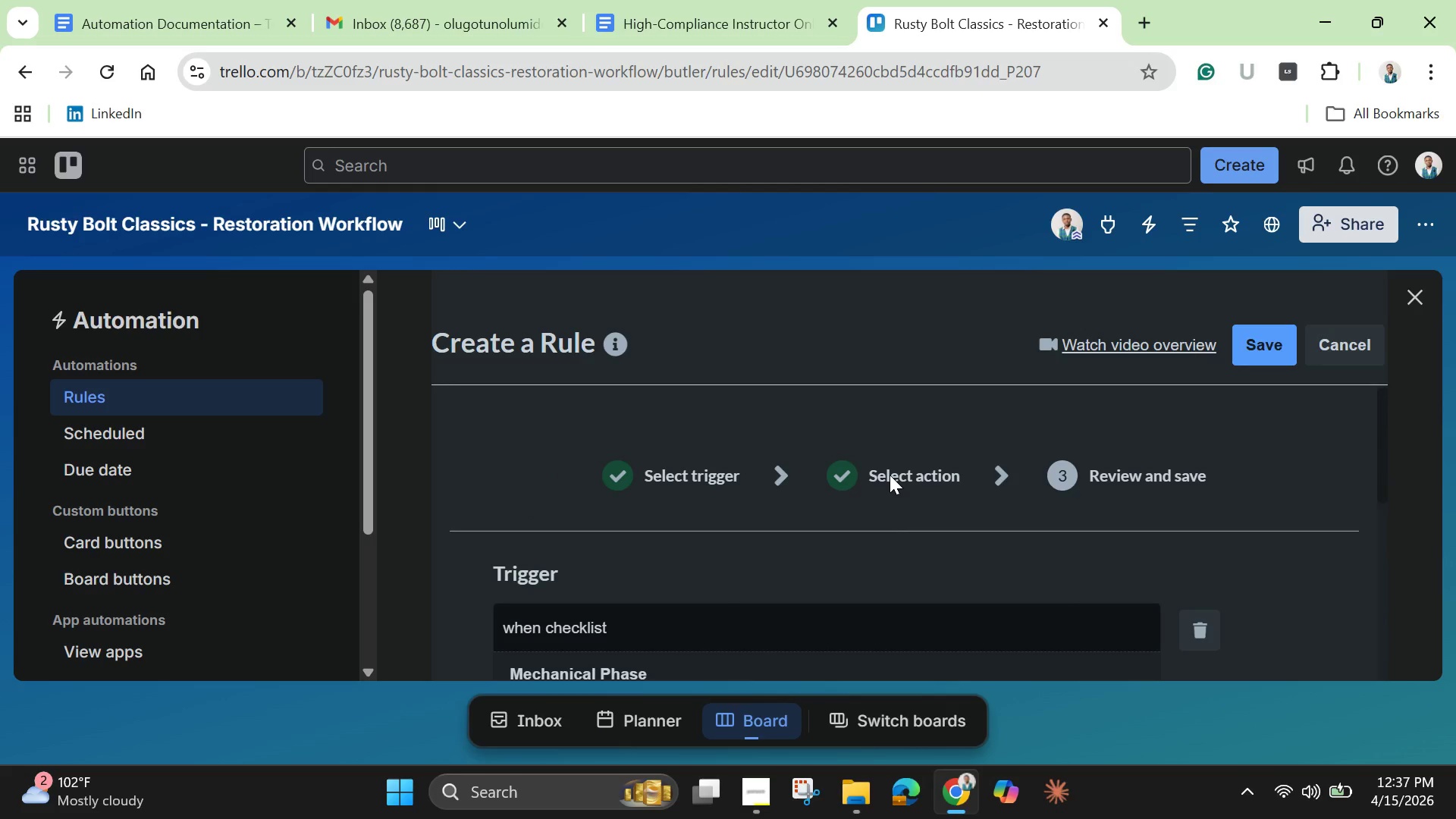 
scroll: coordinate [890, 485], scroll_direction: down, amount: 5.0
 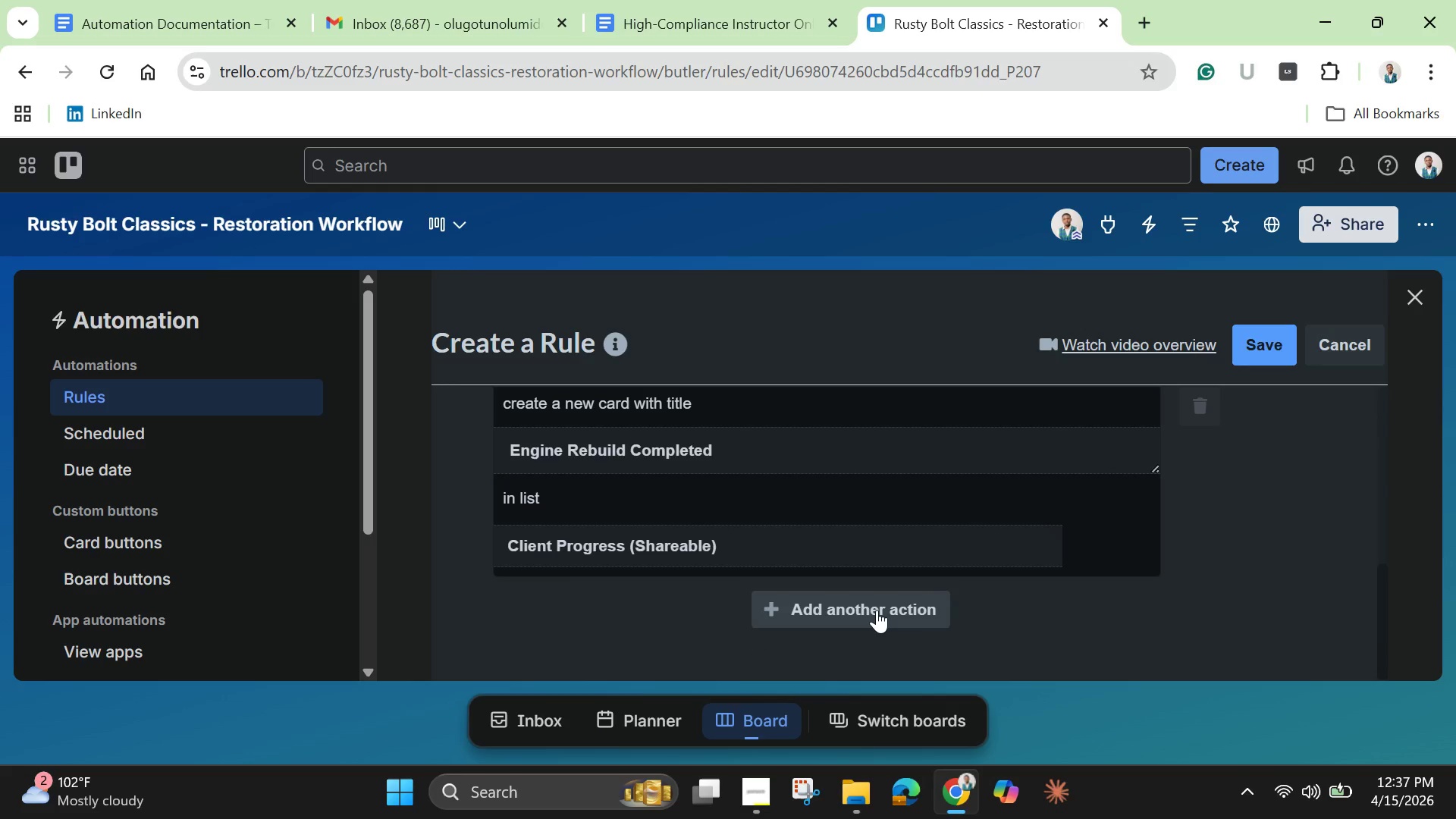 
left_click([877, 610])
 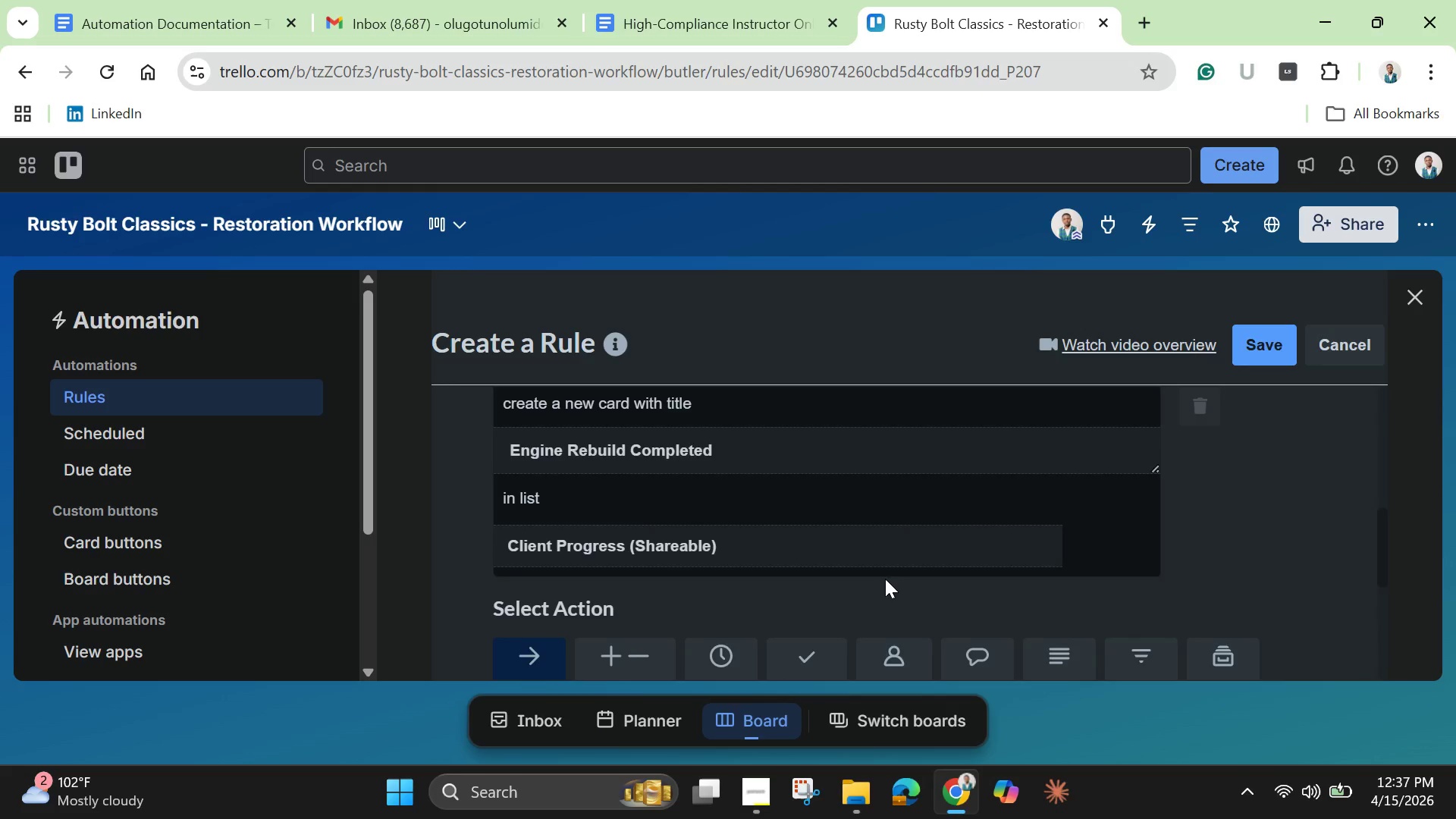 
scroll: coordinate [886, 579], scroll_direction: down, amount: 2.0
 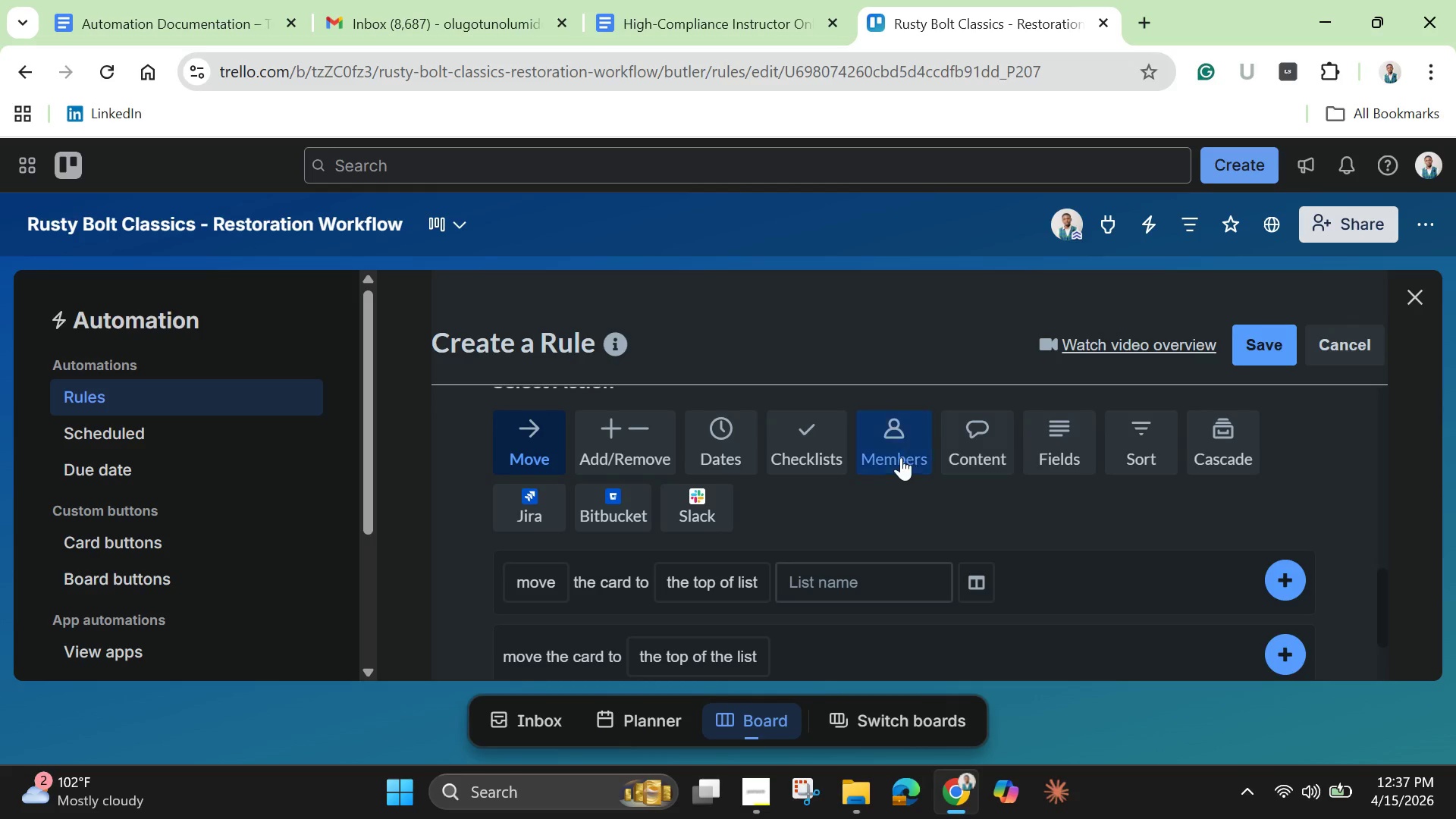 
left_click([899, 454])
 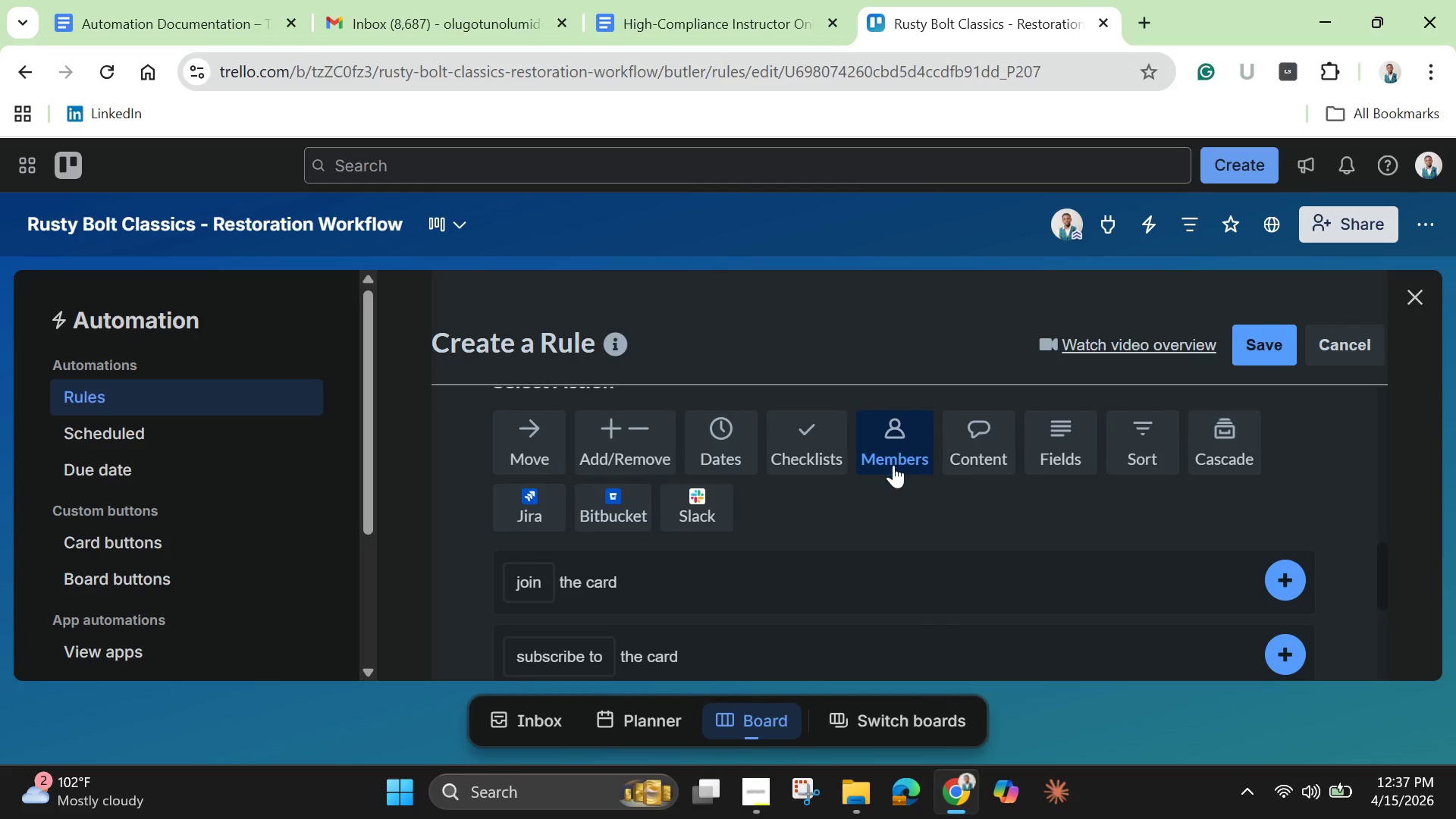 
scroll: coordinate [890, 481], scroll_direction: down, amount: 2.0
 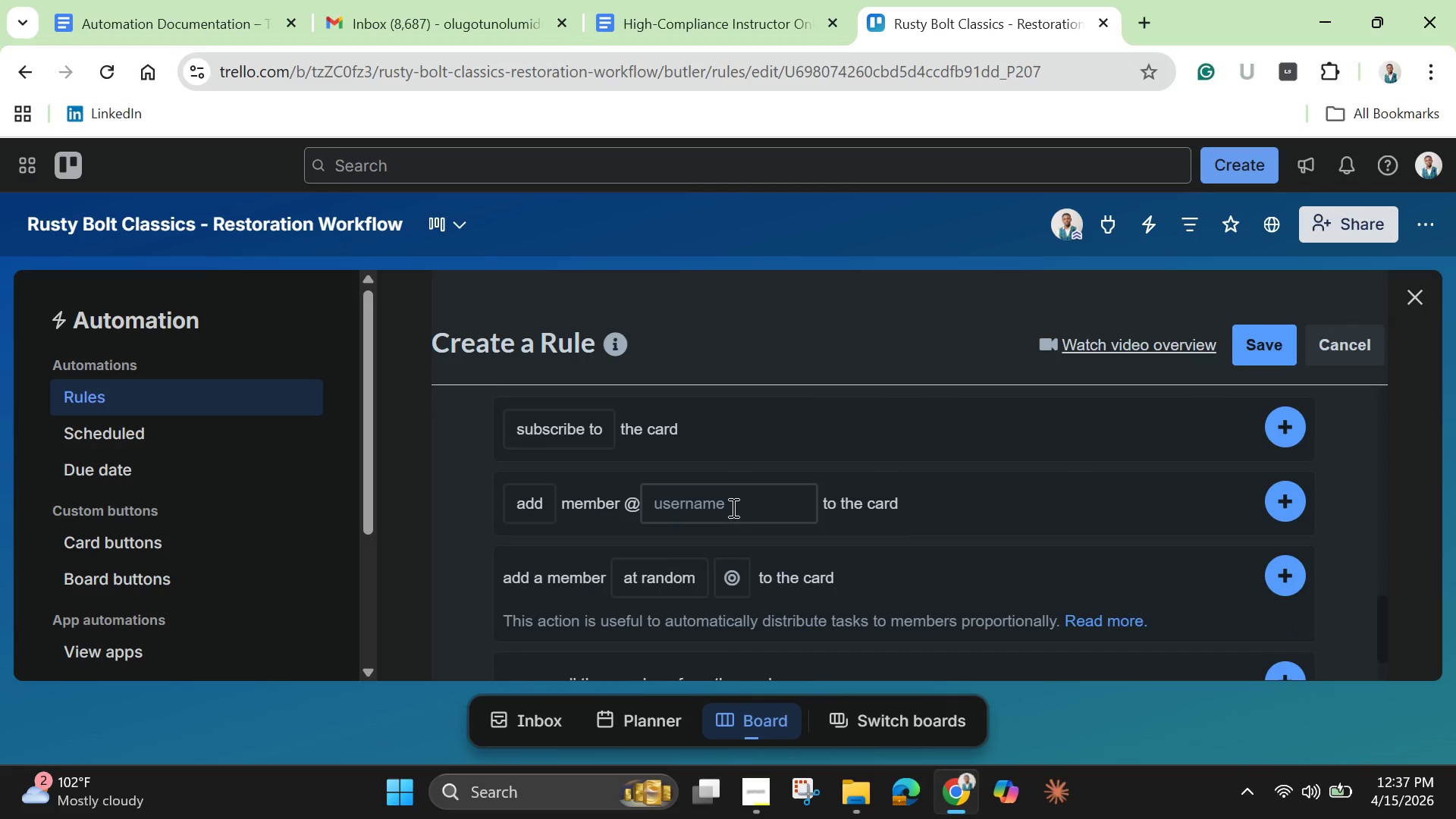 
left_click([732, 507])
 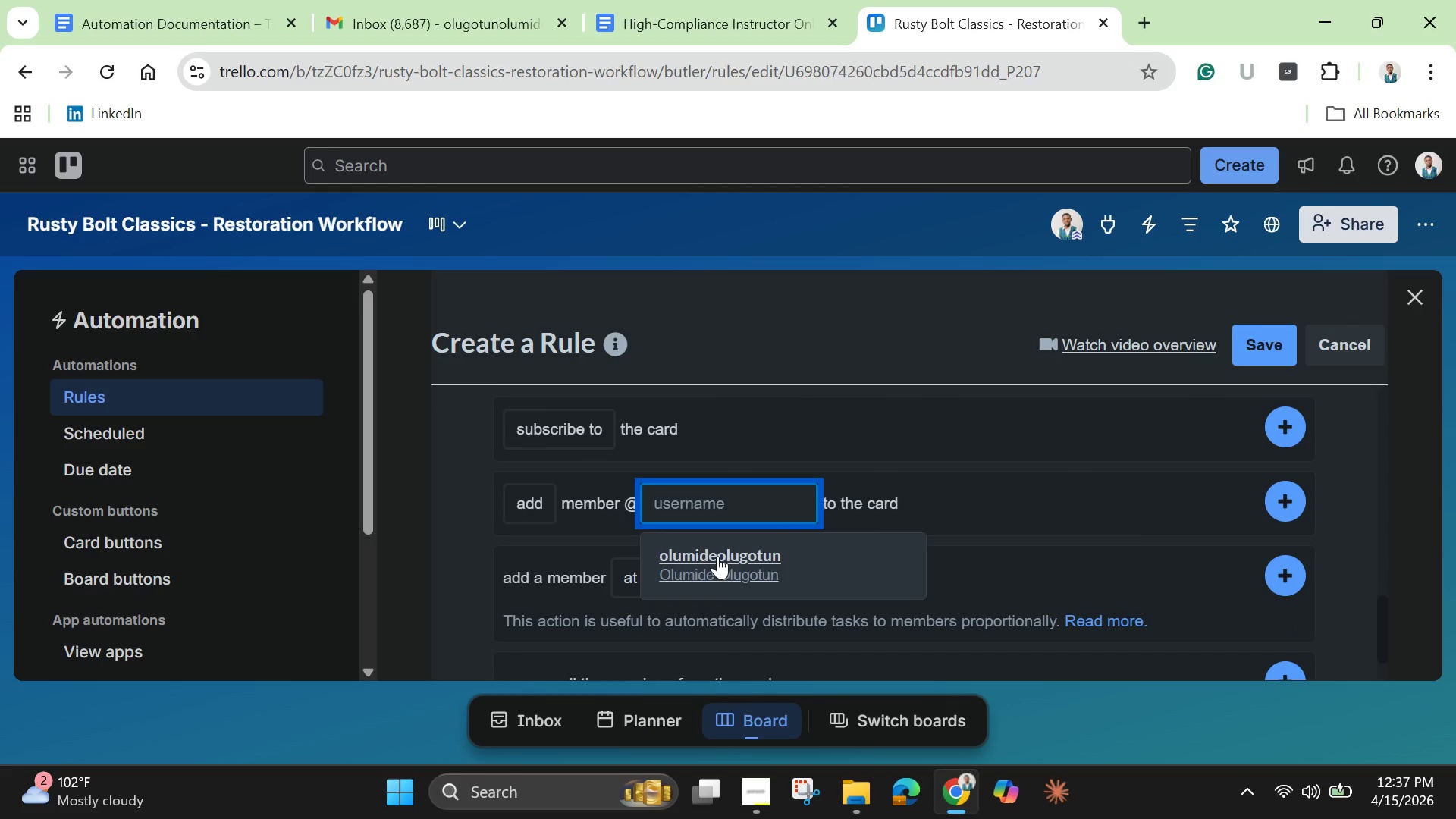 
left_click([717, 556])
 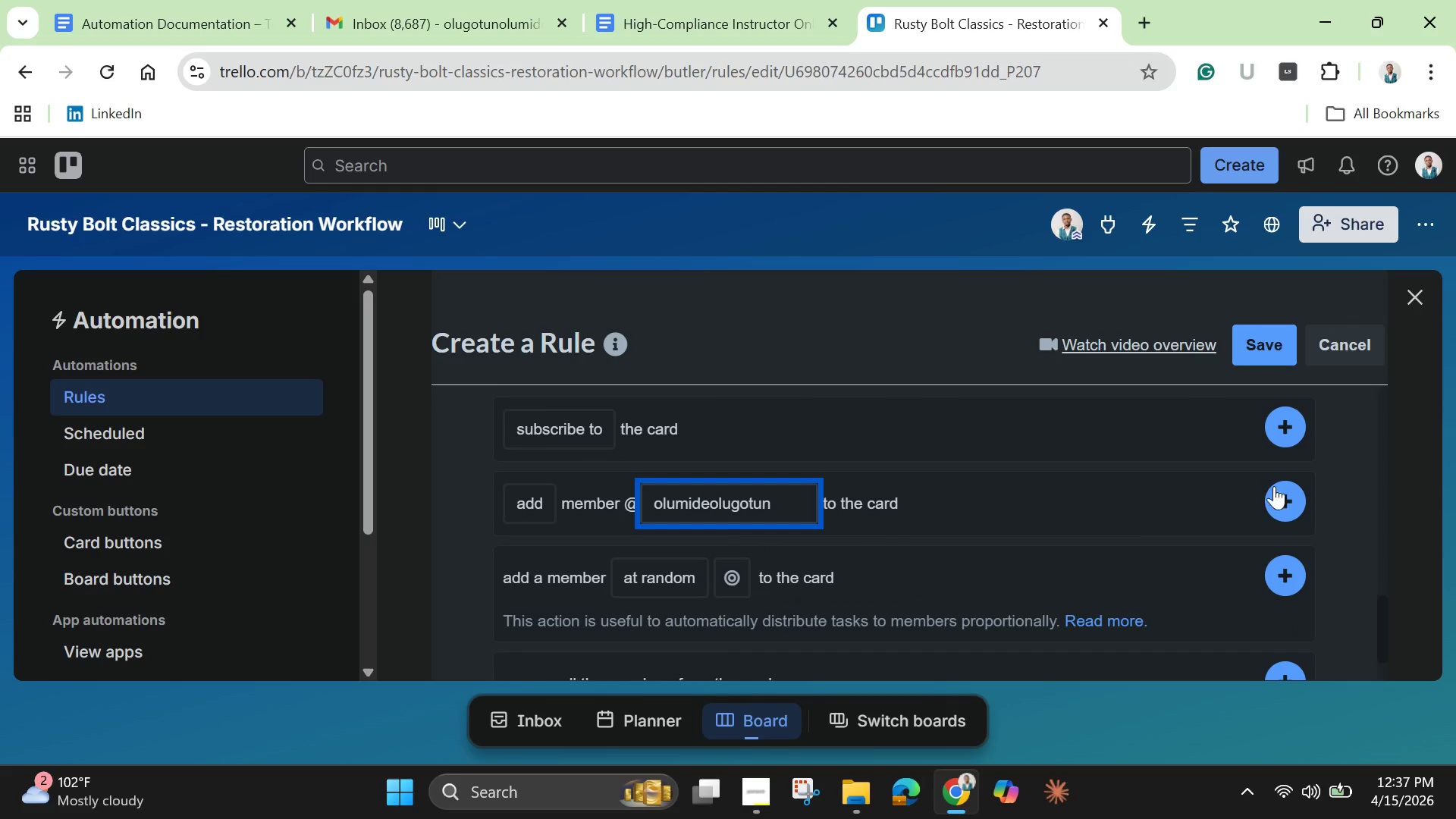 
left_click([1279, 496])
 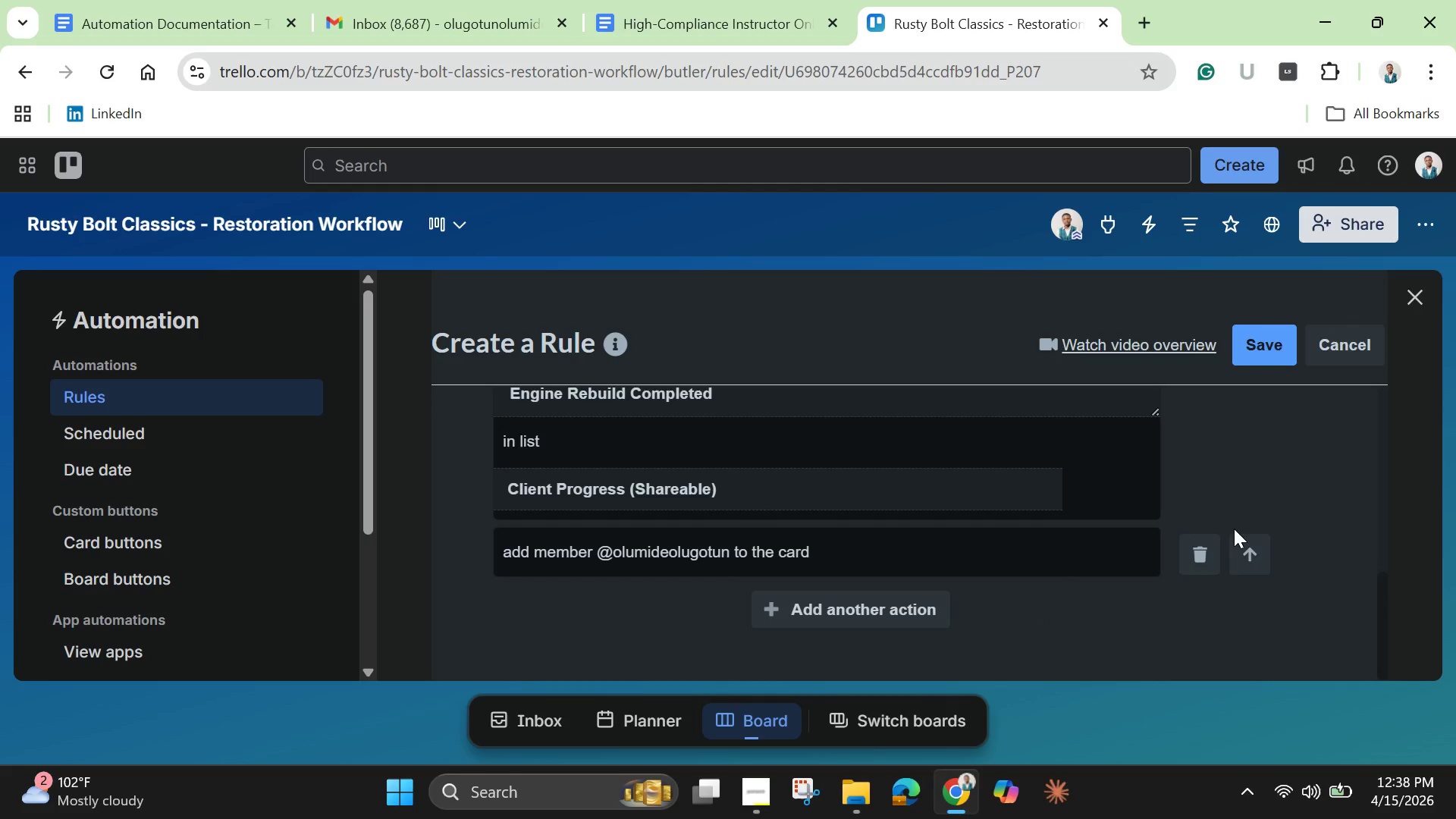 
left_click([1246, 544])
 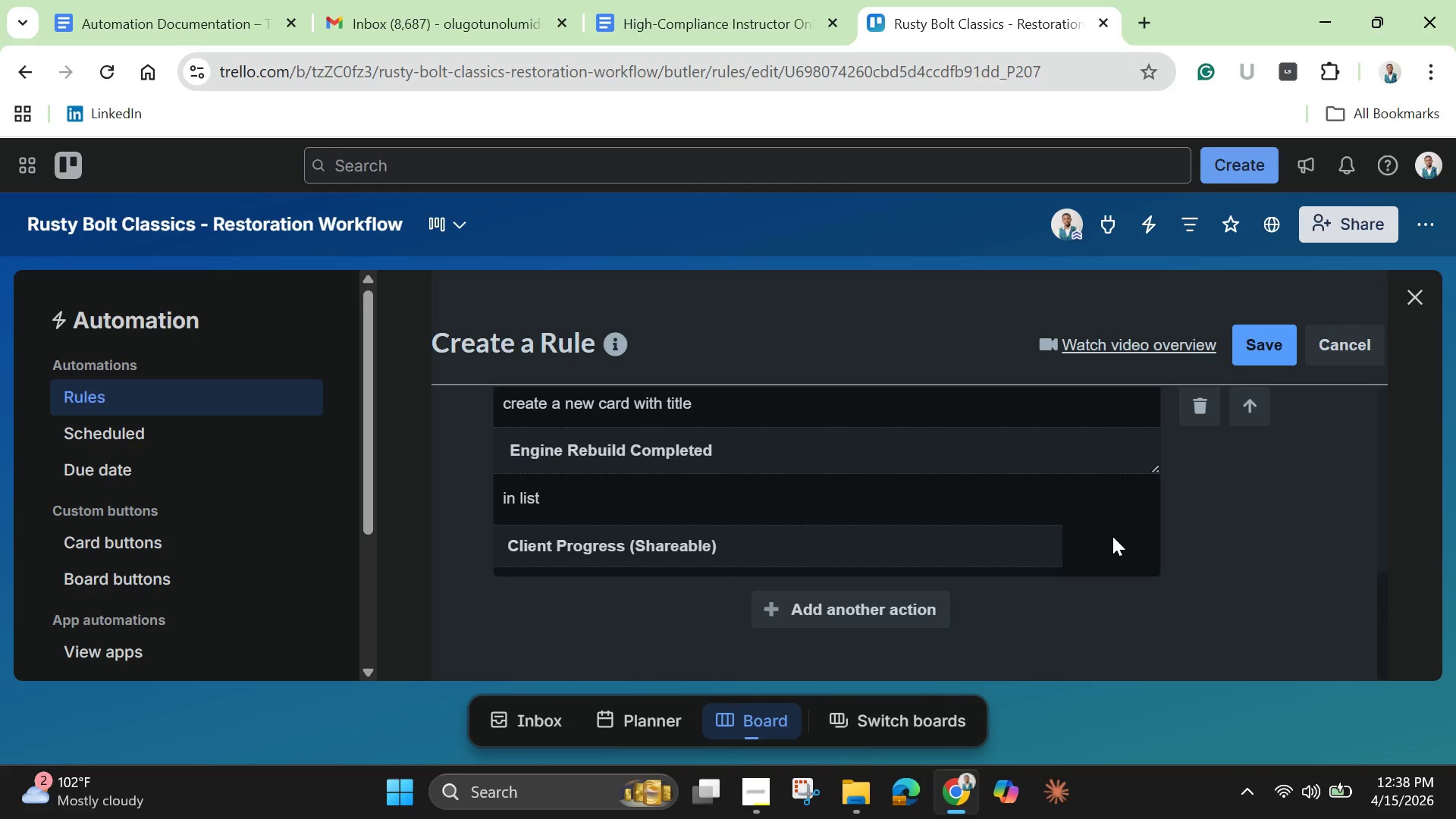 
scroll: coordinate [1112, 533], scroll_direction: none, amount: 0.0
 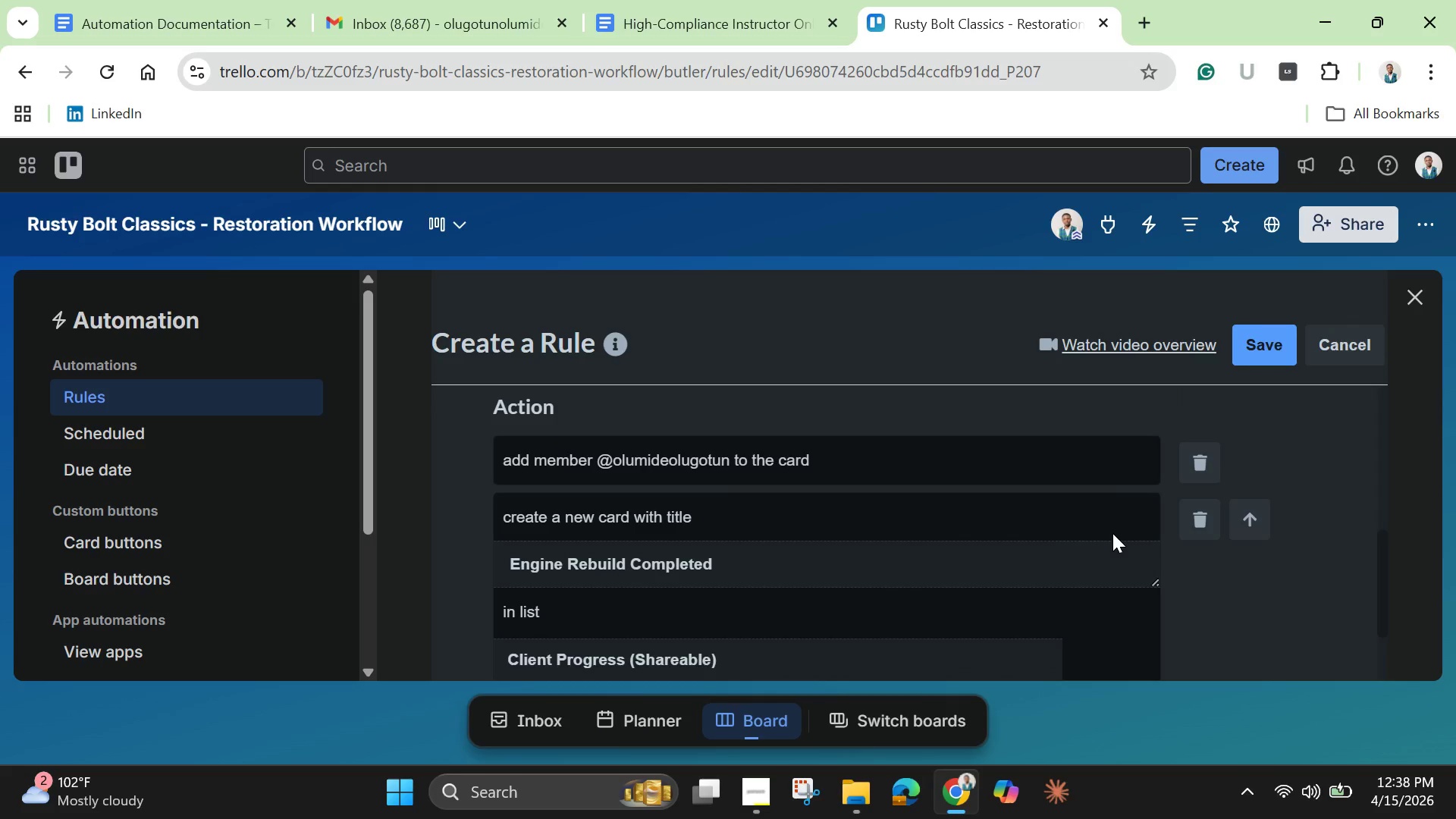 
scroll: coordinate [1112, 535], scroll_direction: down, amount: 4.0
 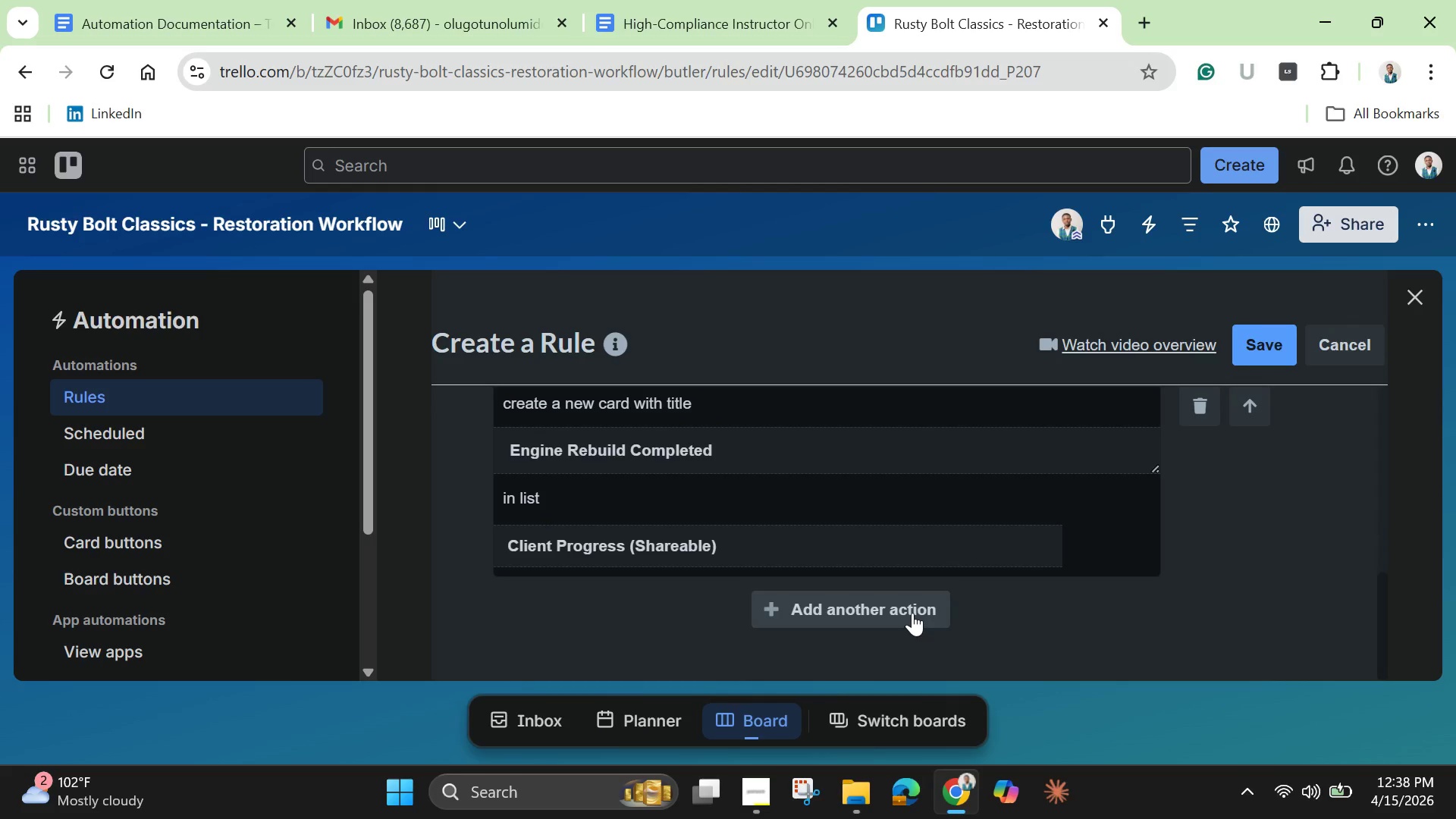 
left_click([912, 613])
 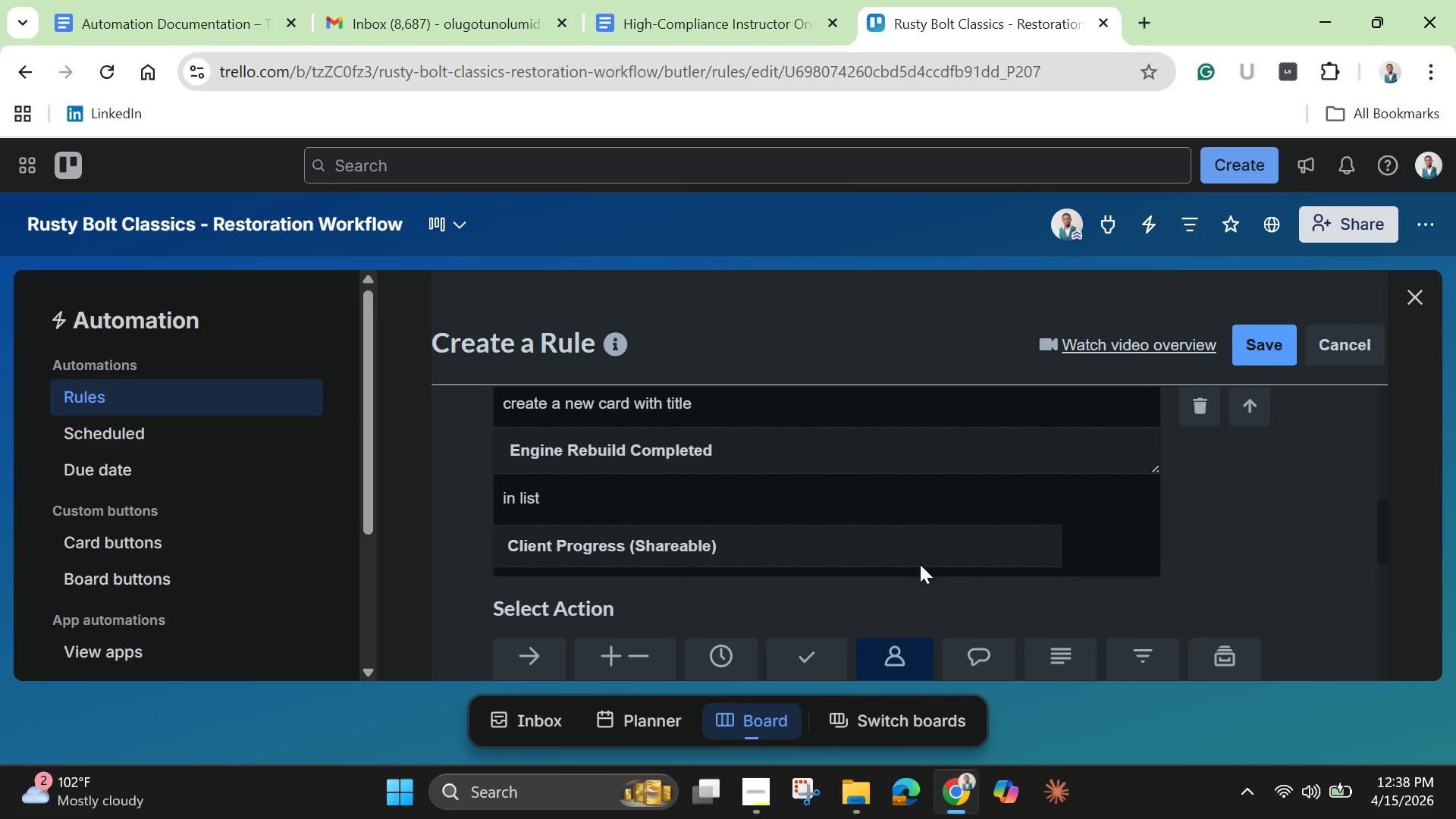 
scroll: coordinate [920, 563], scroll_direction: down, amount: 3.0
 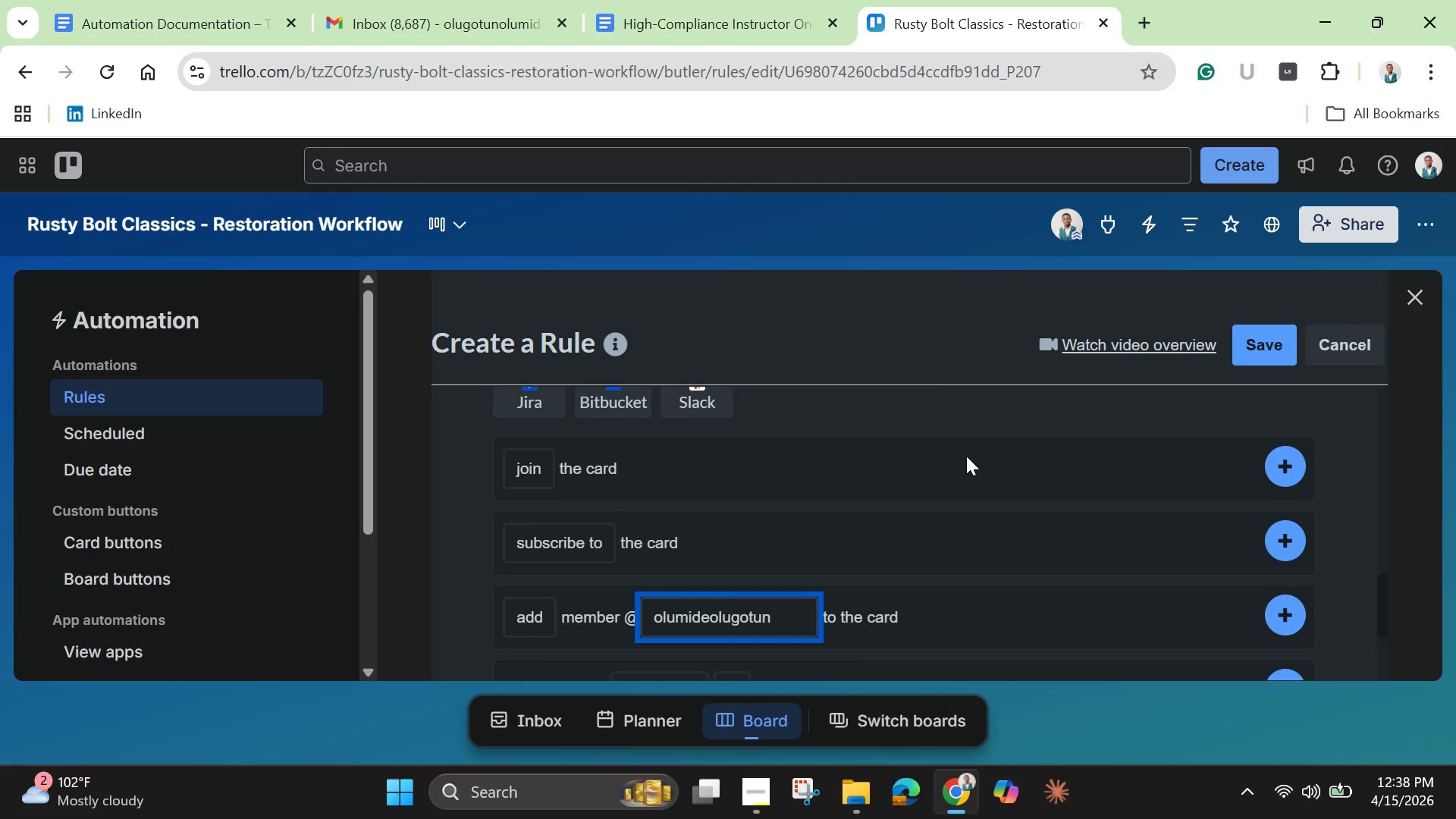 
scroll: coordinate [966, 456], scroll_direction: up, amount: 1.0
 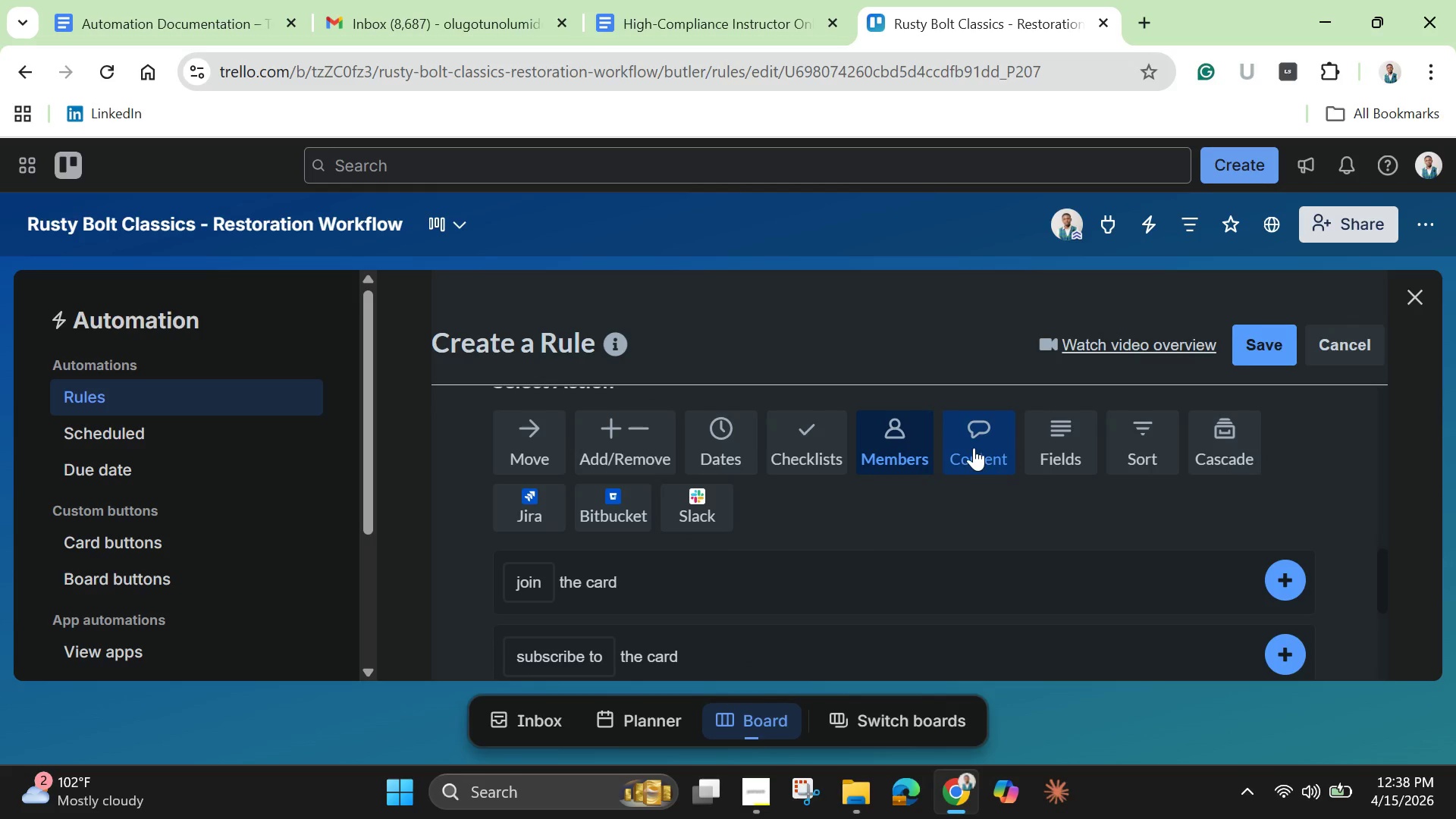 
left_click([975, 447])
 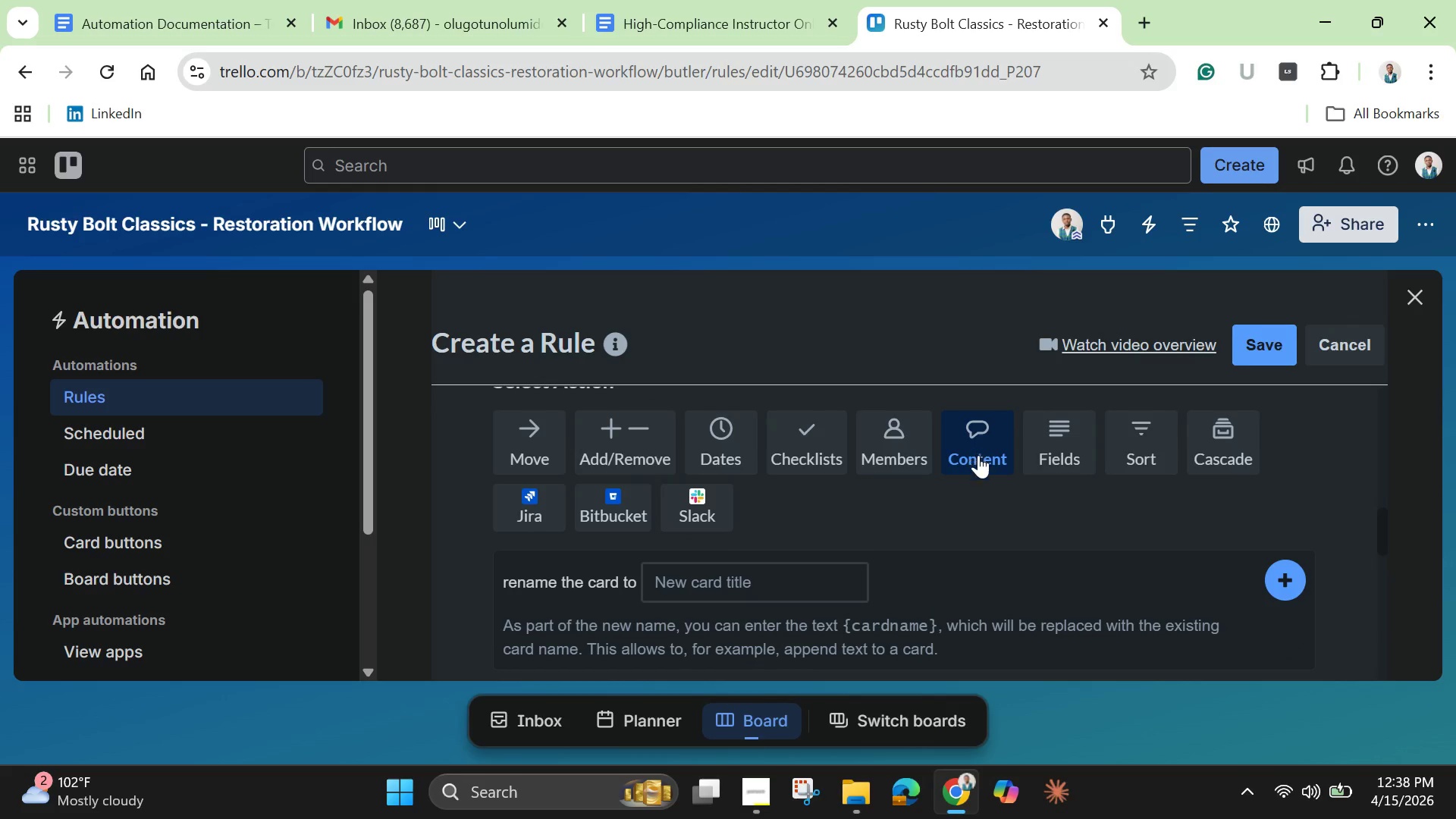 
scroll: coordinate [844, 542], scroll_direction: down, amount: 3.0
 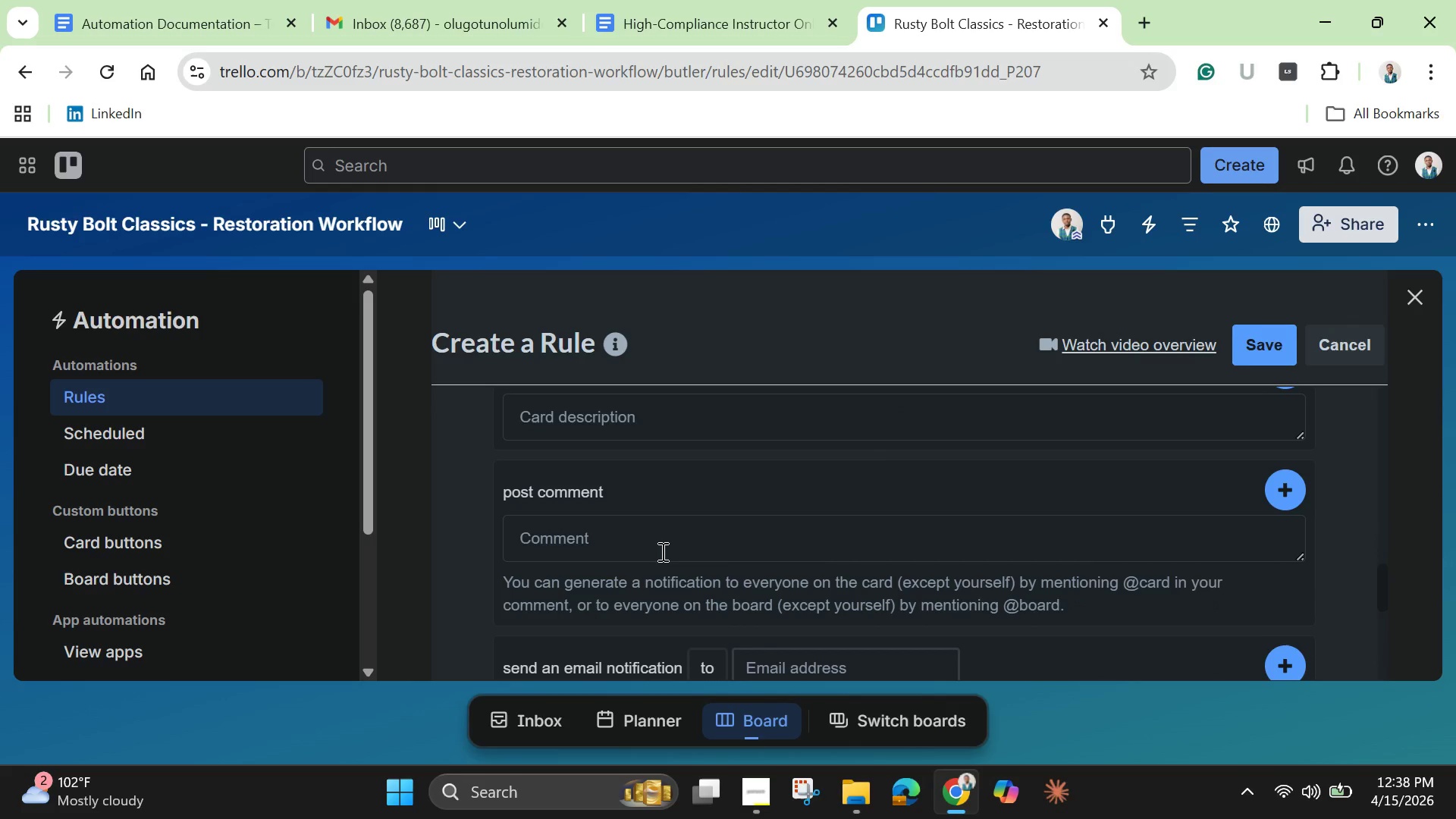 
left_click([661, 551])
 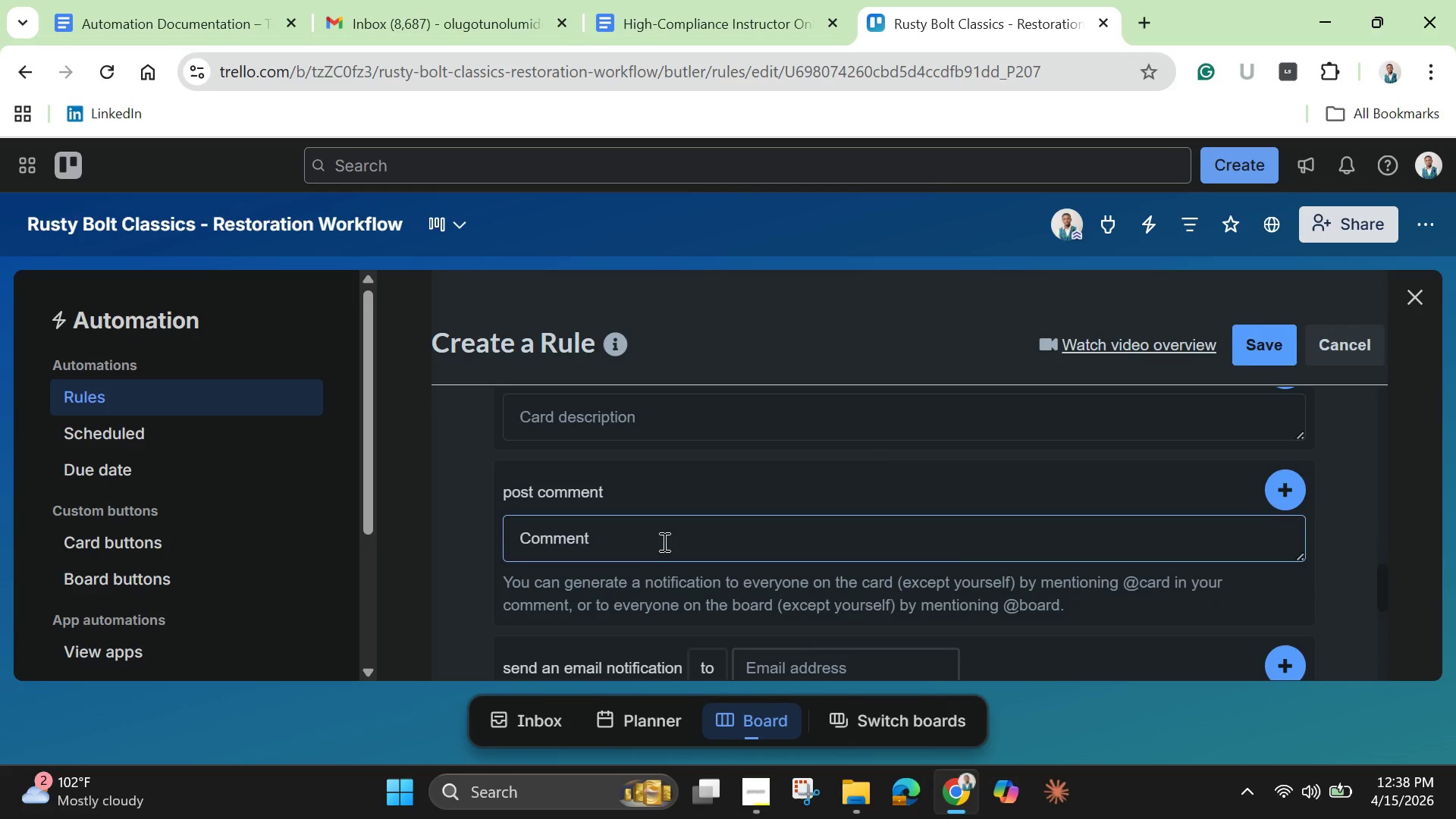 
scroll: coordinate [665, 539], scroll_direction: up, amount: 9.0
 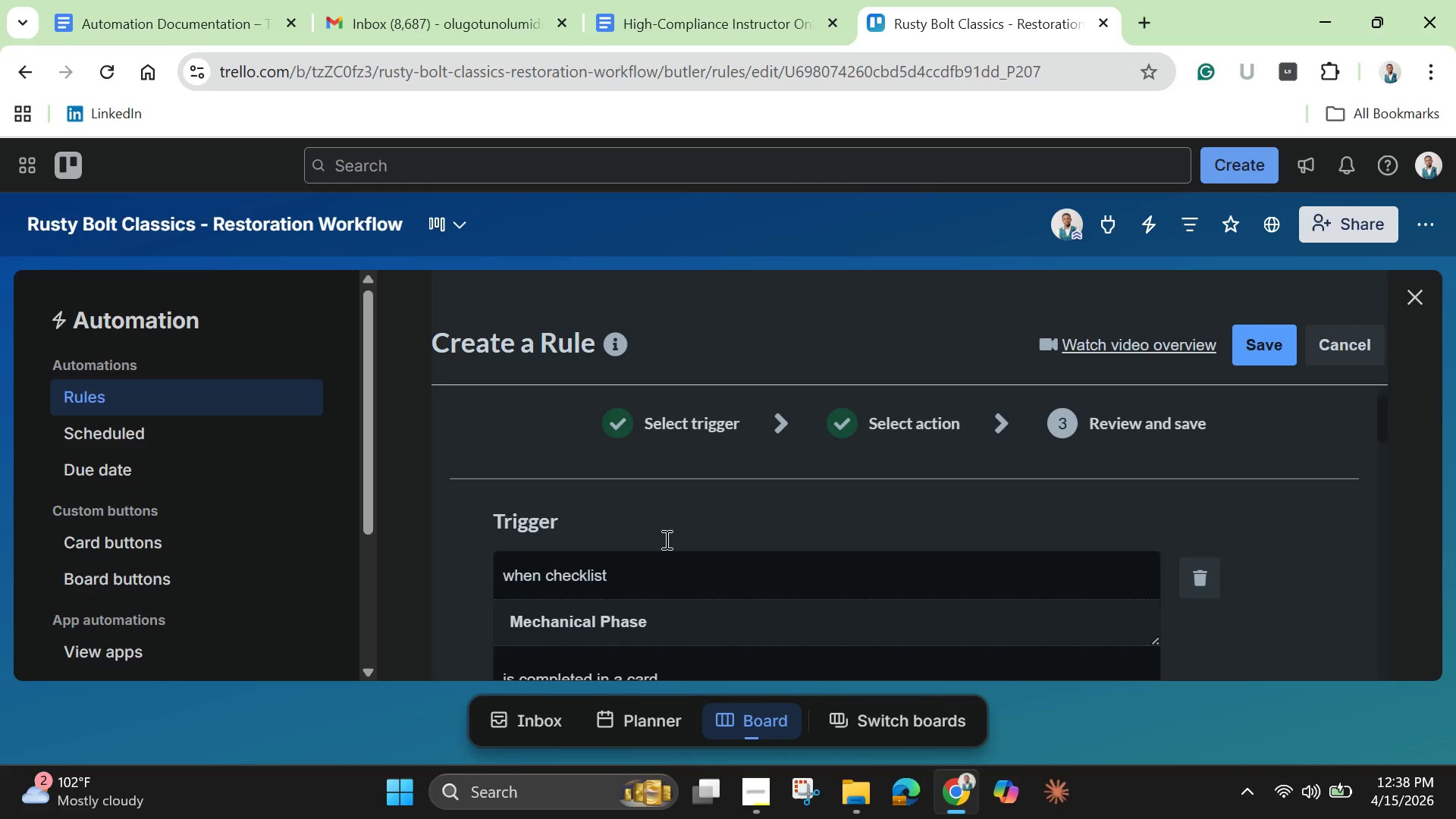 
scroll: coordinate [672, 548], scroll_direction: down, amount: 11.0
 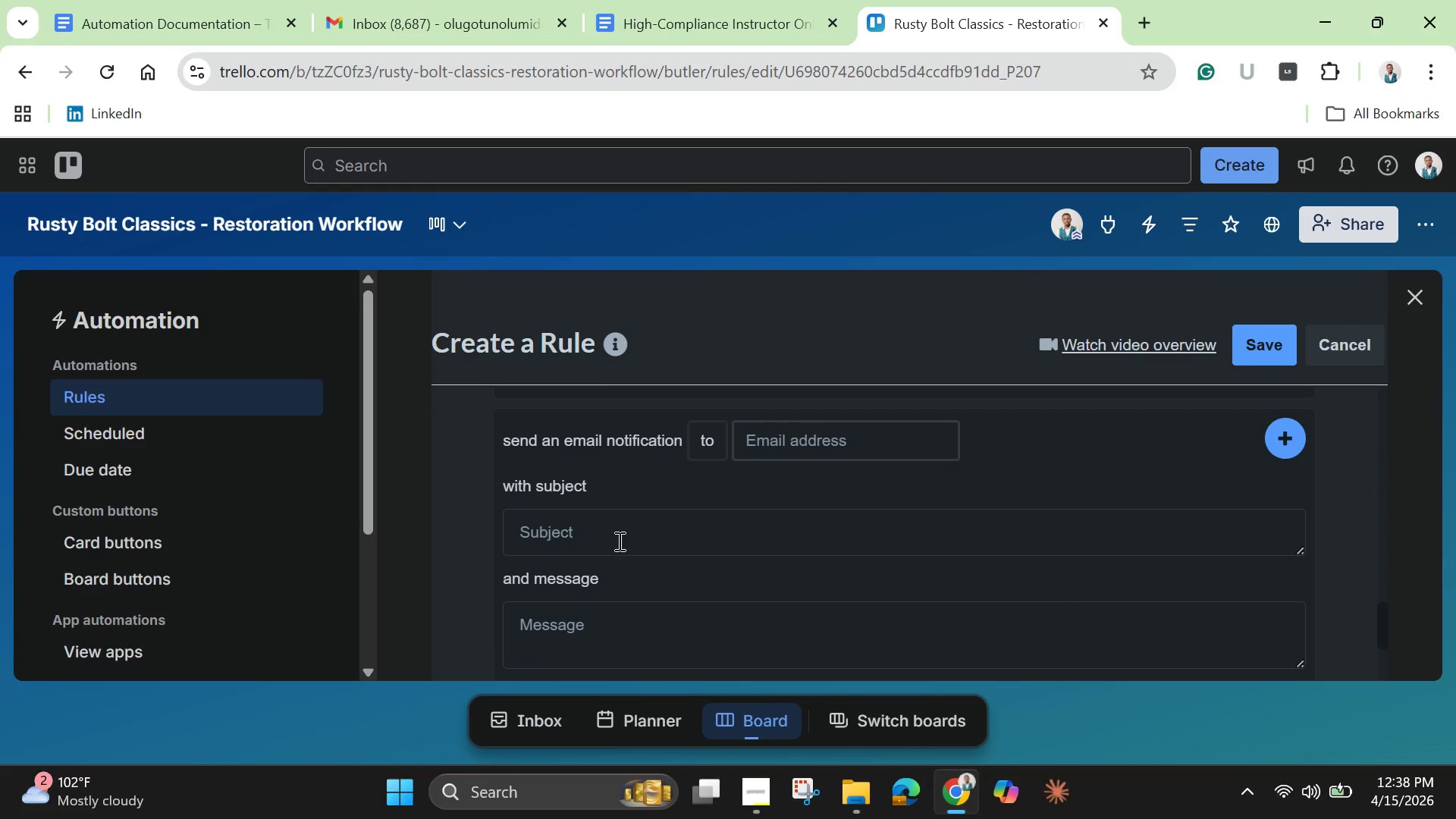 
left_click([618, 539])
 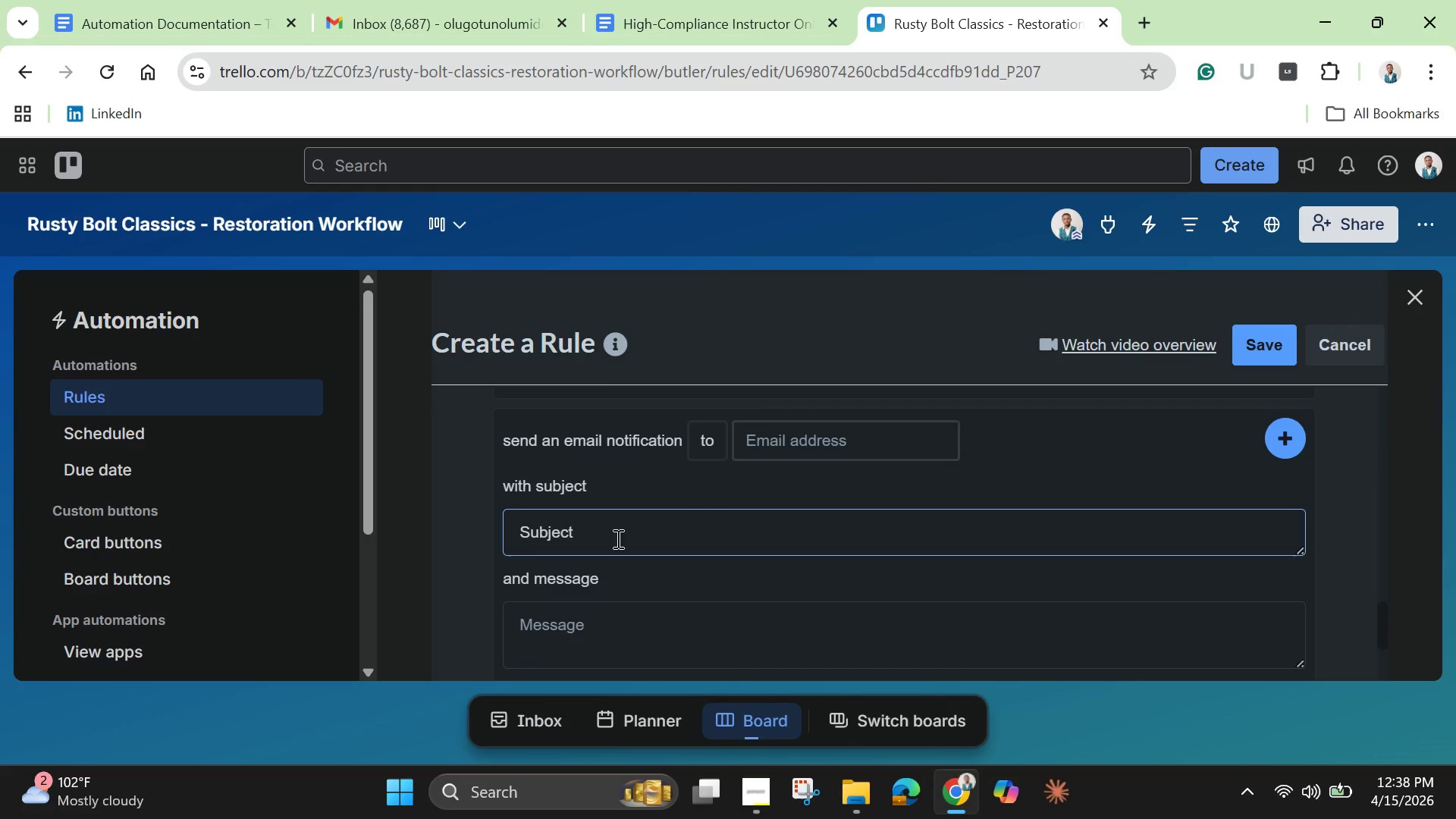 
scroll: coordinate [619, 579], scroll_direction: down, amount: 1.0
 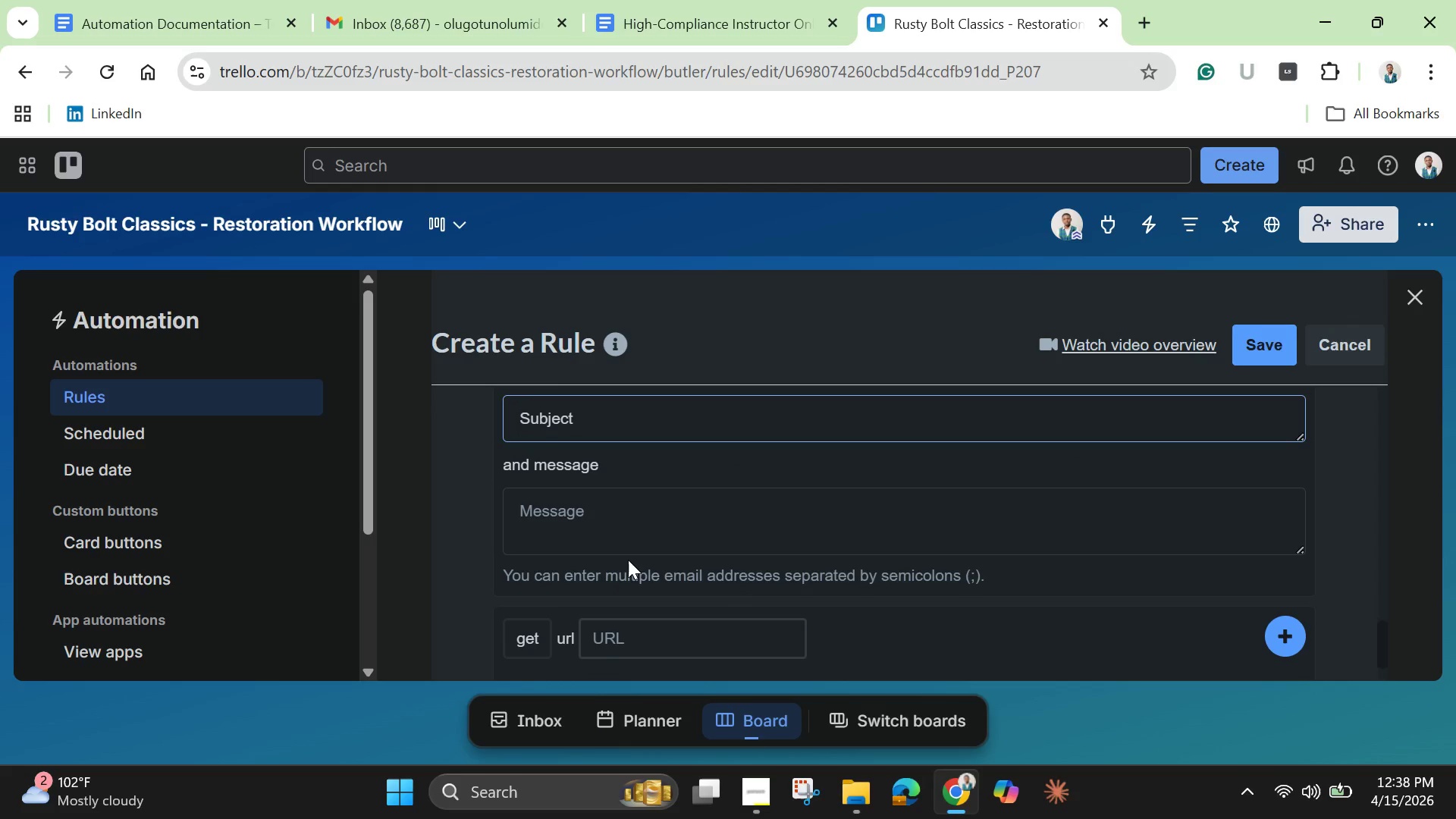 
scroll: coordinate [629, 558], scroll_direction: up, amount: 2.0
 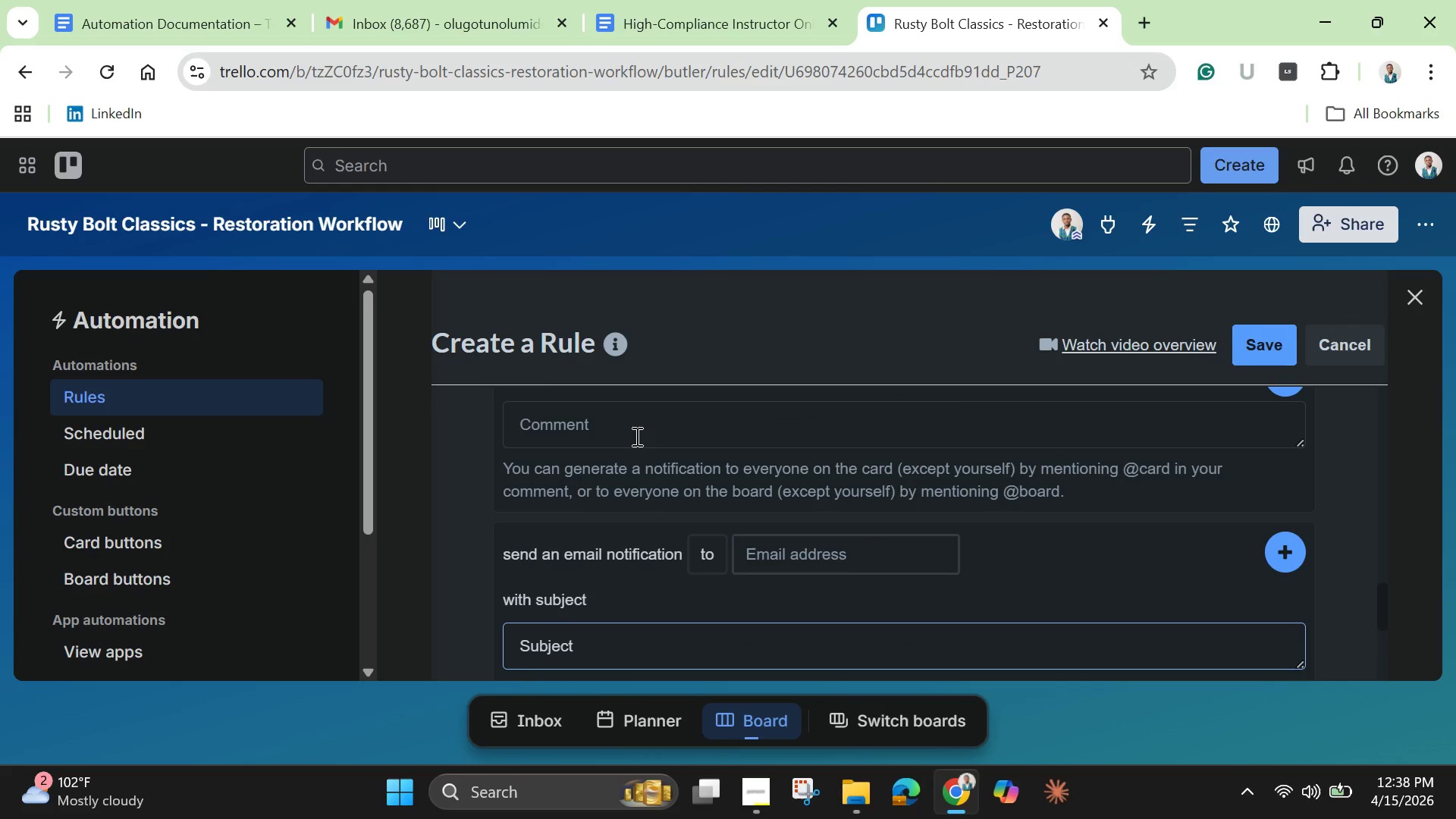 
left_click([635, 433])
 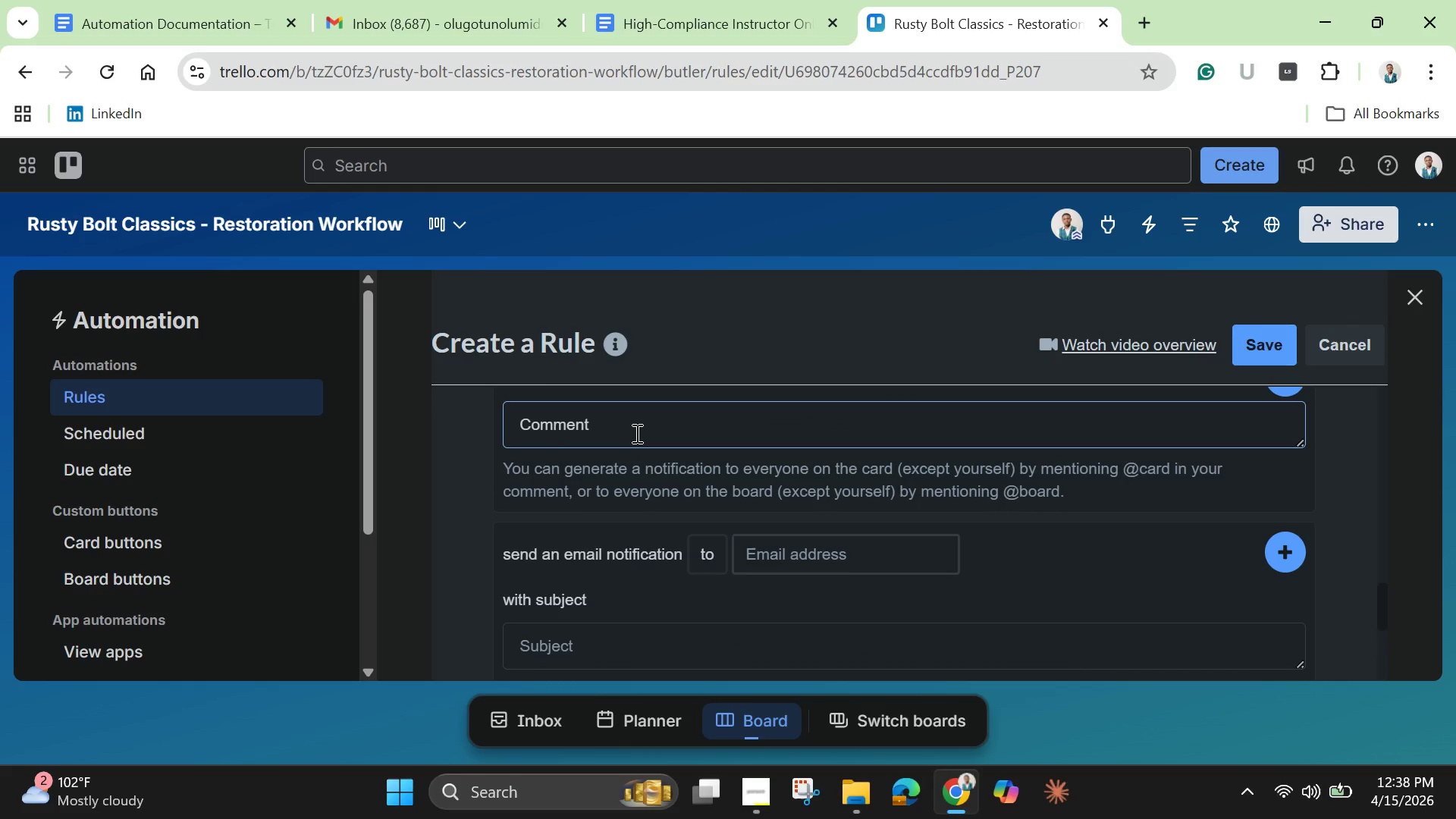 
key(Control+V)
 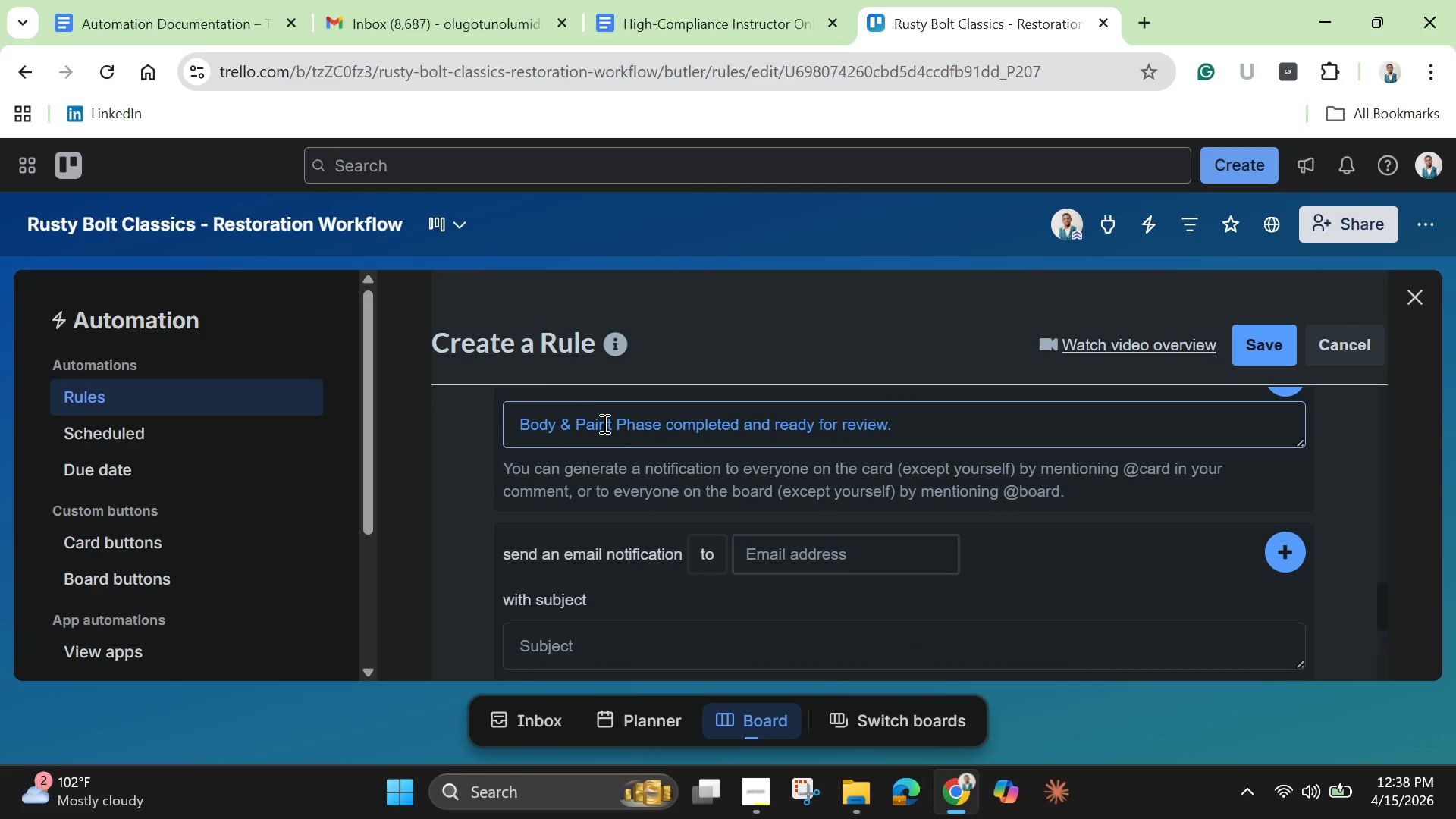 
left_click([610, 426])
 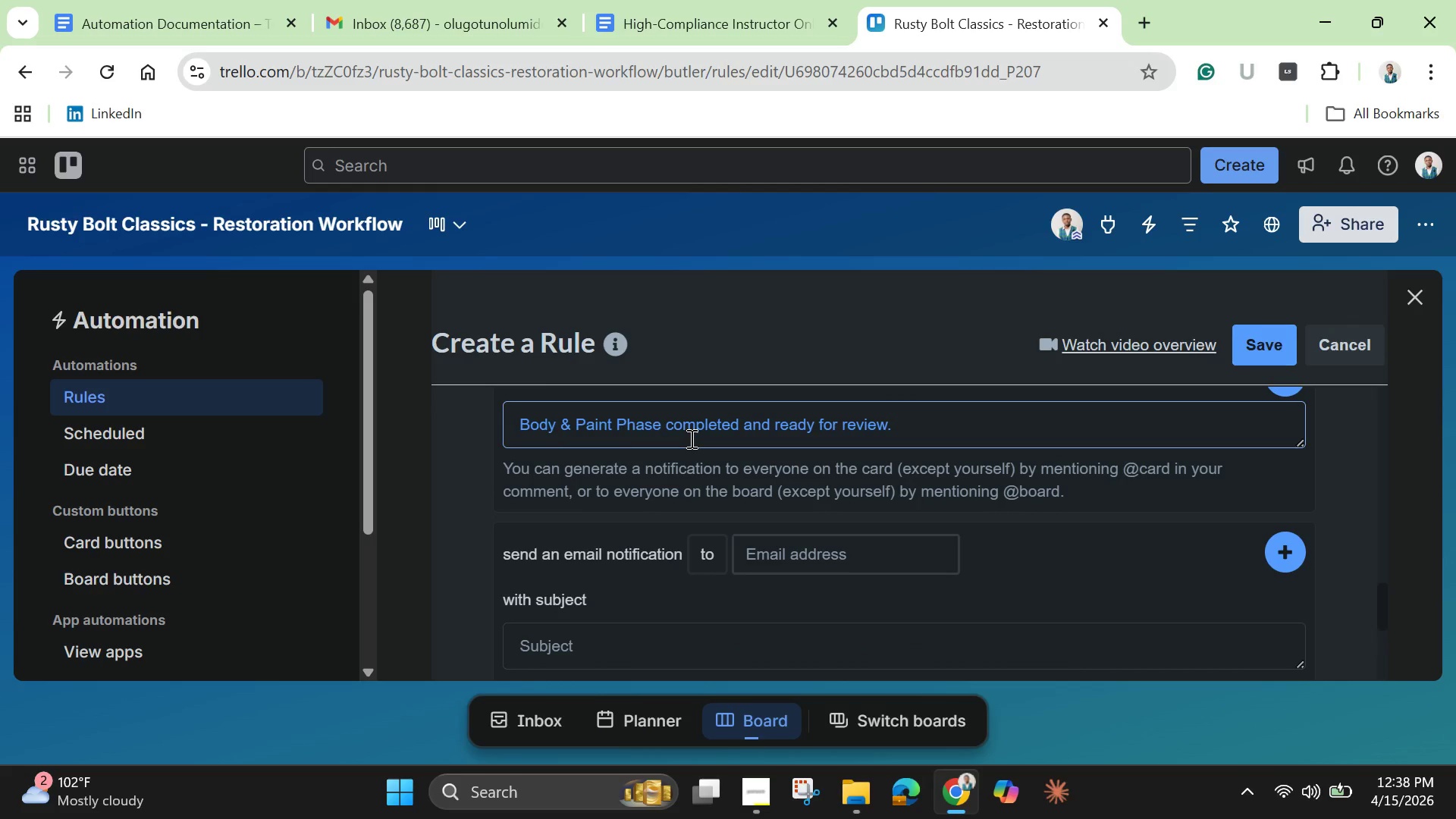 
key(Backspace)
key(Backspace)
key(Backspace)
key(Backspace)
key(Backspace)
key(Backspace)
key(Backspace)
key(Backspace)
key(Backspace)
key(Backspace)
key(Backspace)
key(Backspace)
type(Mechnical)
 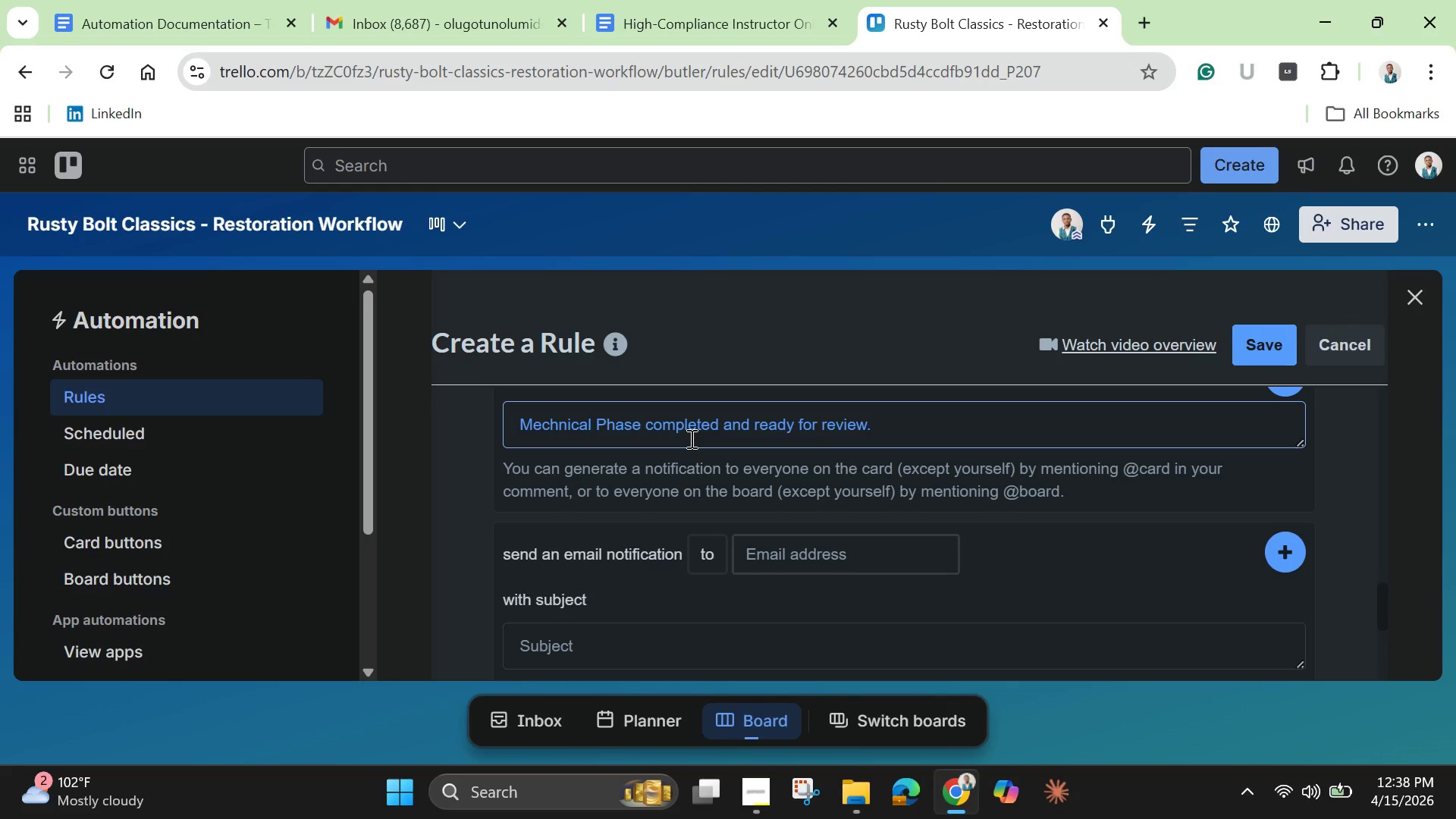 
right_click([557, 427])
 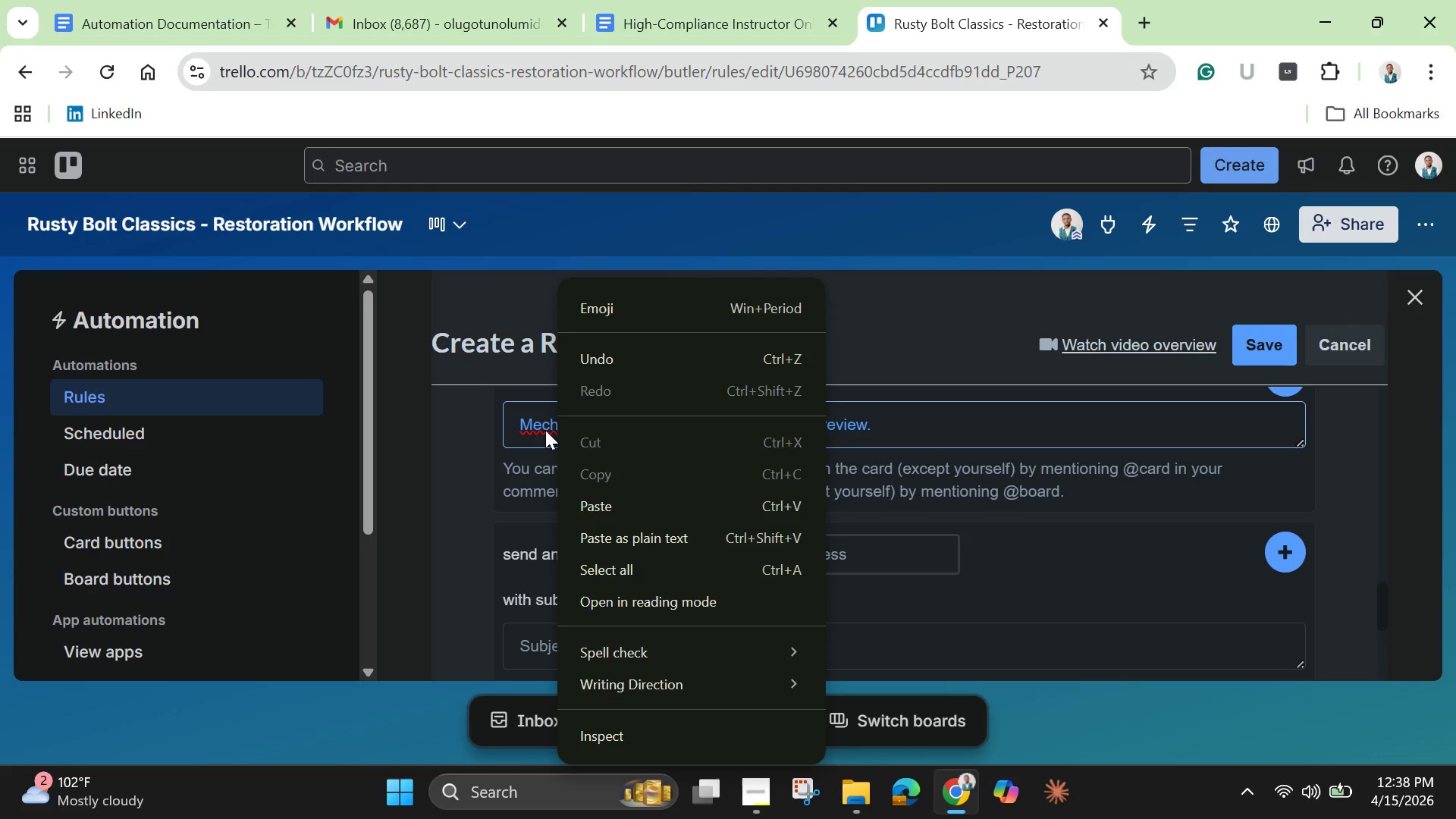 
left_click([542, 431])
 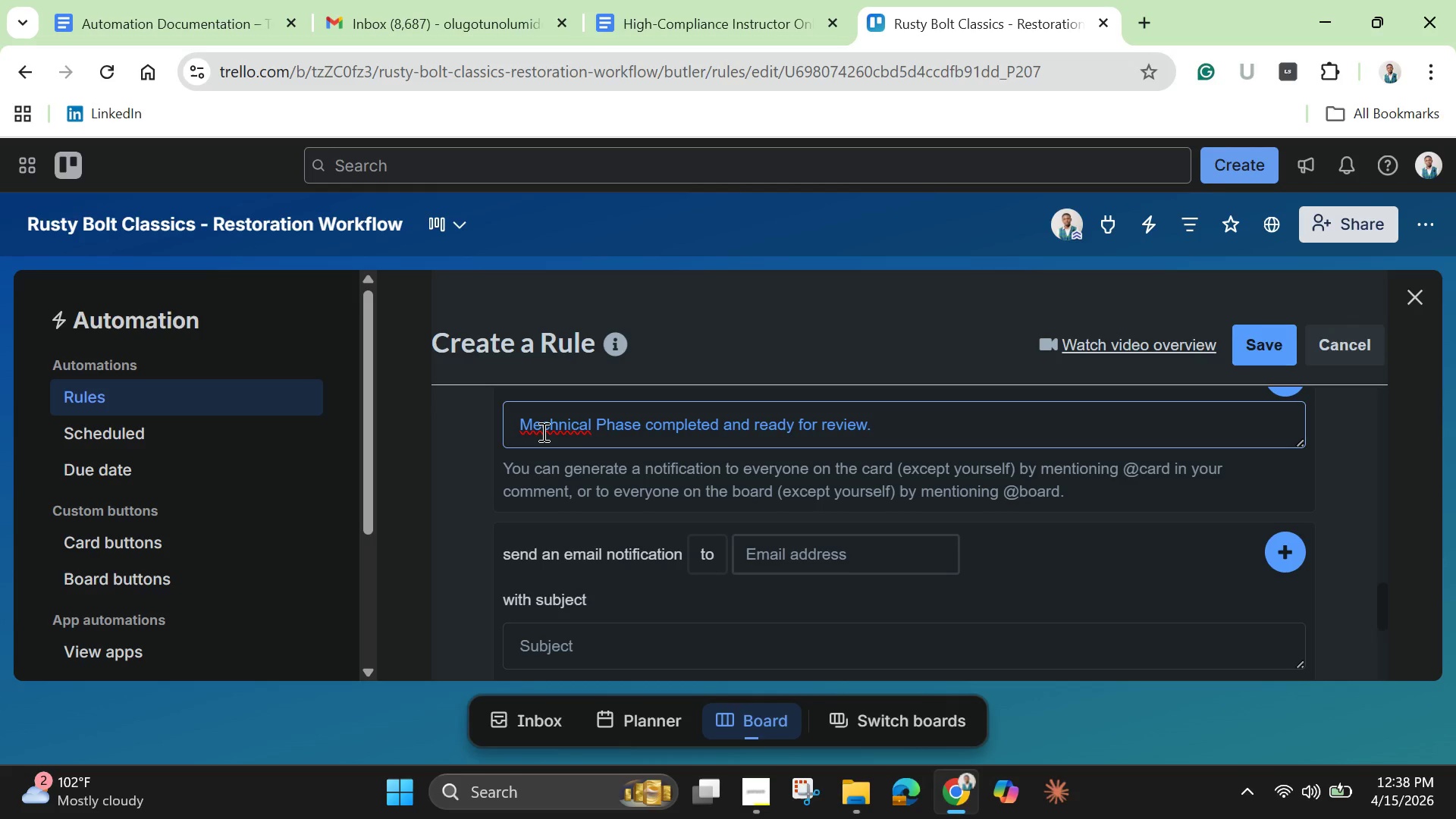 
left_click([542, 431])
 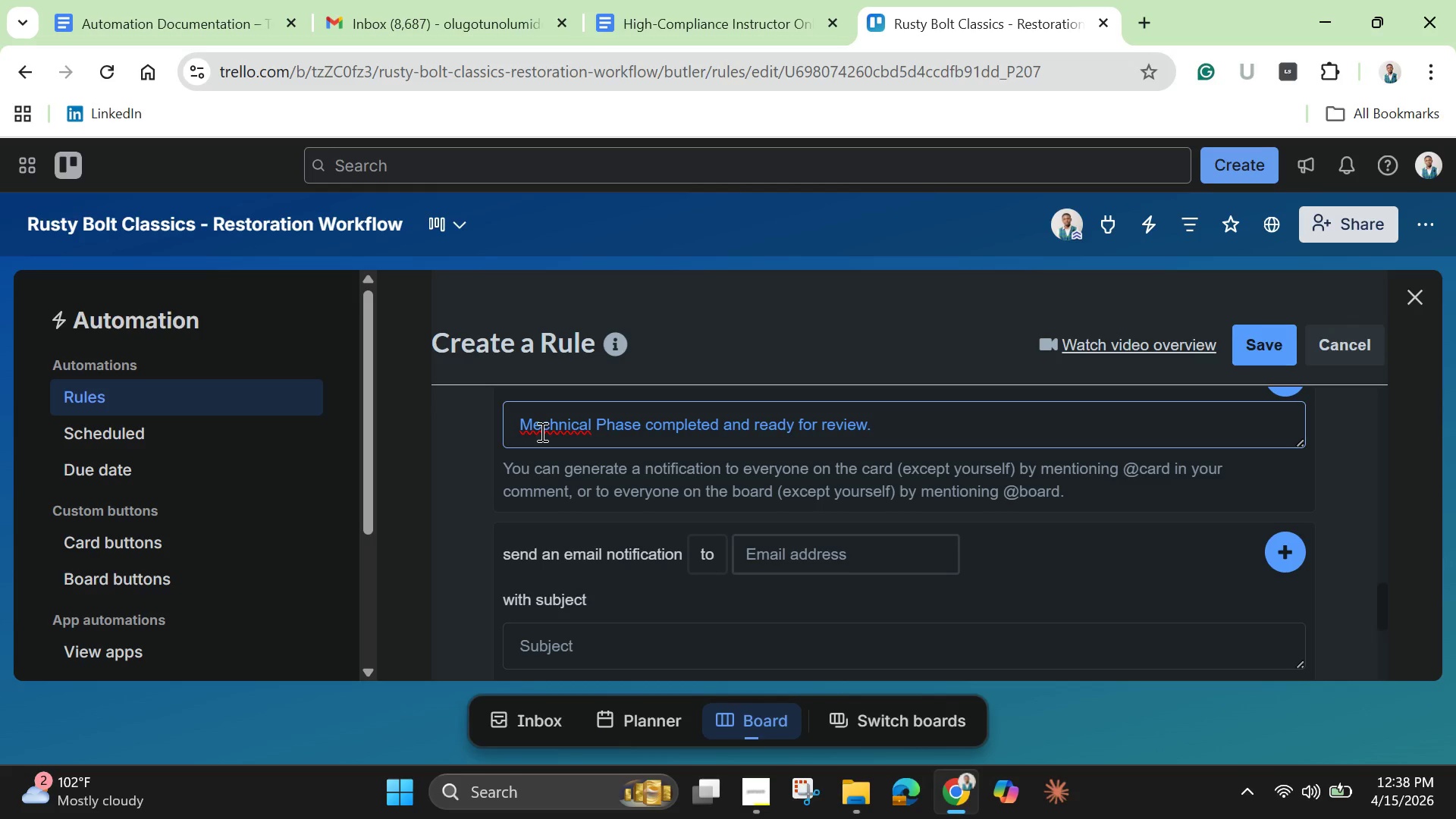 
right_click([541, 431])
 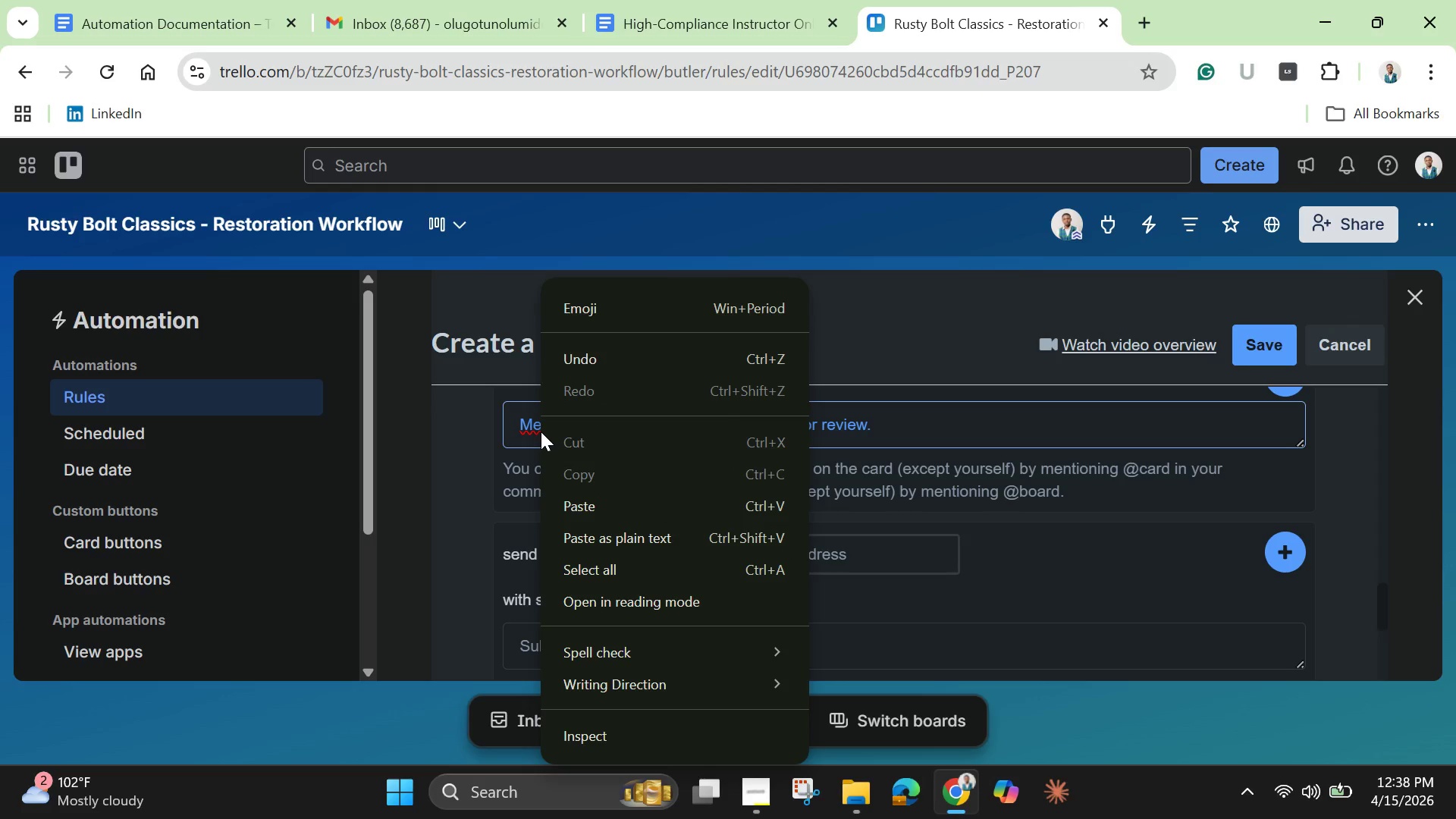 
left_click([541, 431])
 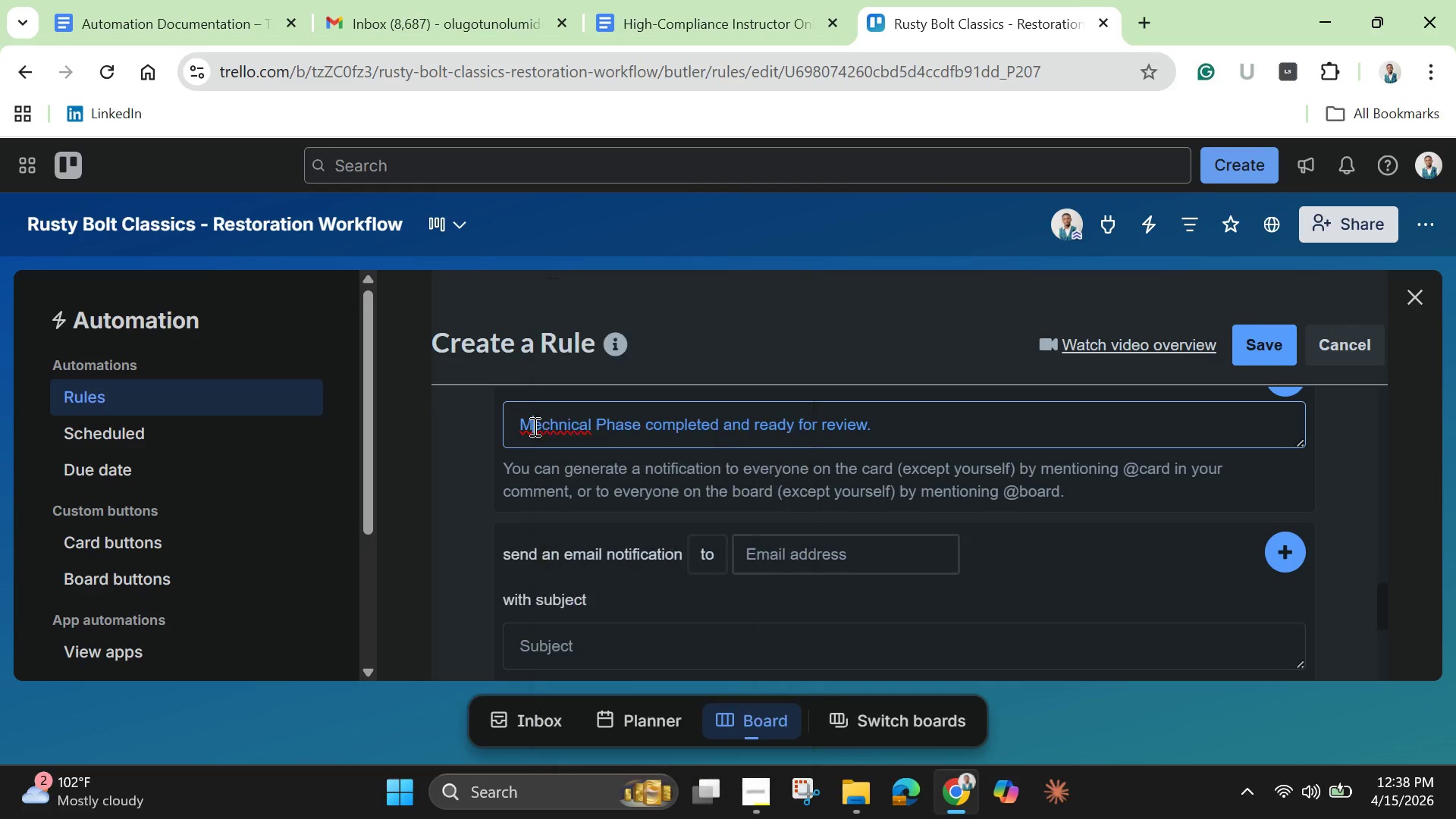 
double_click([533, 426])
 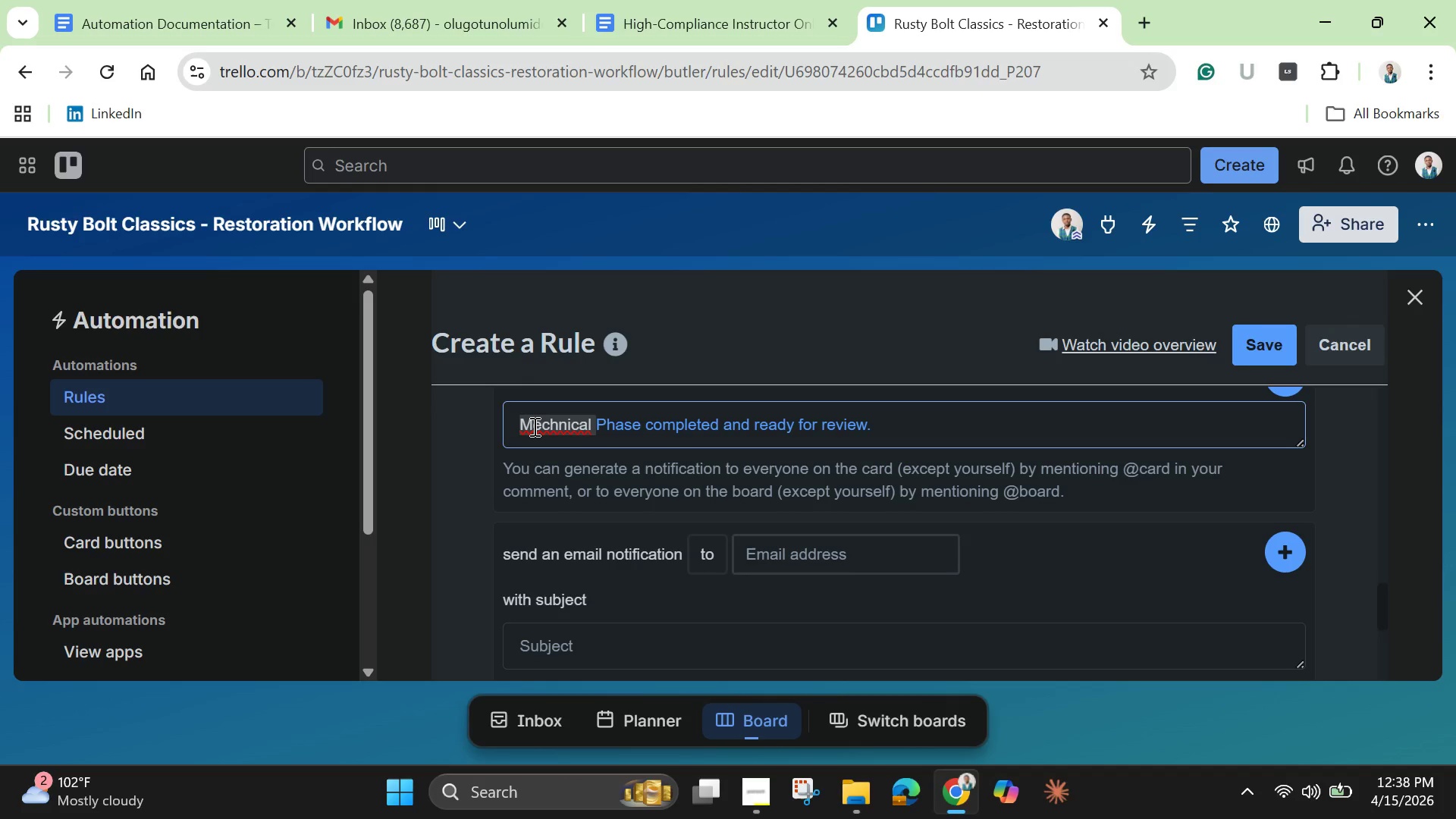 
right_click([533, 426])
 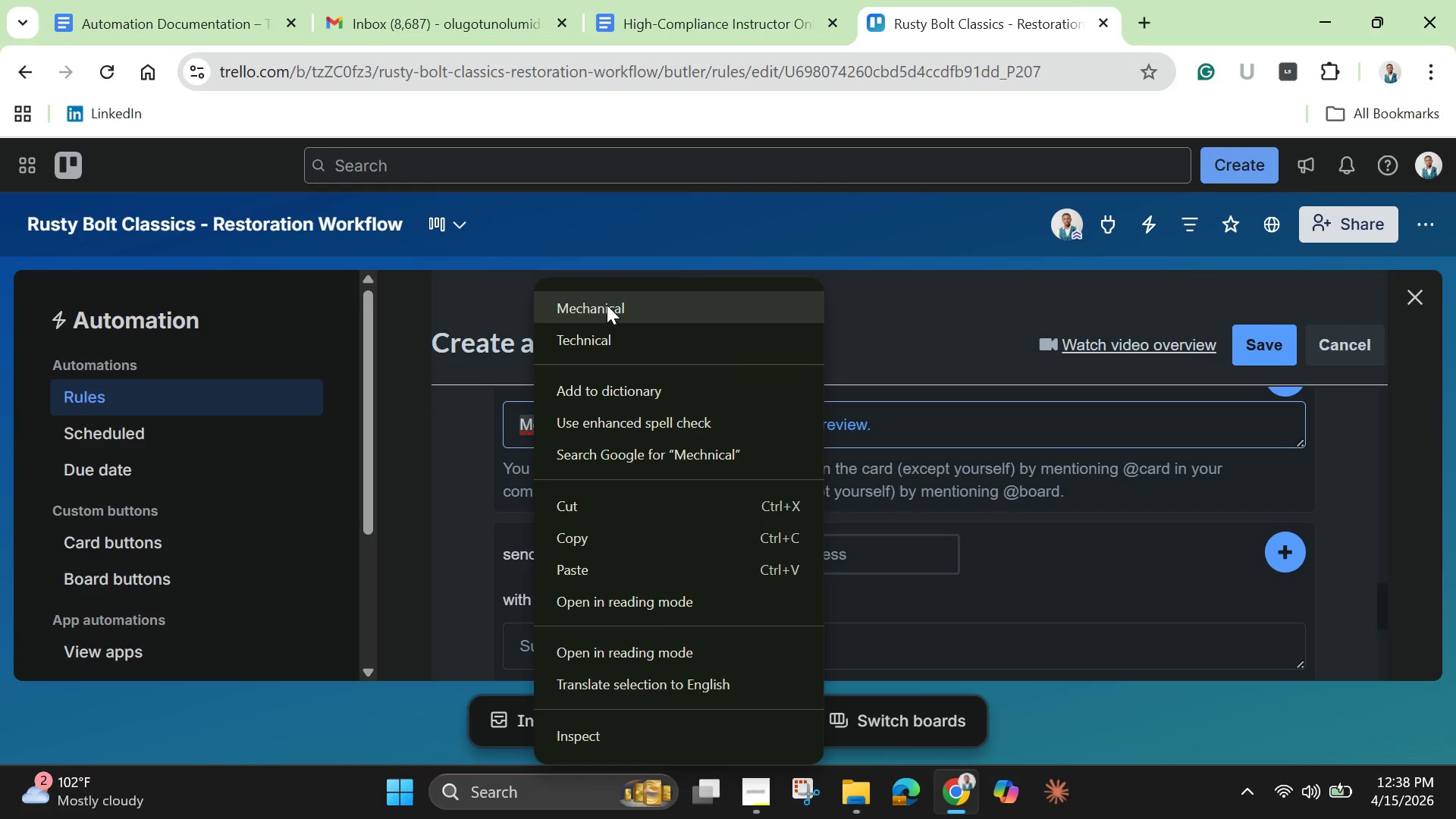 
left_click([607, 305])
 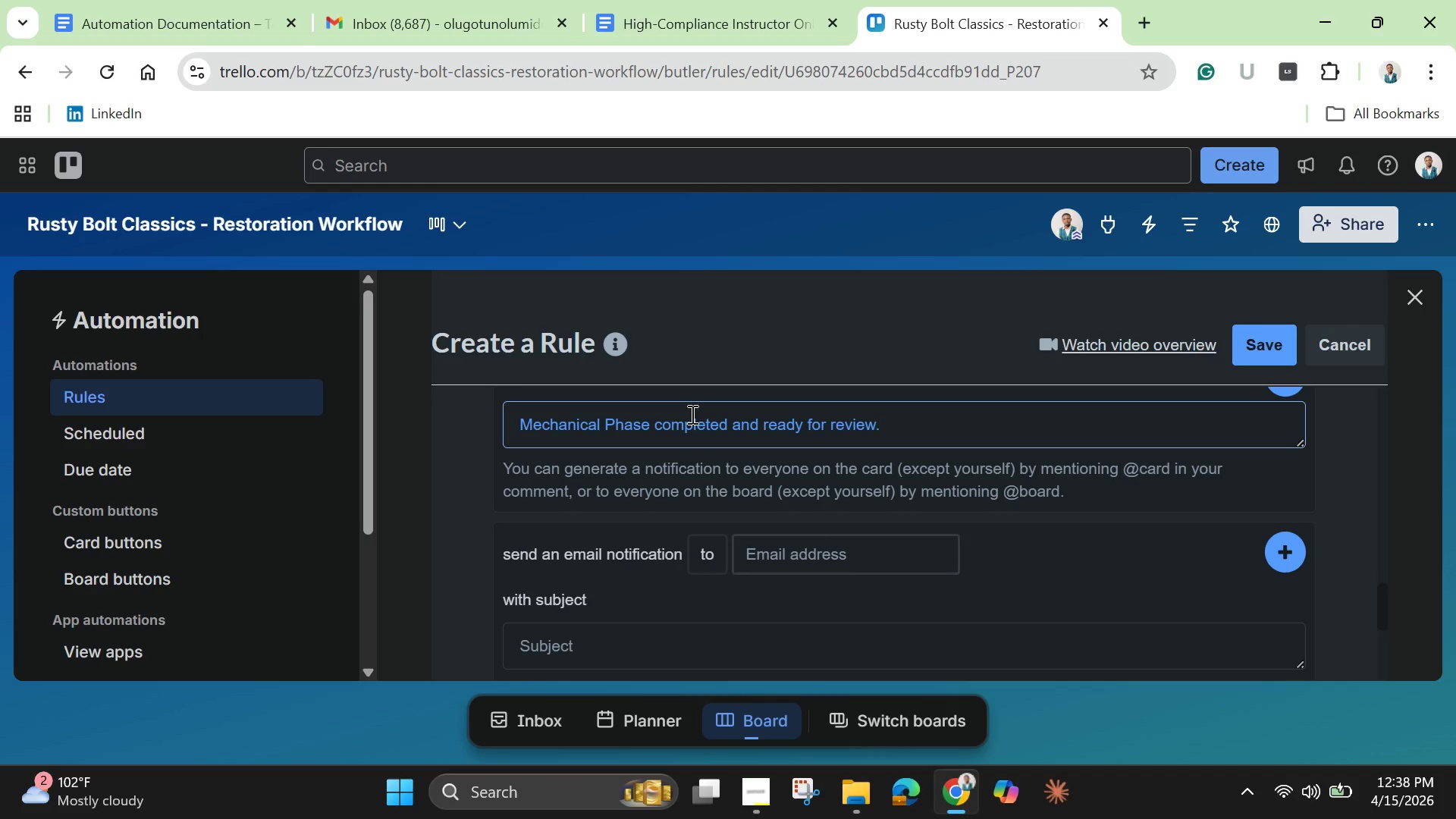 
scroll: coordinate [691, 414], scroll_direction: up, amount: 7.0
 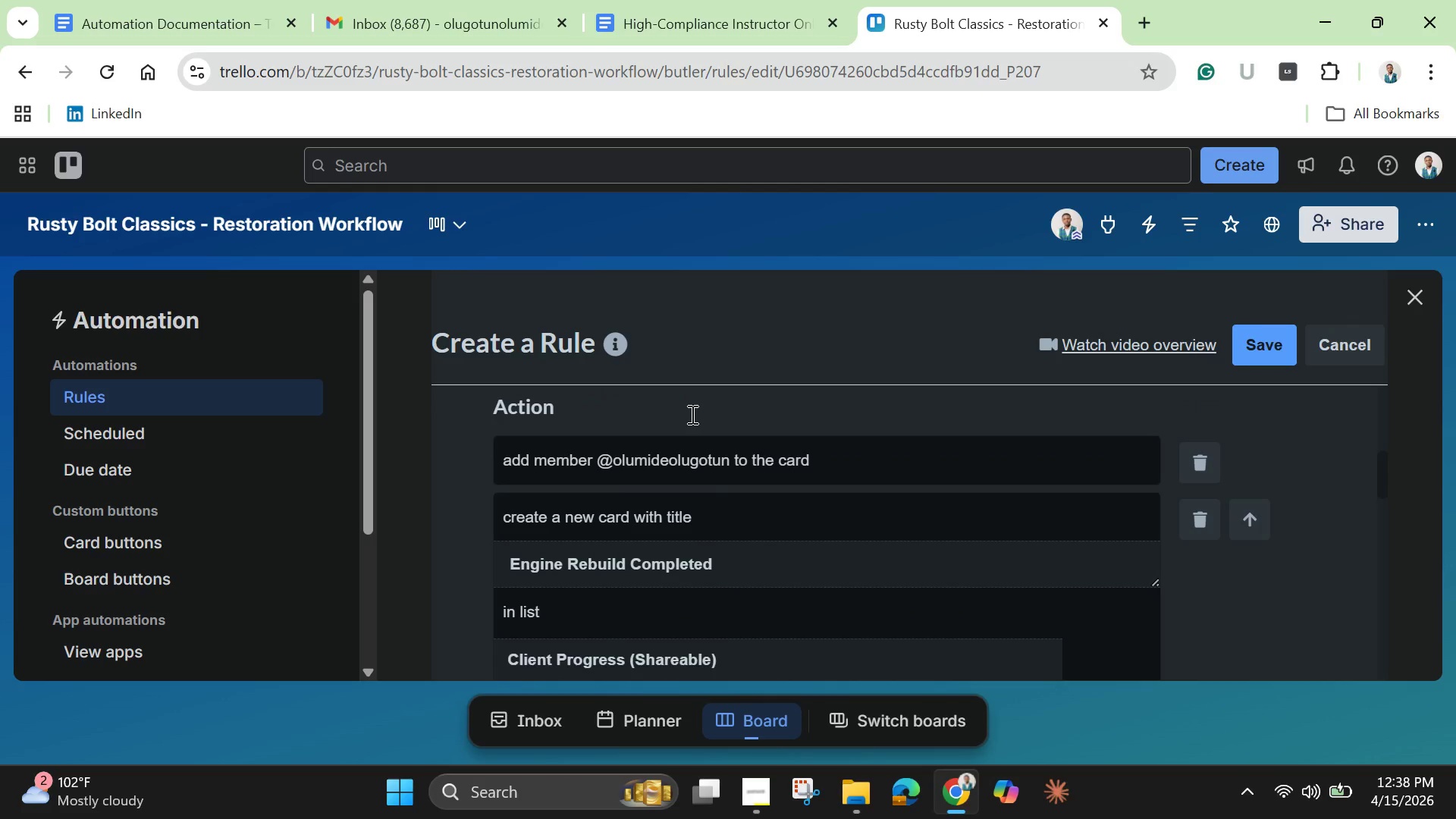 
scroll: coordinate [691, 414], scroll_direction: down, amount: 1.0
 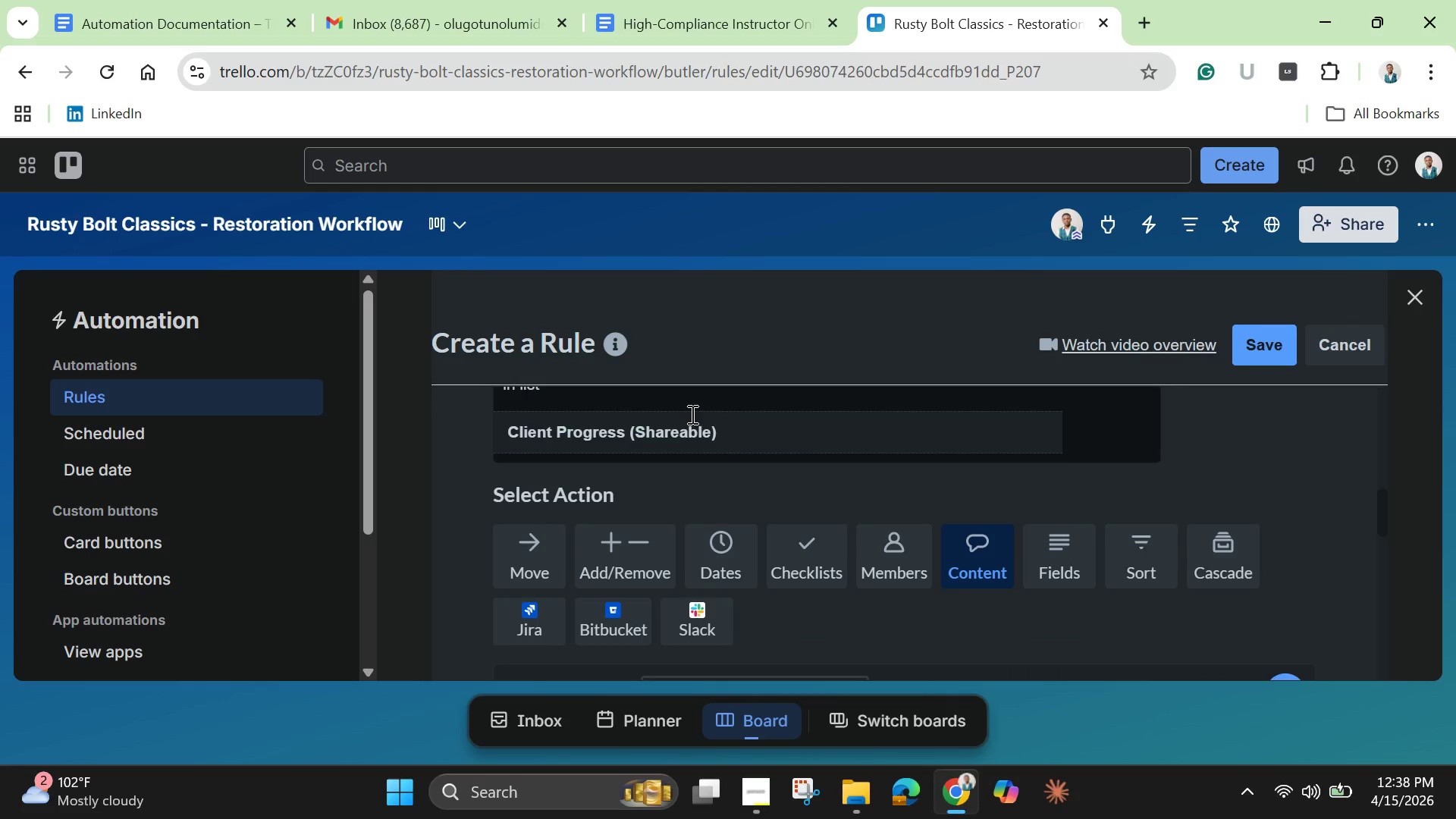 
scroll: coordinate [700, 421], scroll_direction: up, amount: 4.0
 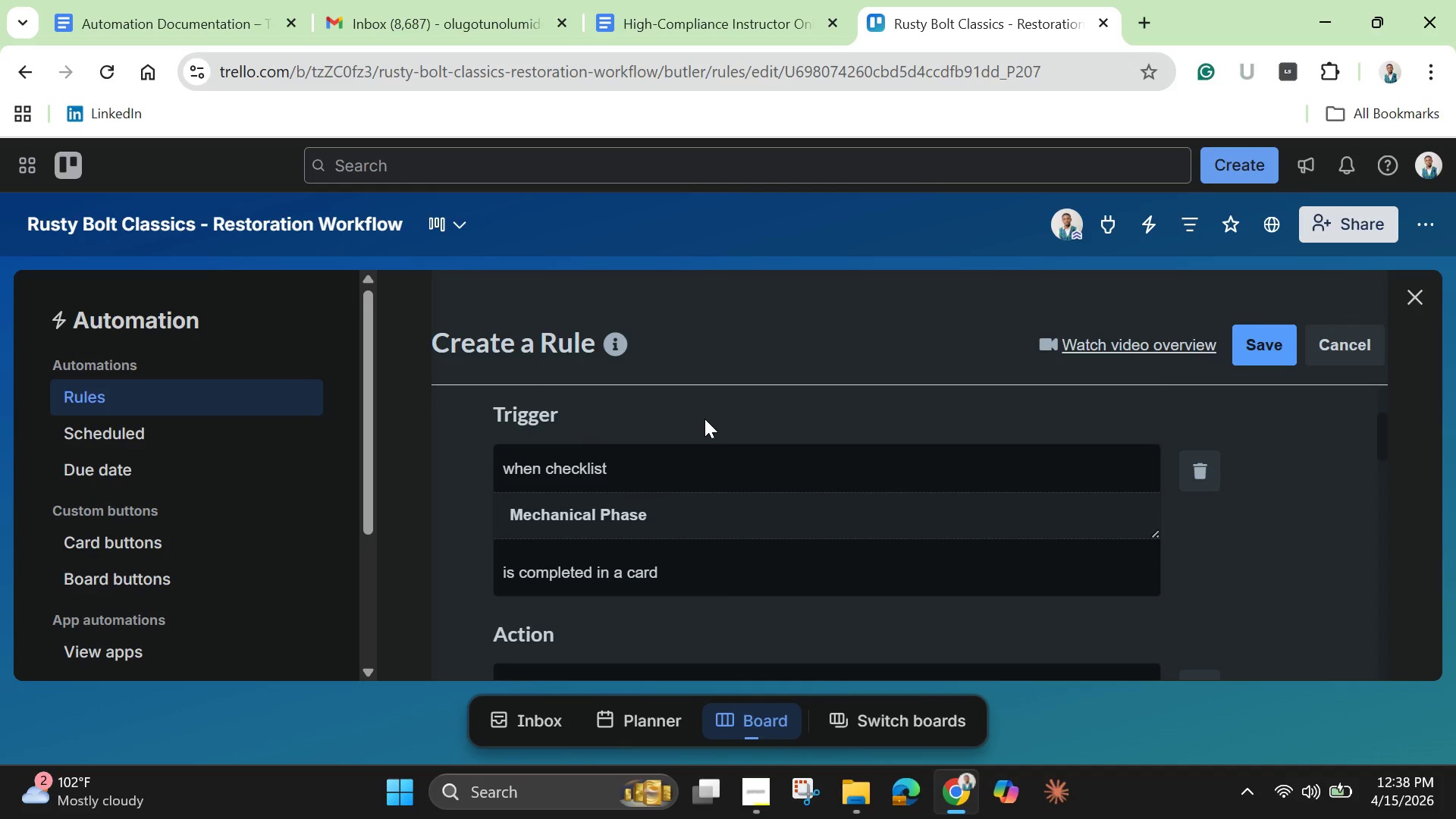 
scroll: coordinate [706, 419], scroll_direction: down, amount: 9.0
 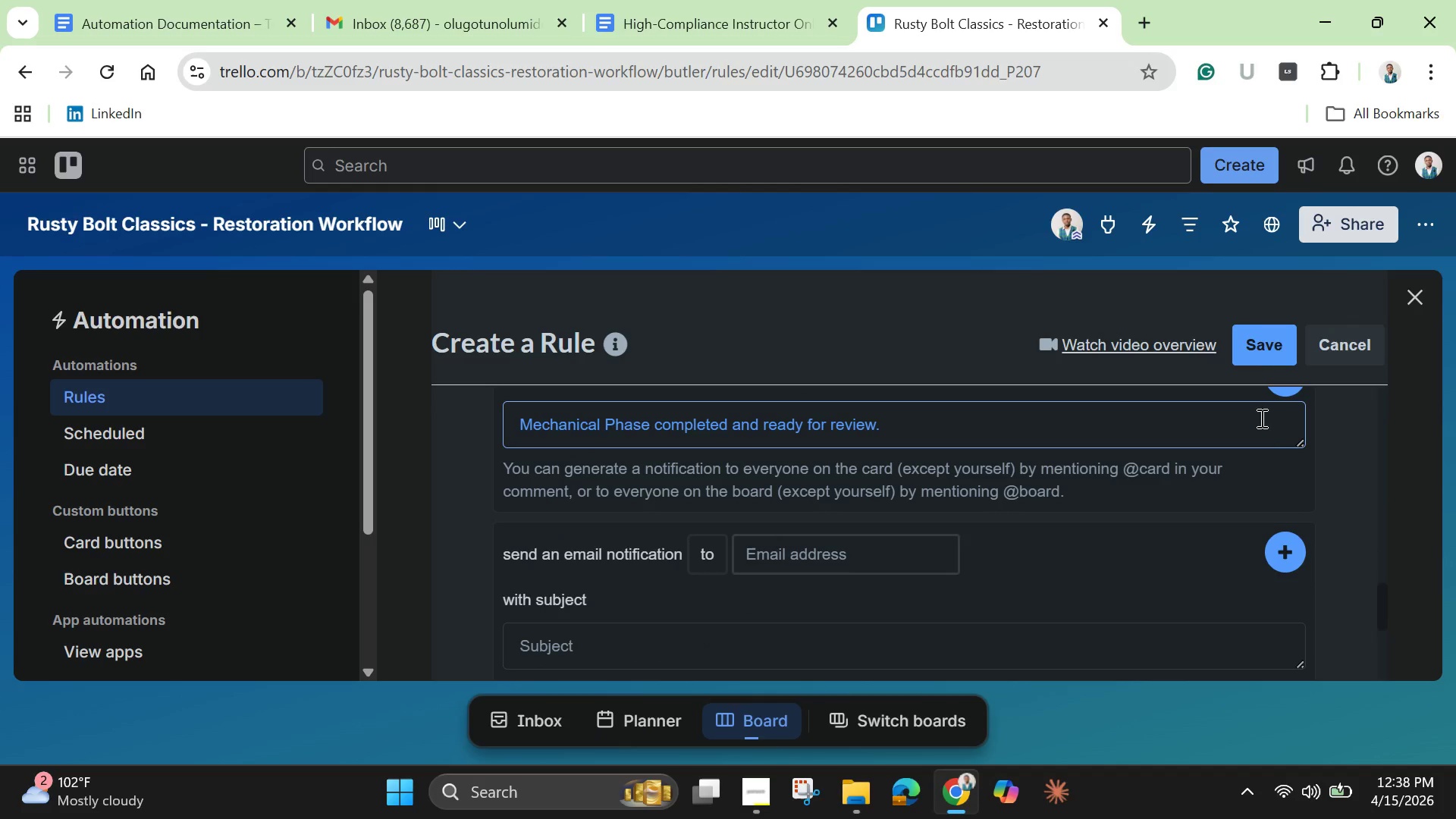 
scroll: coordinate [1275, 445], scroll_direction: up, amount: 1.0
 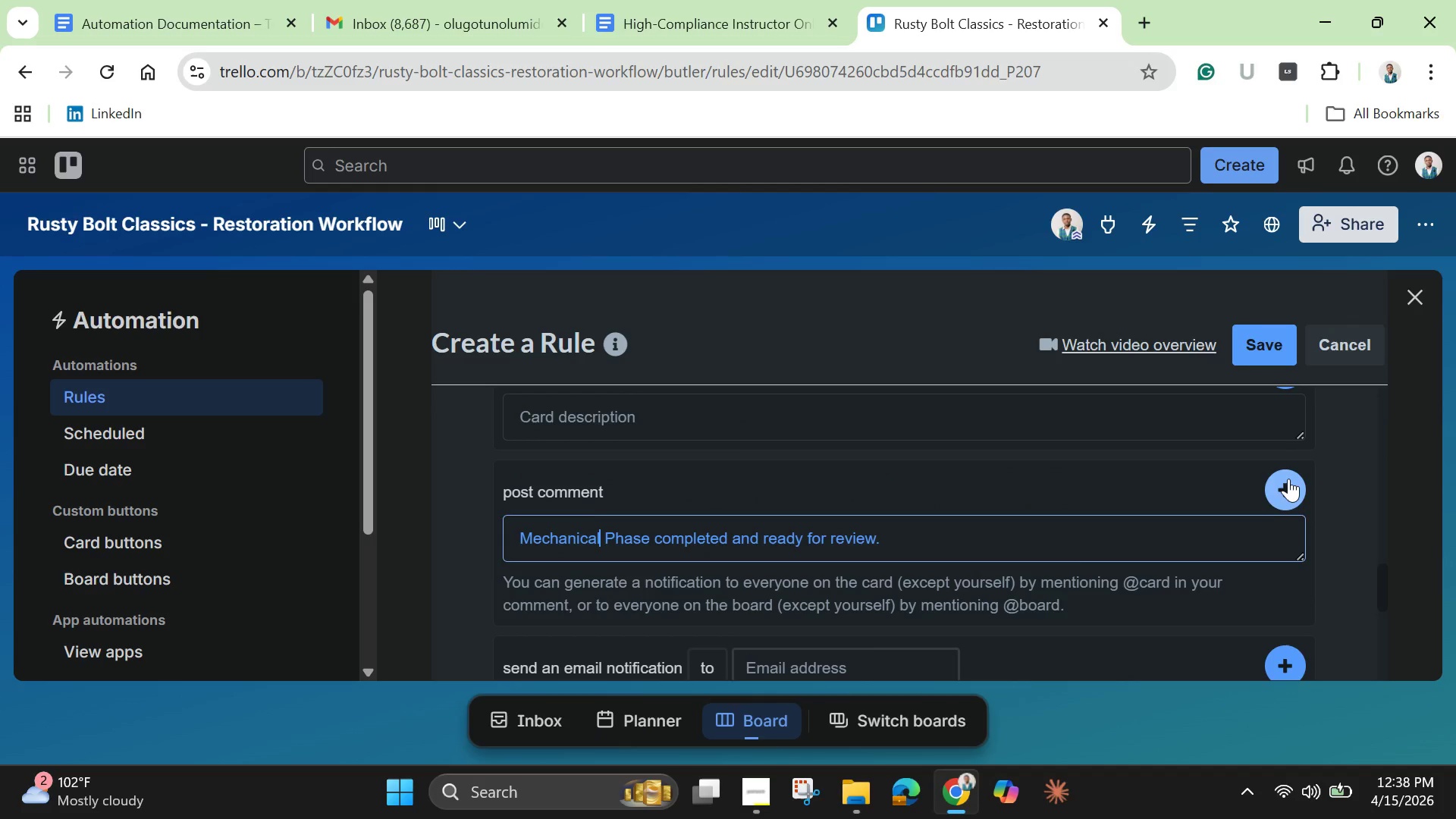 
left_click([1288, 478])
 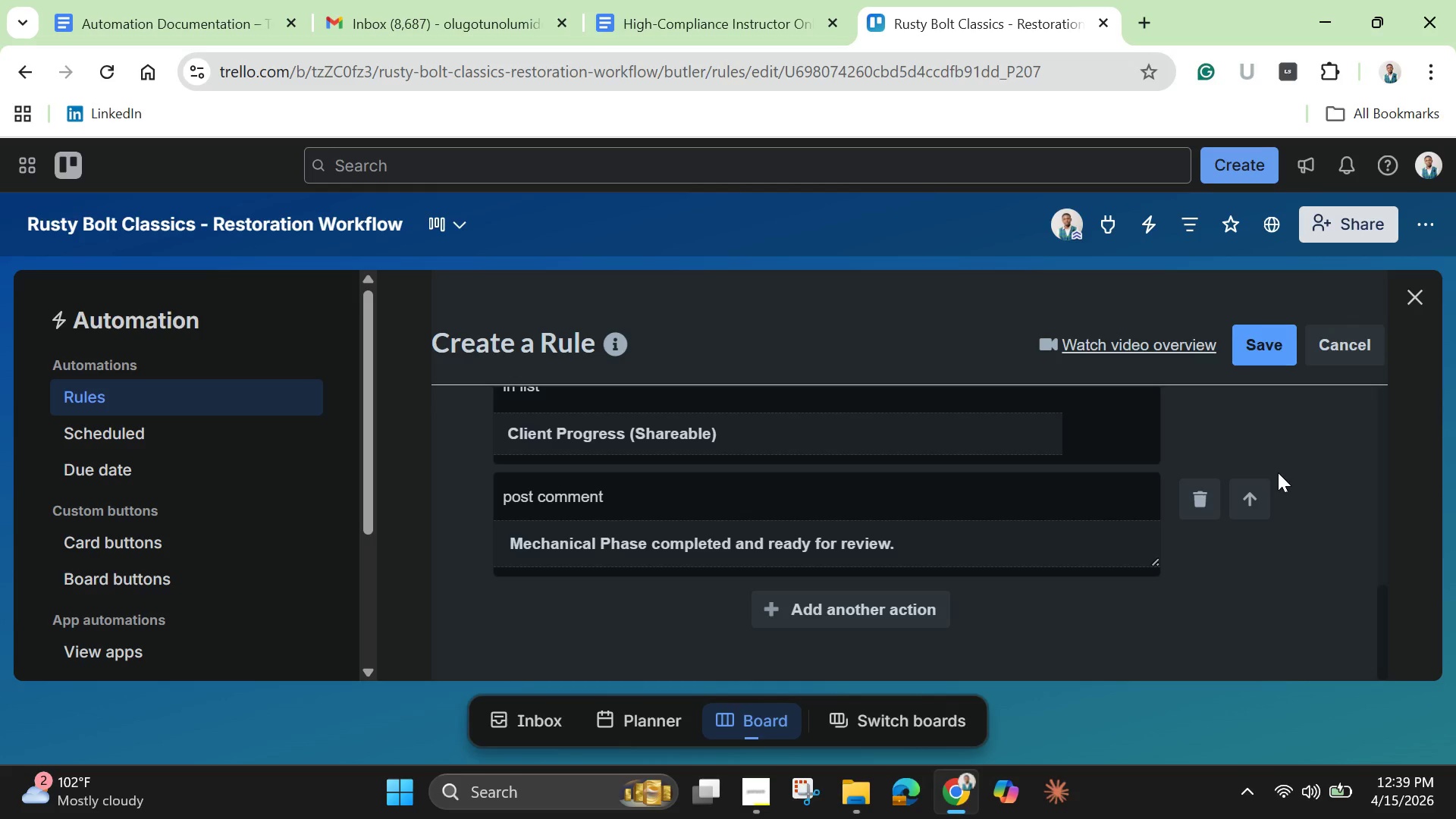 
scroll: coordinate [1276, 468], scroll_direction: none, amount: 0.0
 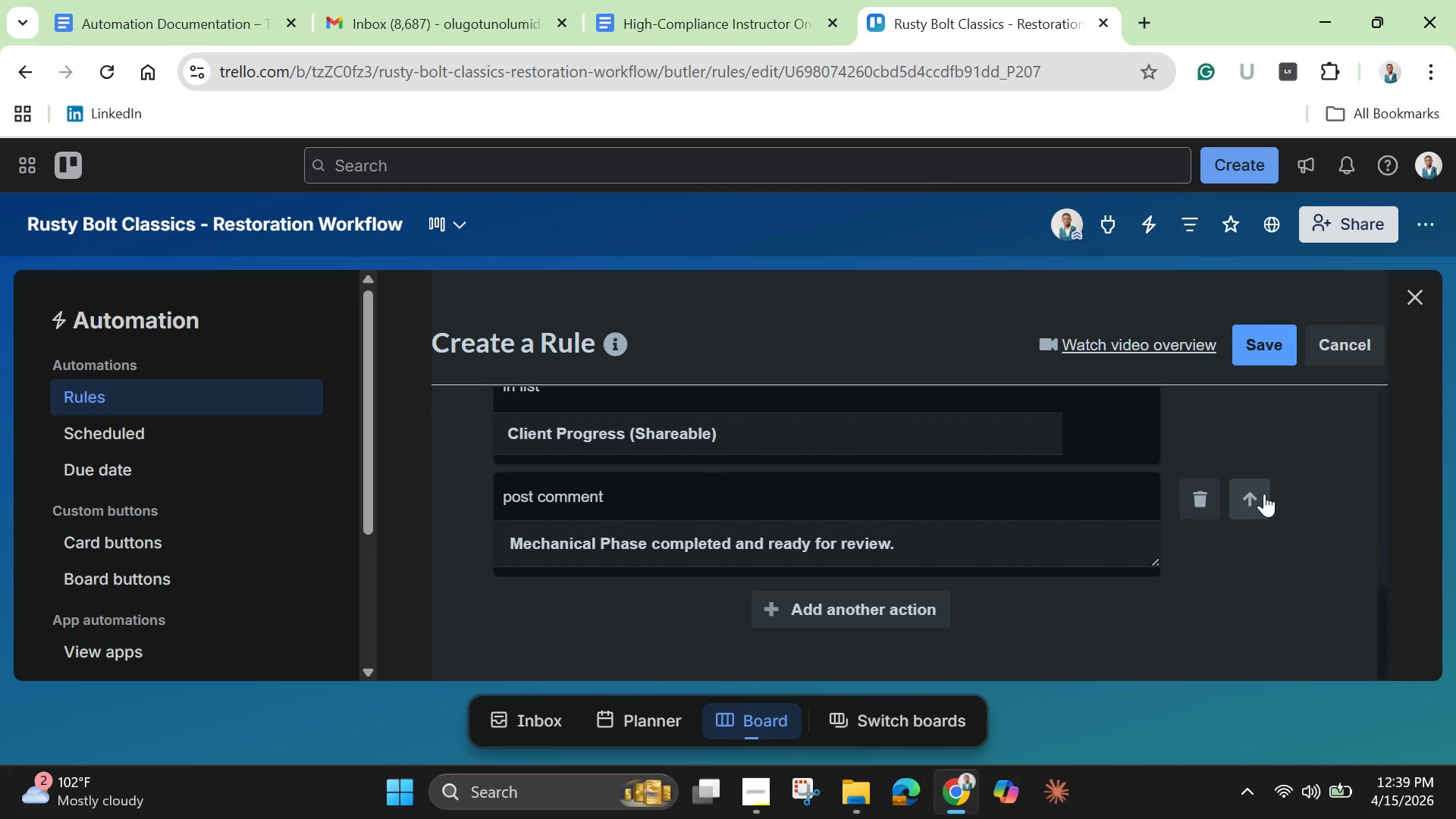 
left_click([1263, 494])
 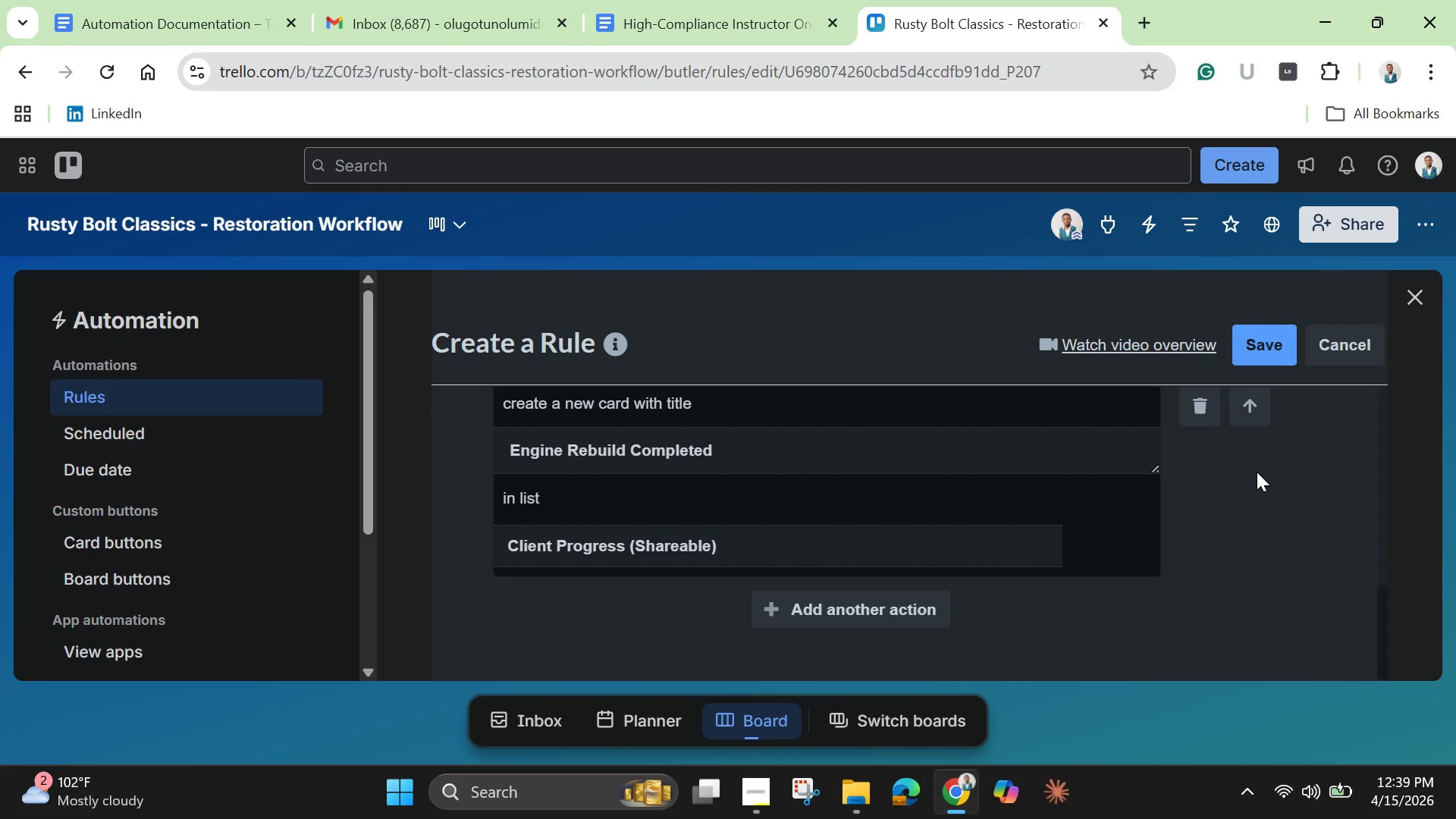 
scroll: coordinate [1257, 469], scroll_direction: up, amount: 2.0
 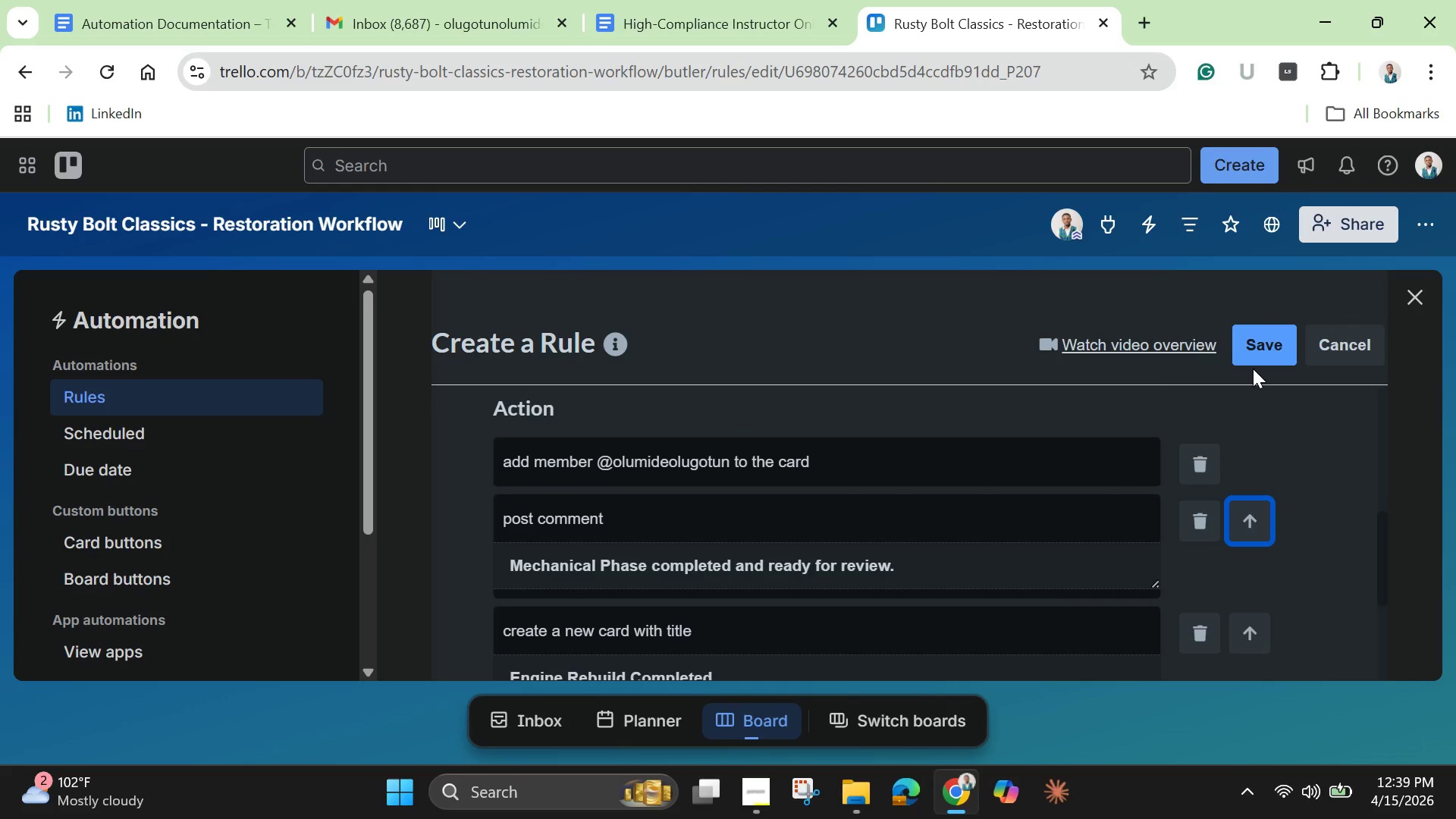 
left_click([1255, 353])
 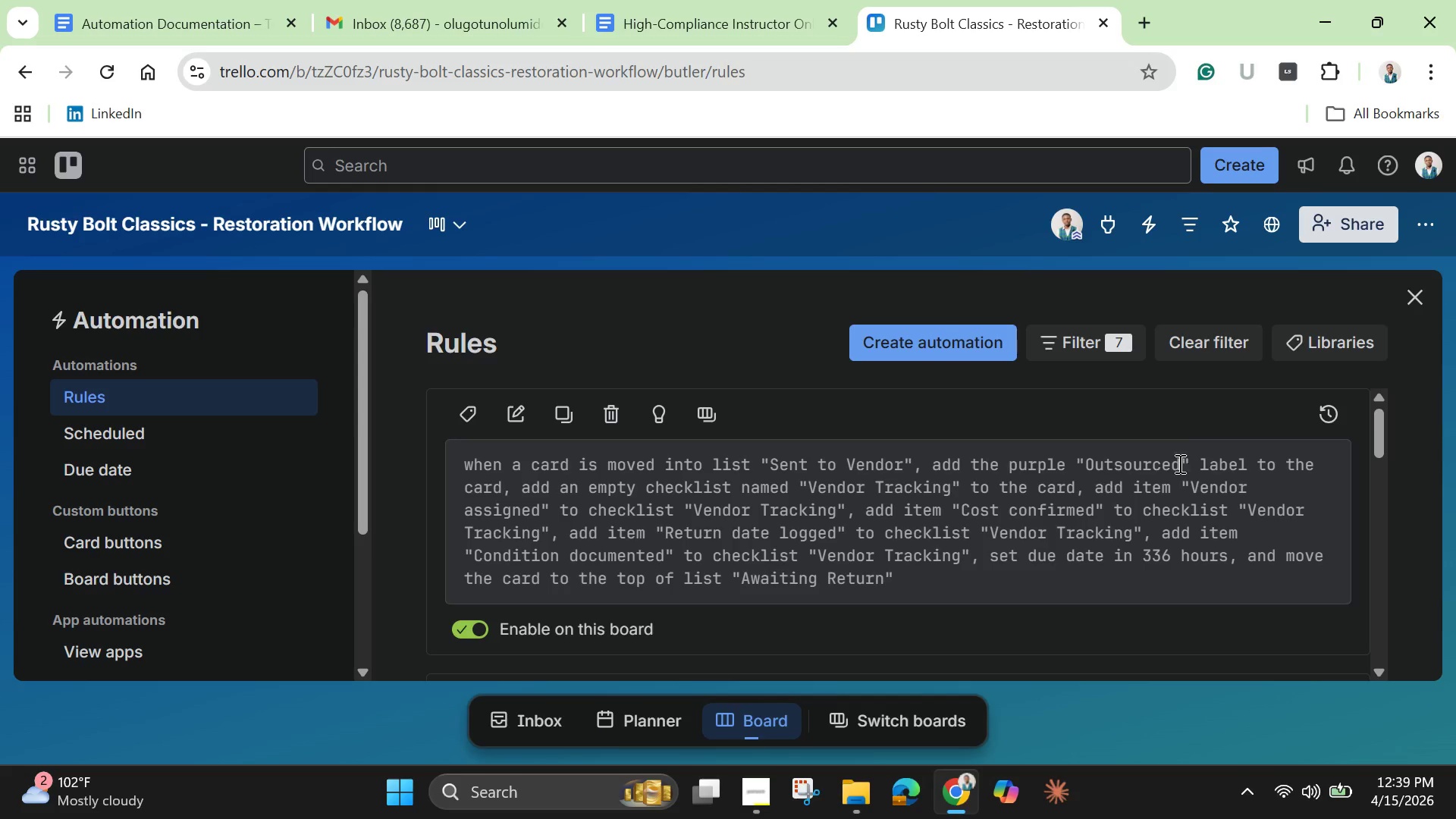 
wait(5.52)
 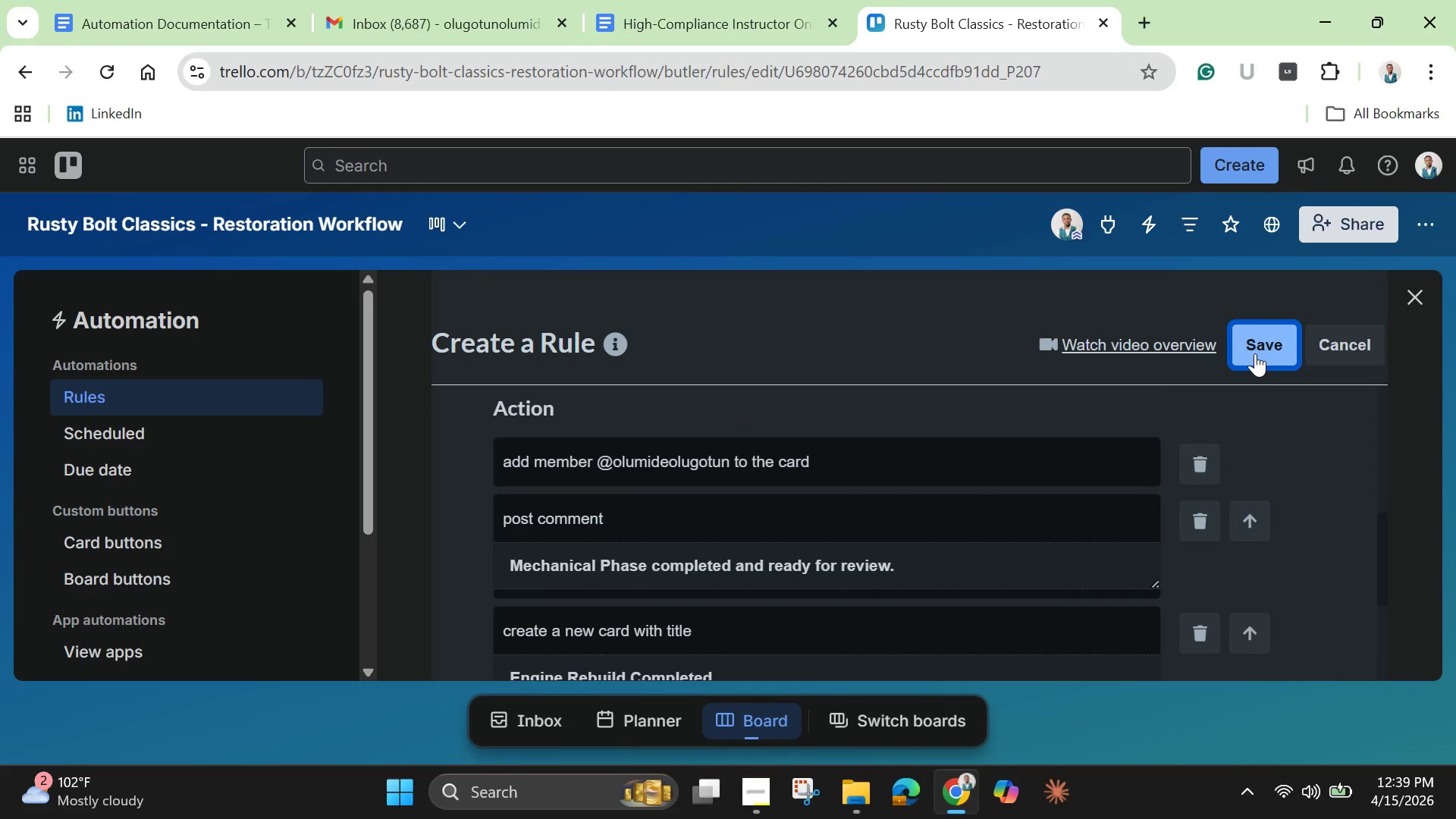 
scroll: coordinate [838, 538], scroll_direction: down, amount: 10.0
 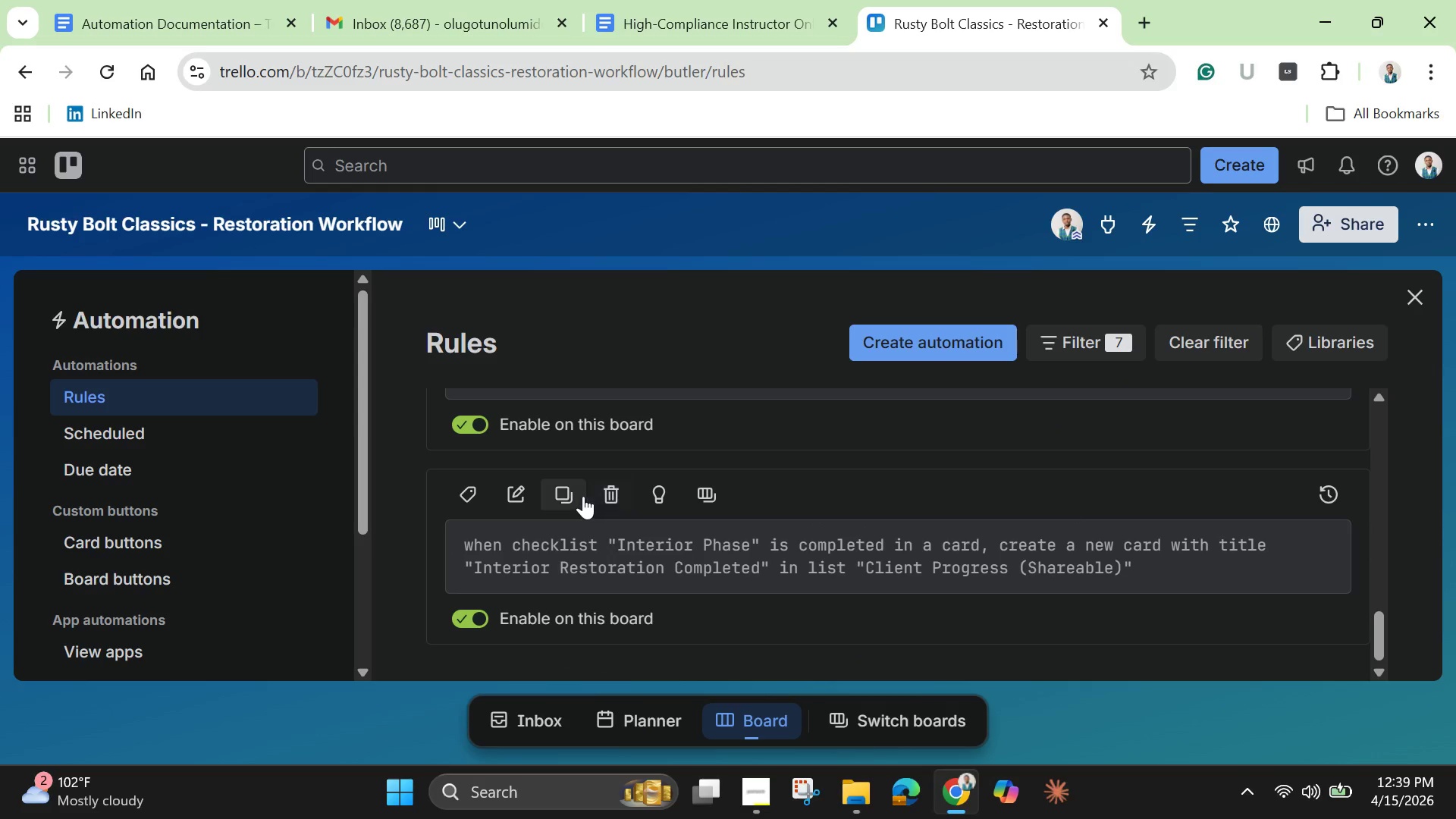 
left_click([522, 497])
 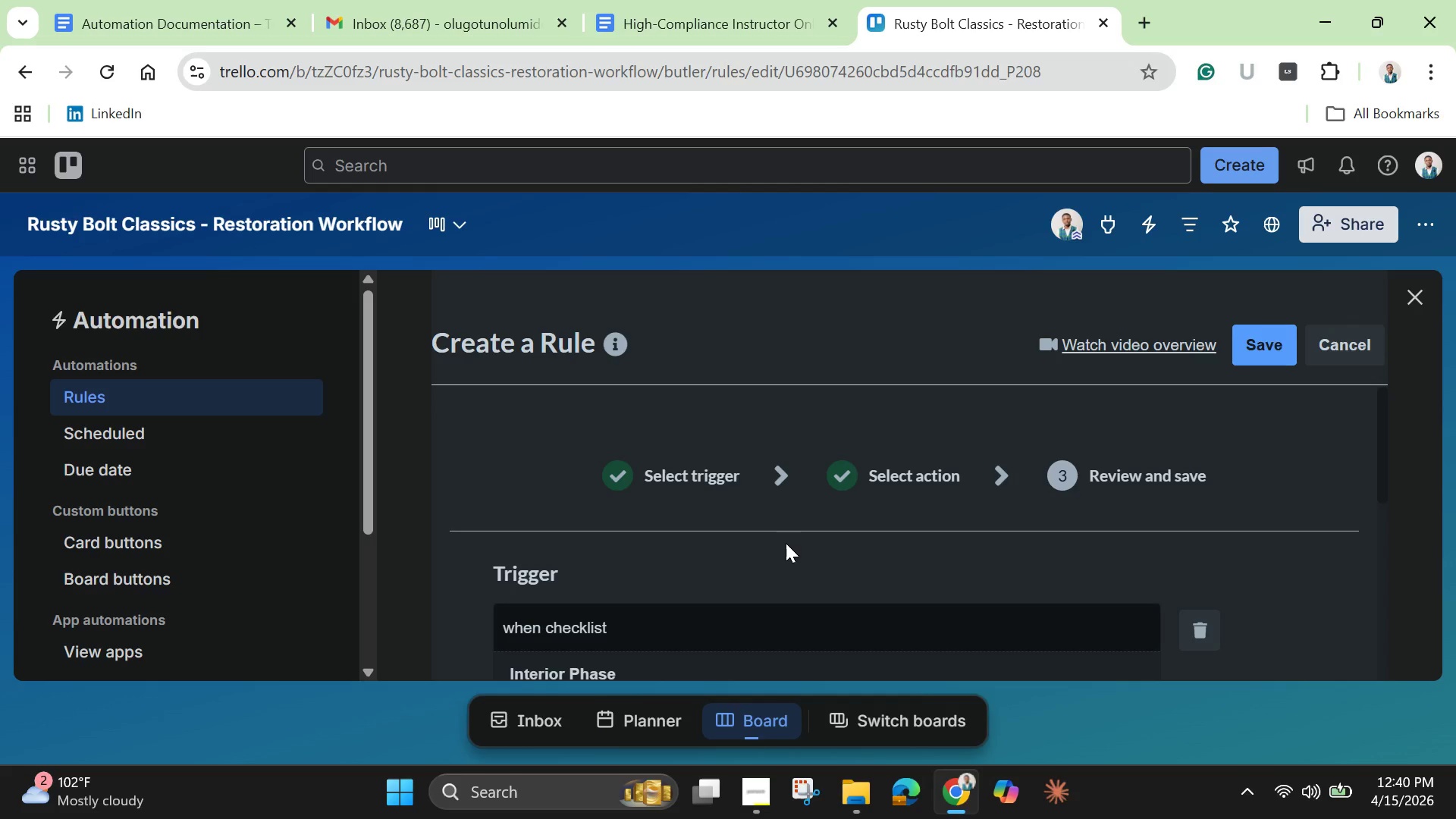 
wait(74.52)
 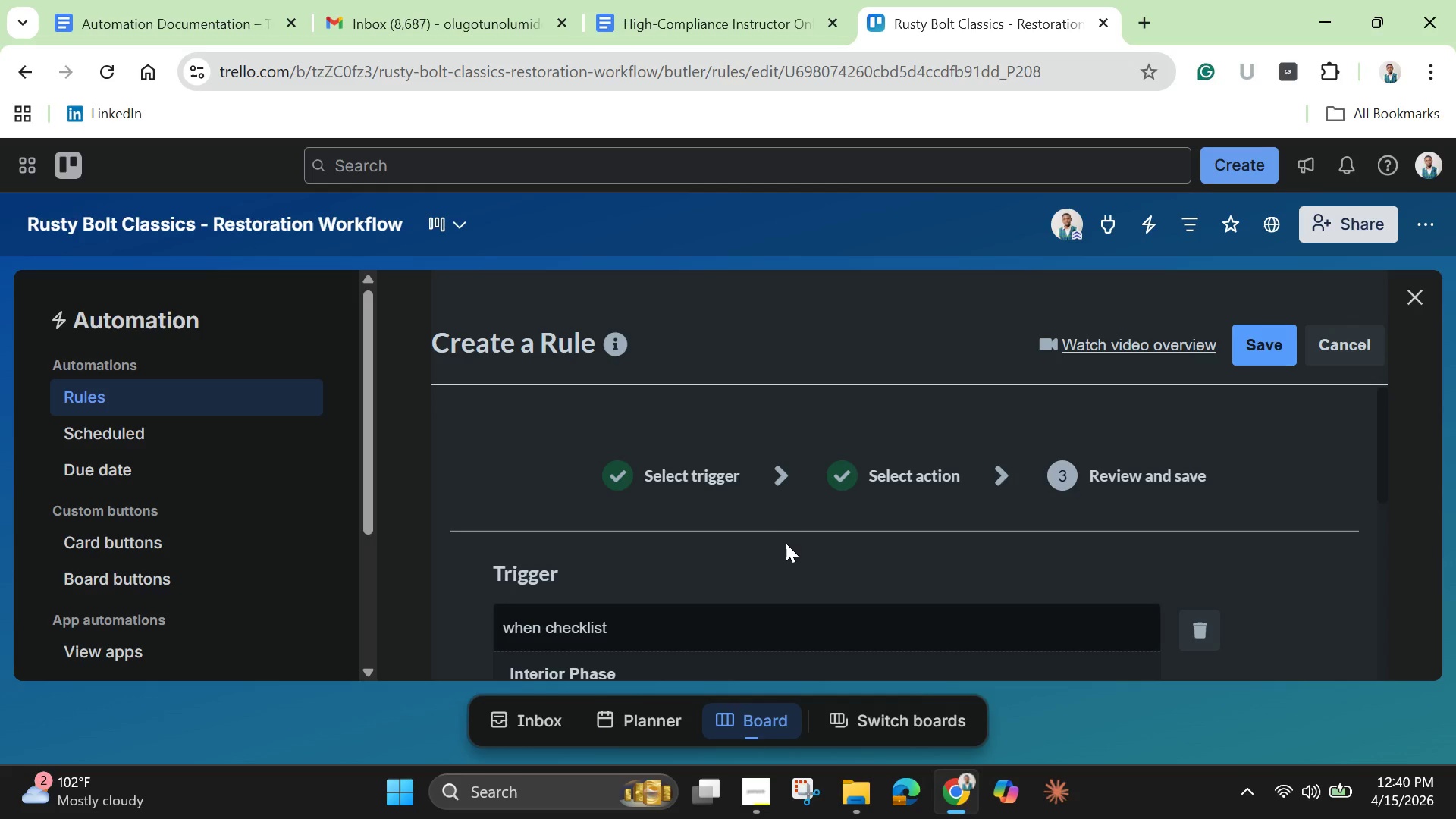 
scroll: coordinate [729, 565], scroll_direction: down, amount: 2.0
 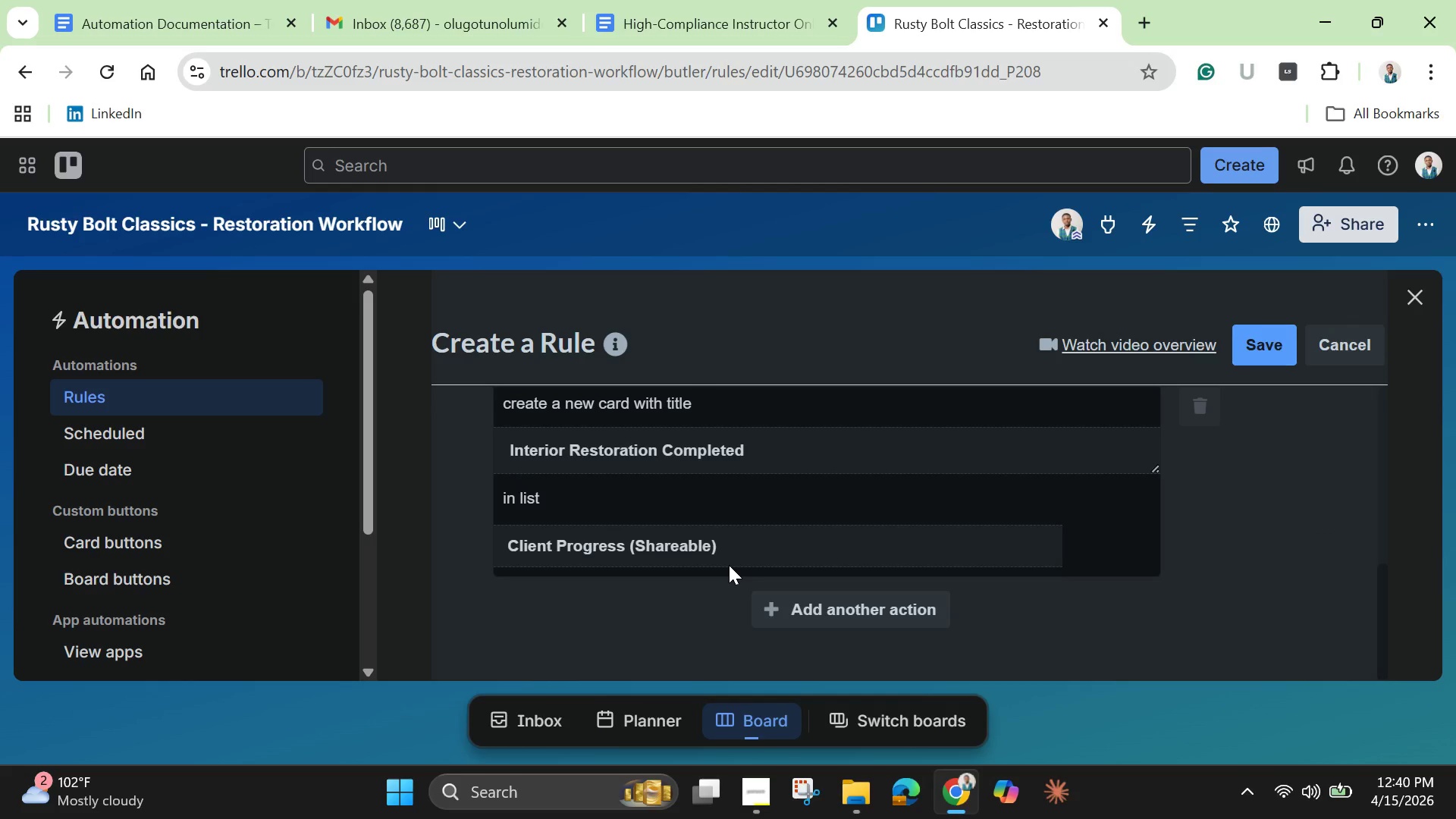 
scroll: coordinate [729, 565], scroll_direction: up, amount: 2.0
 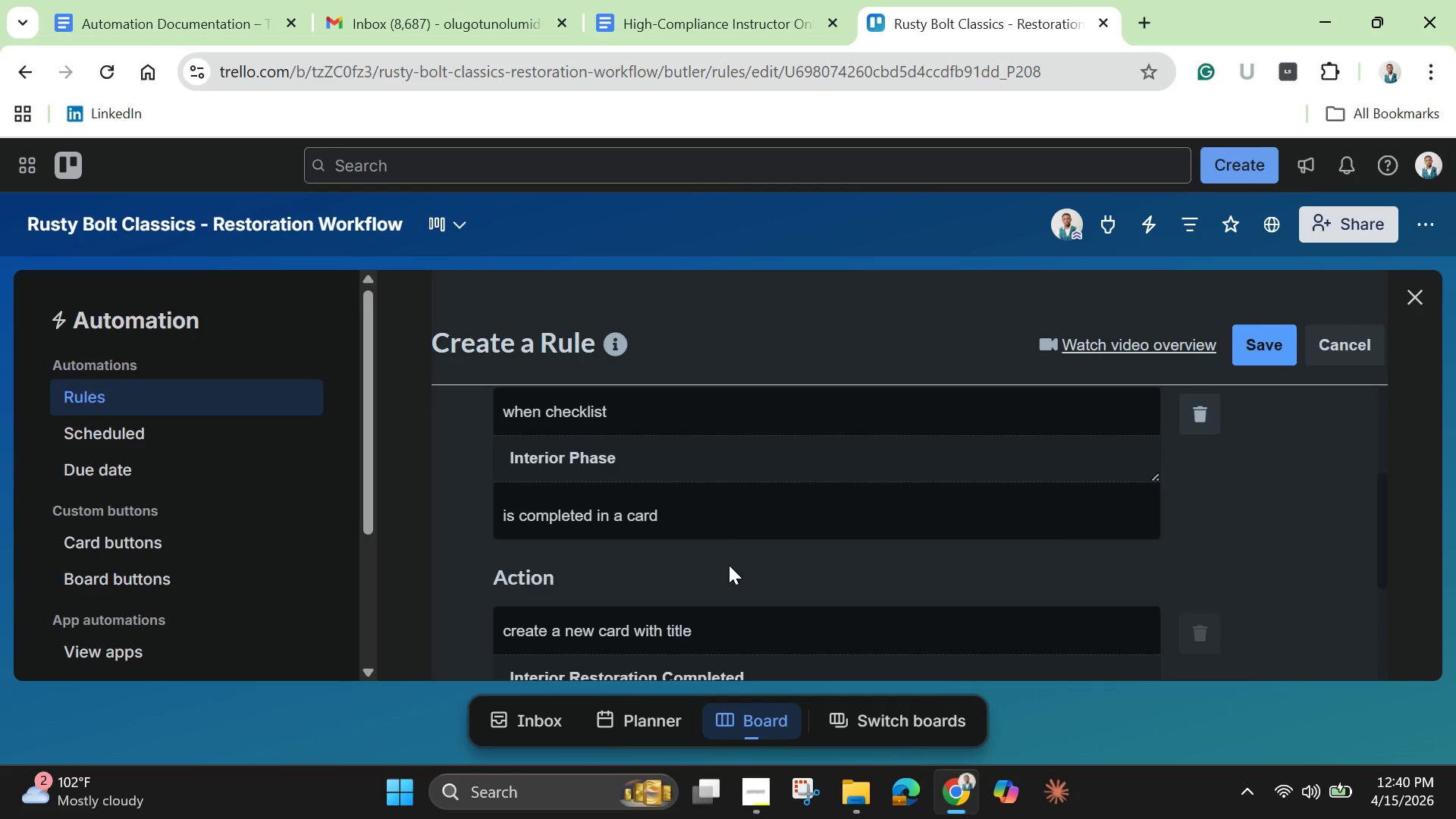 
scroll: coordinate [805, 604], scroll_direction: down, amount: 8.0
 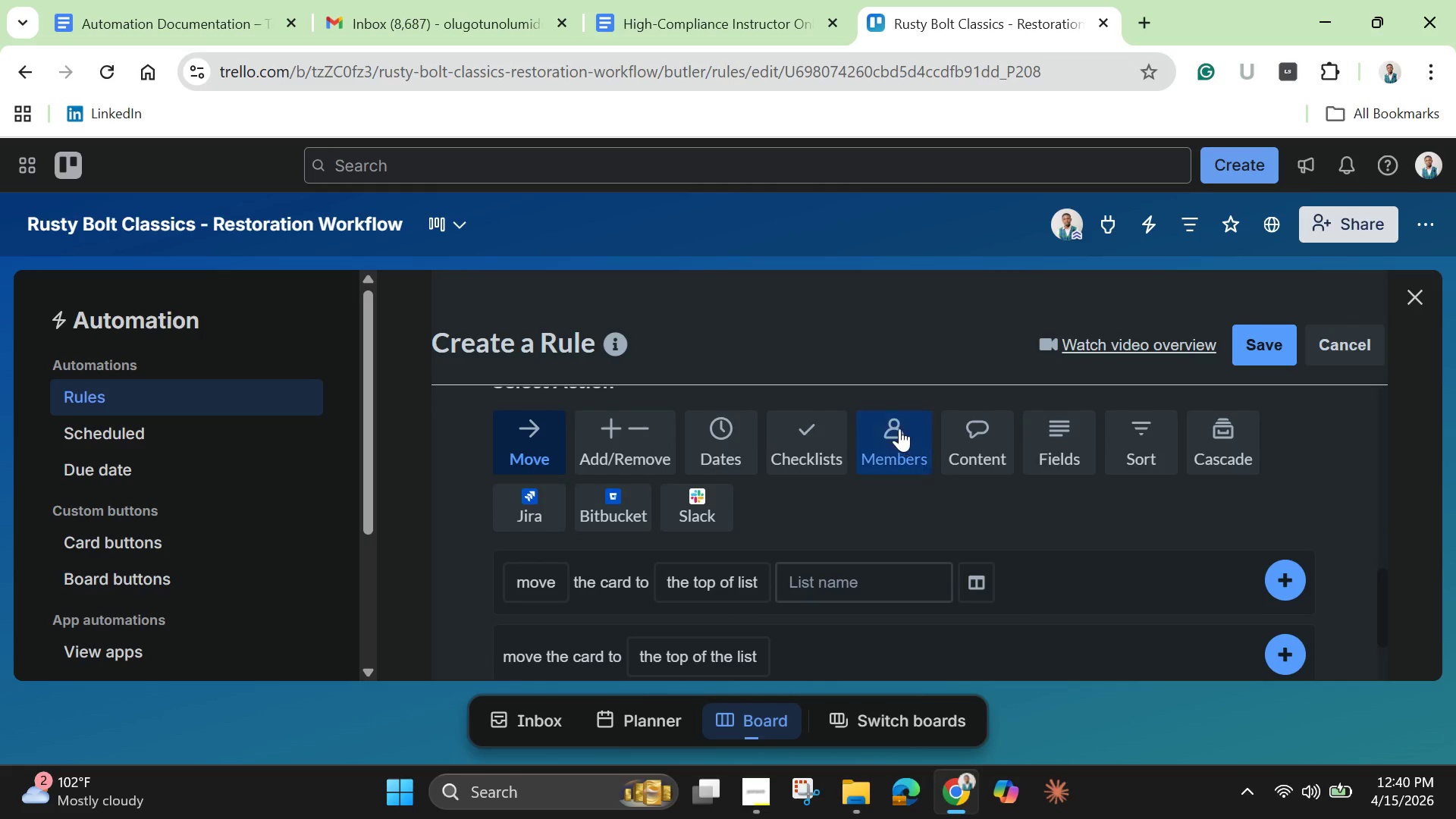 
left_click([898, 428])
 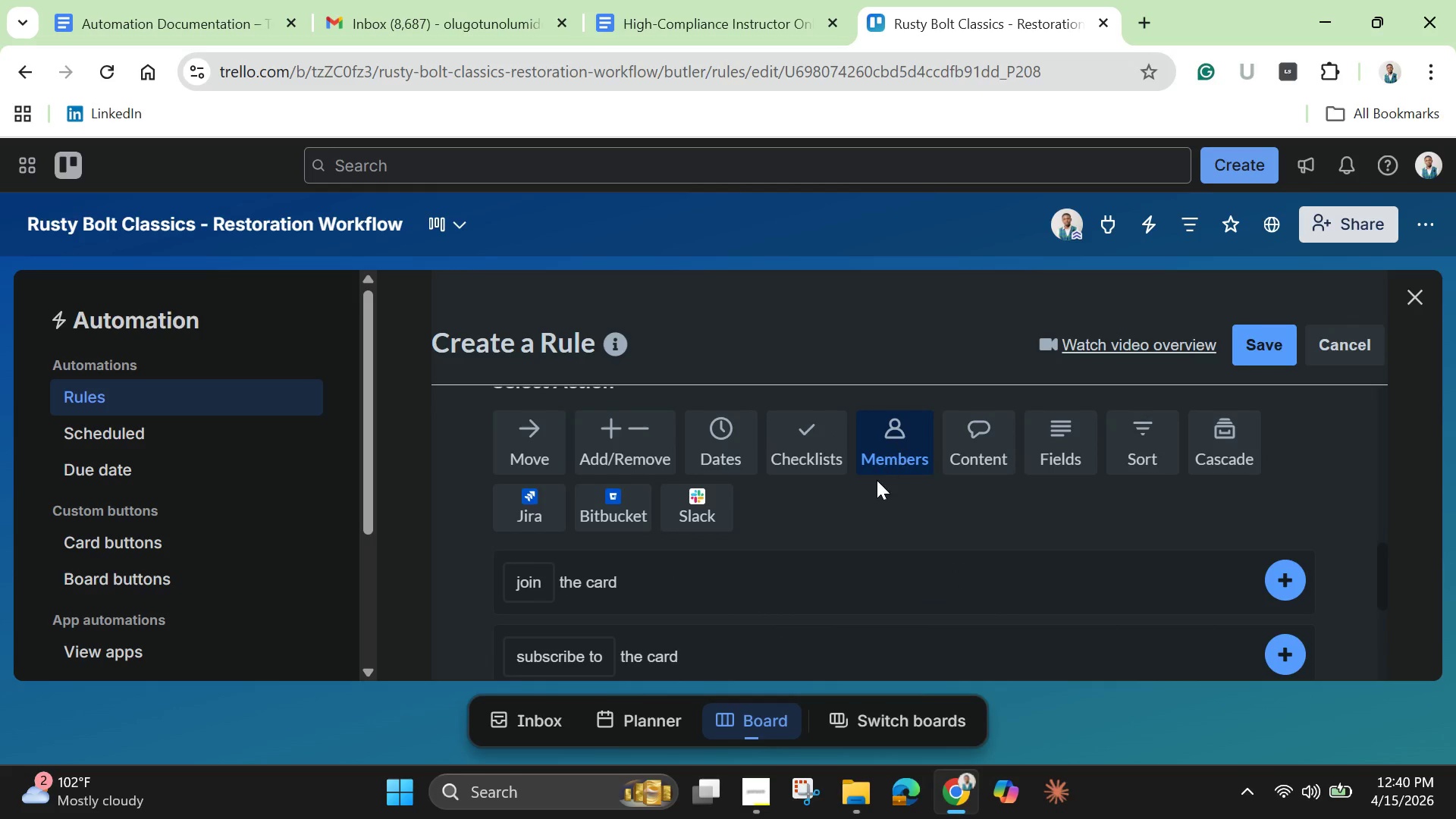 
scroll: coordinate [877, 493], scroll_direction: down, amount: 2.0
 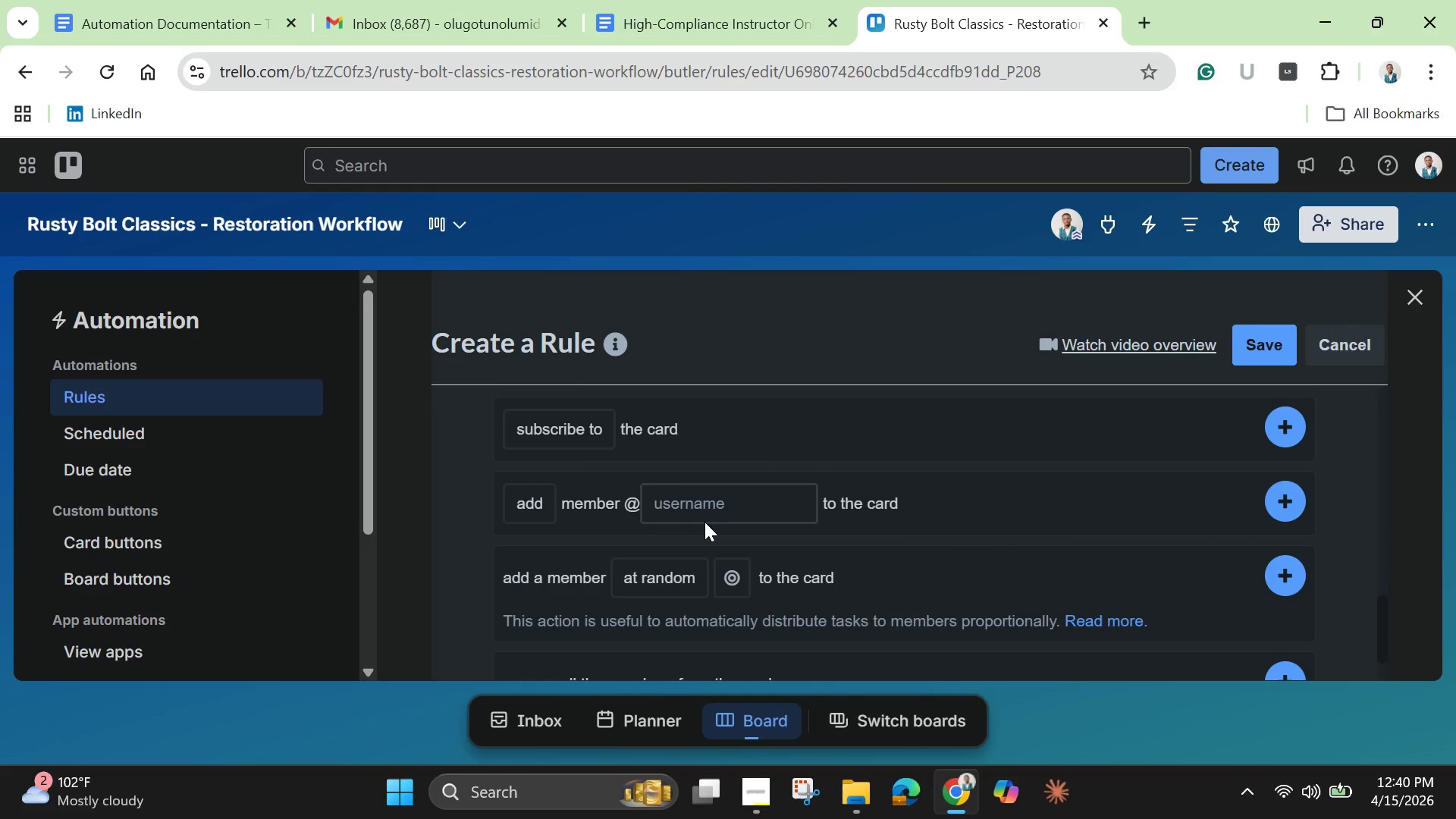 
left_click([698, 500])
 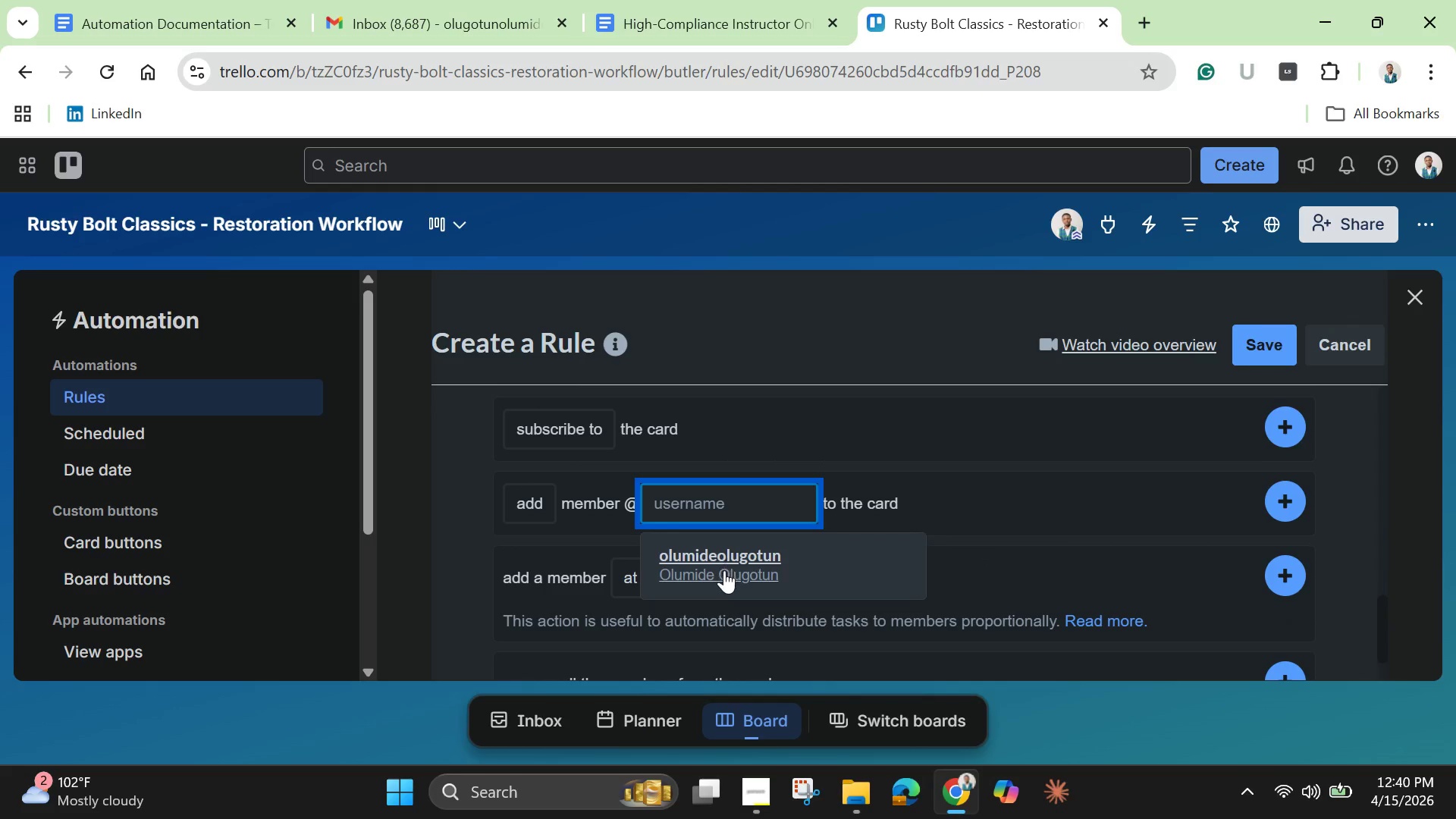 
left_click([724, 570])
 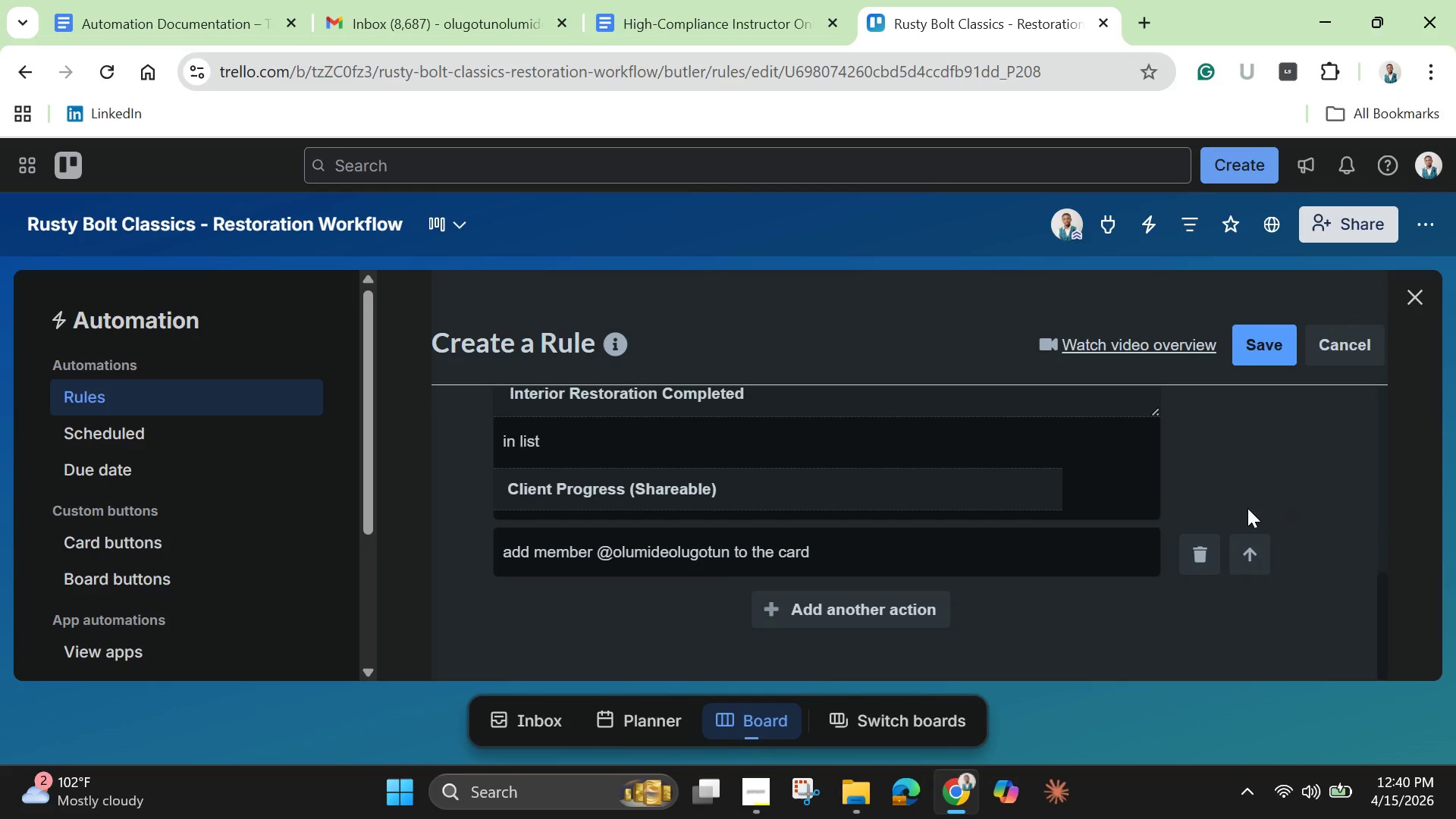 
scroll: coordinate [837, 524], scroll_direction: down, amount: 2.0
 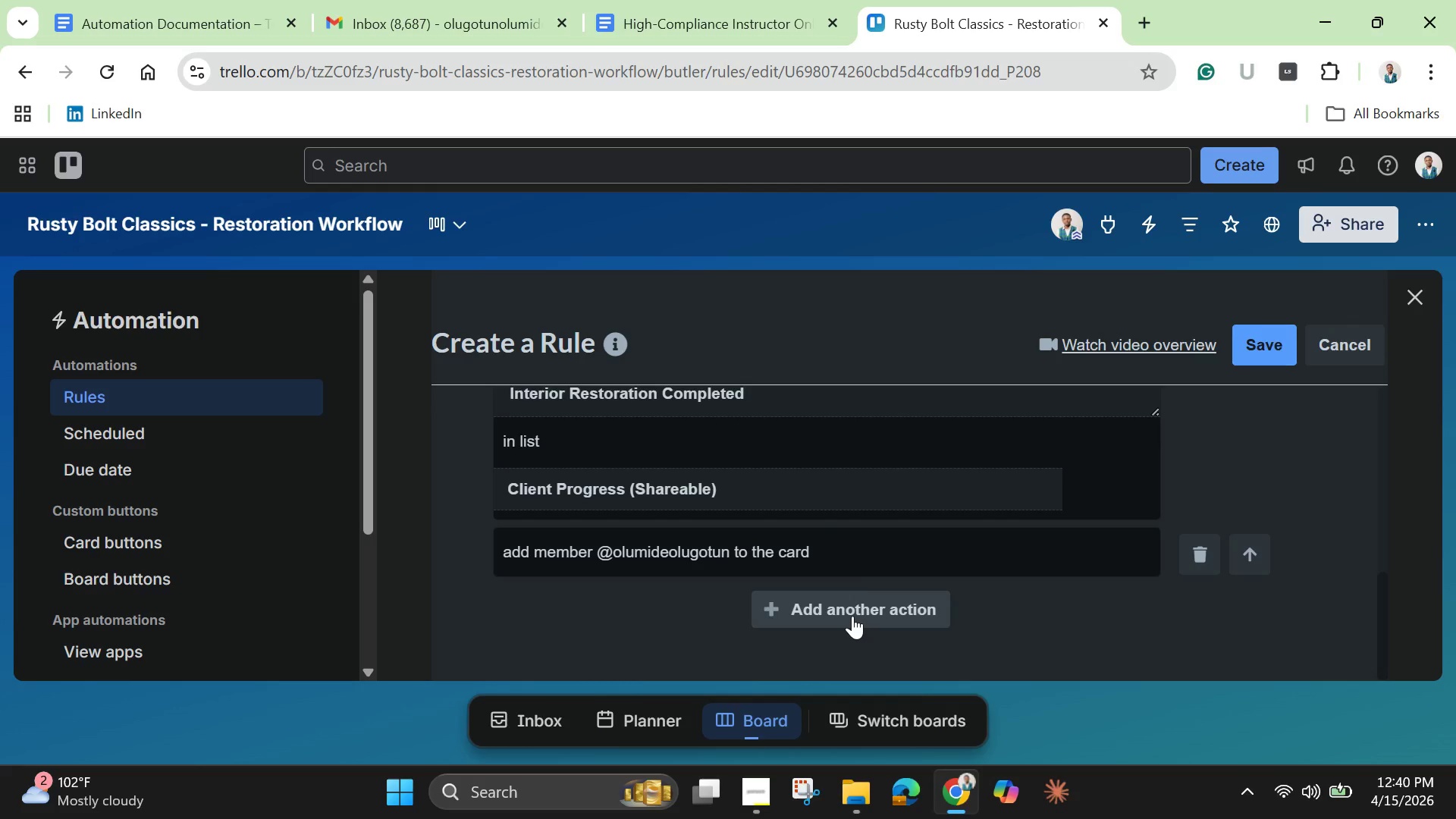 
left_click([852, 616])
 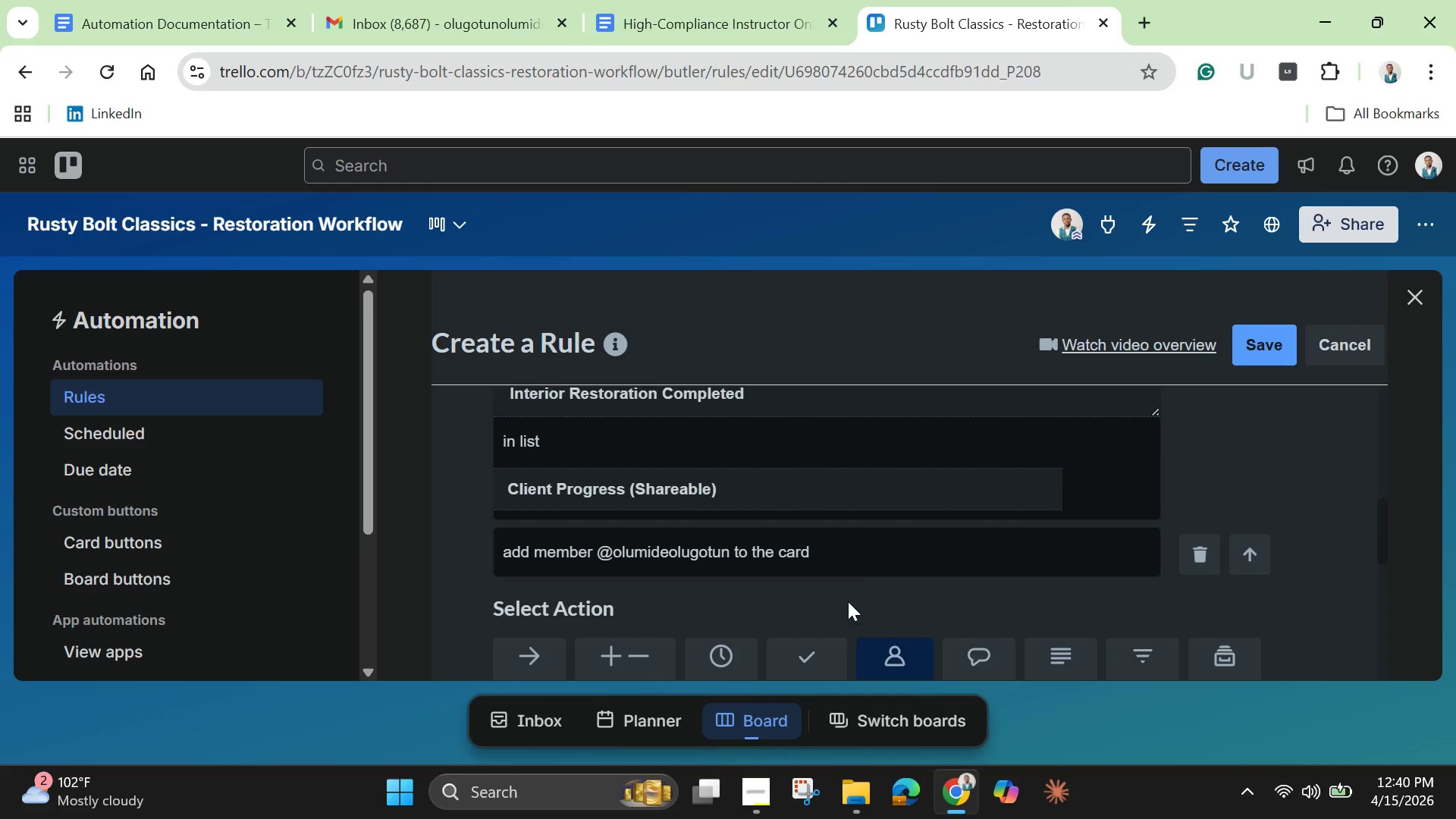 
scroll: coordinate [841, 591], scroll_direction: down, amount: 2.0
 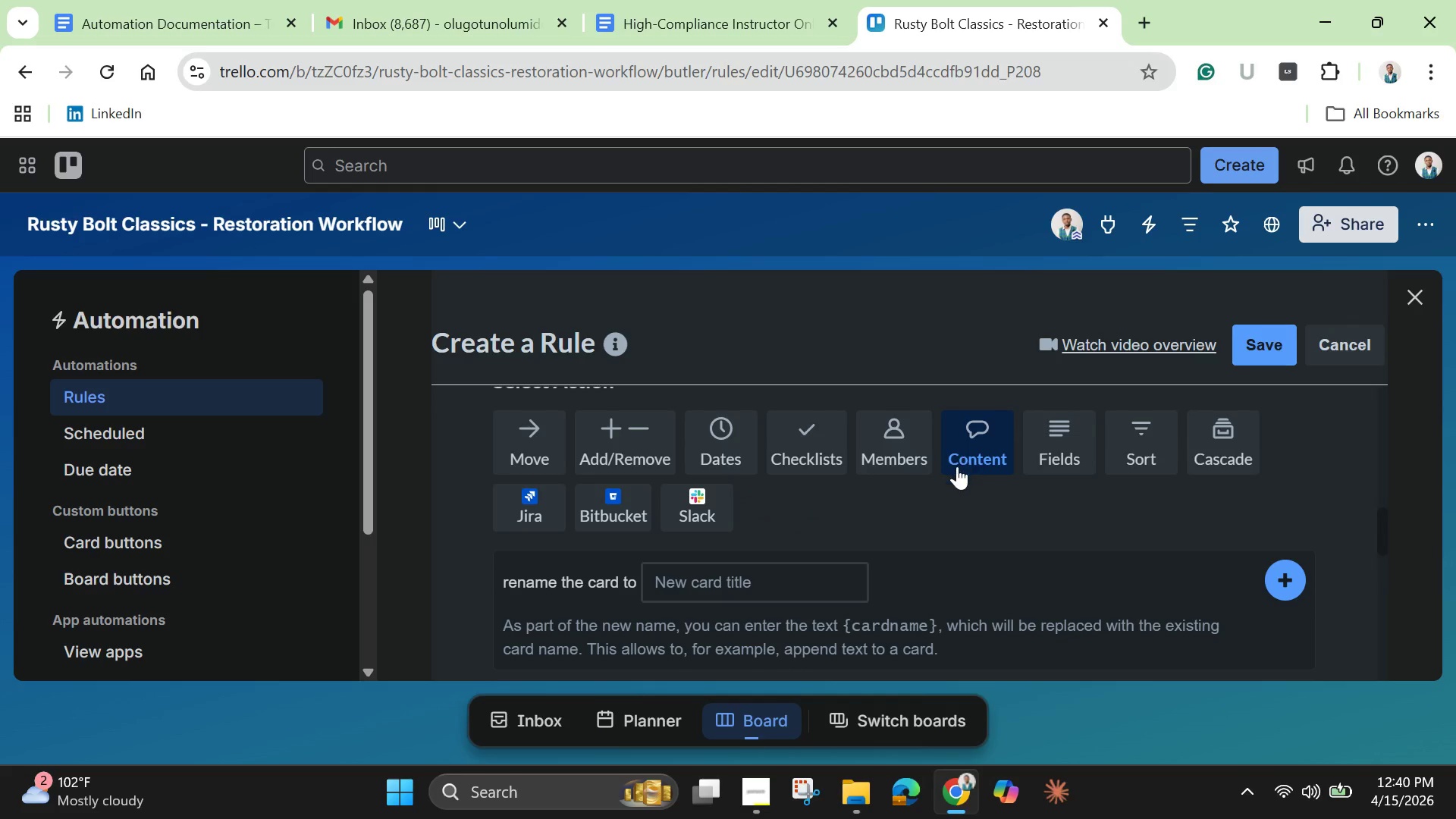 
scroll: coordinate [782, 538], scroll_direction: up, amount: 5.0
 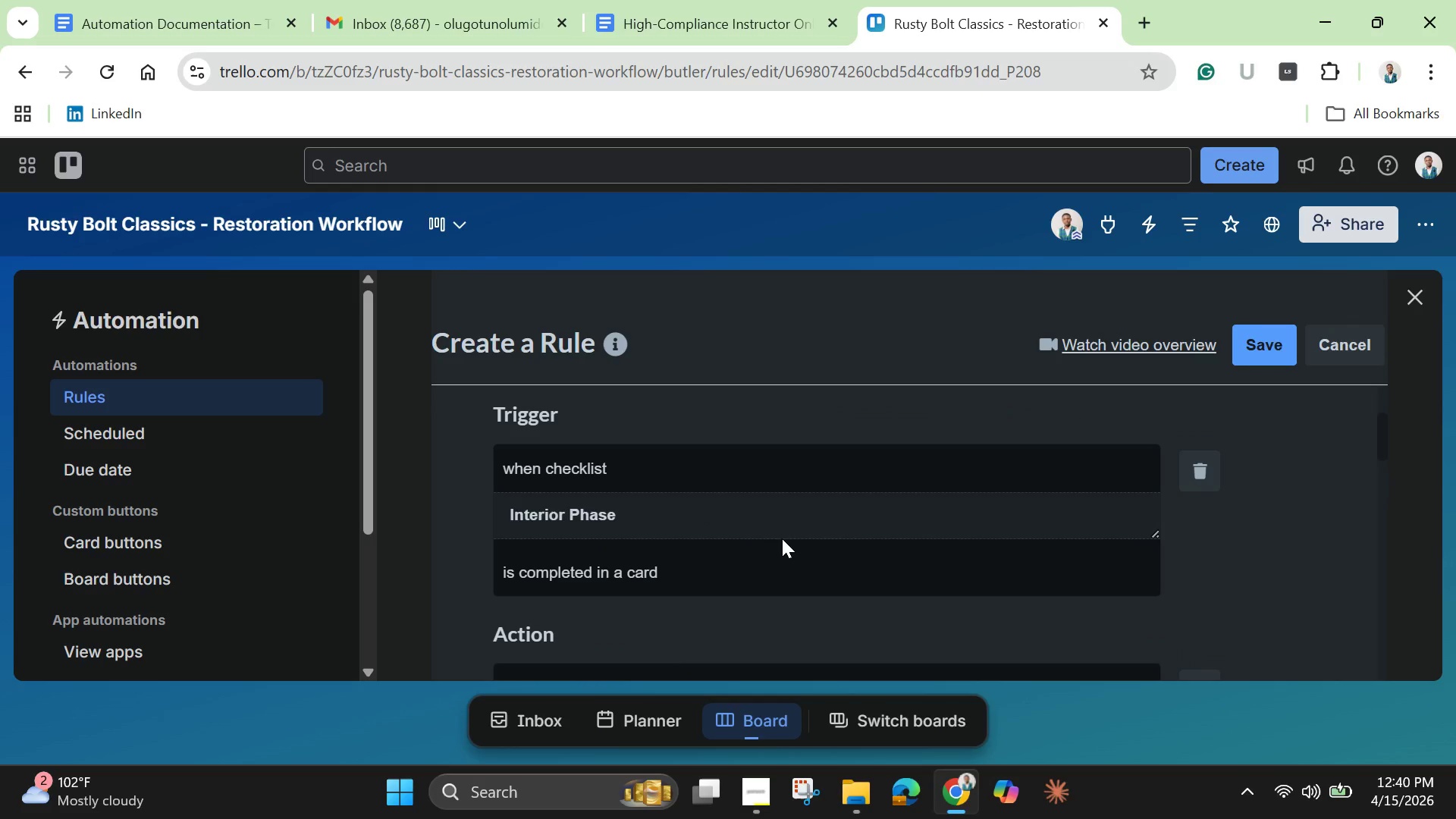 
scroll: coordinate [782, 538], scroll_direction: down, amount: 4.0
 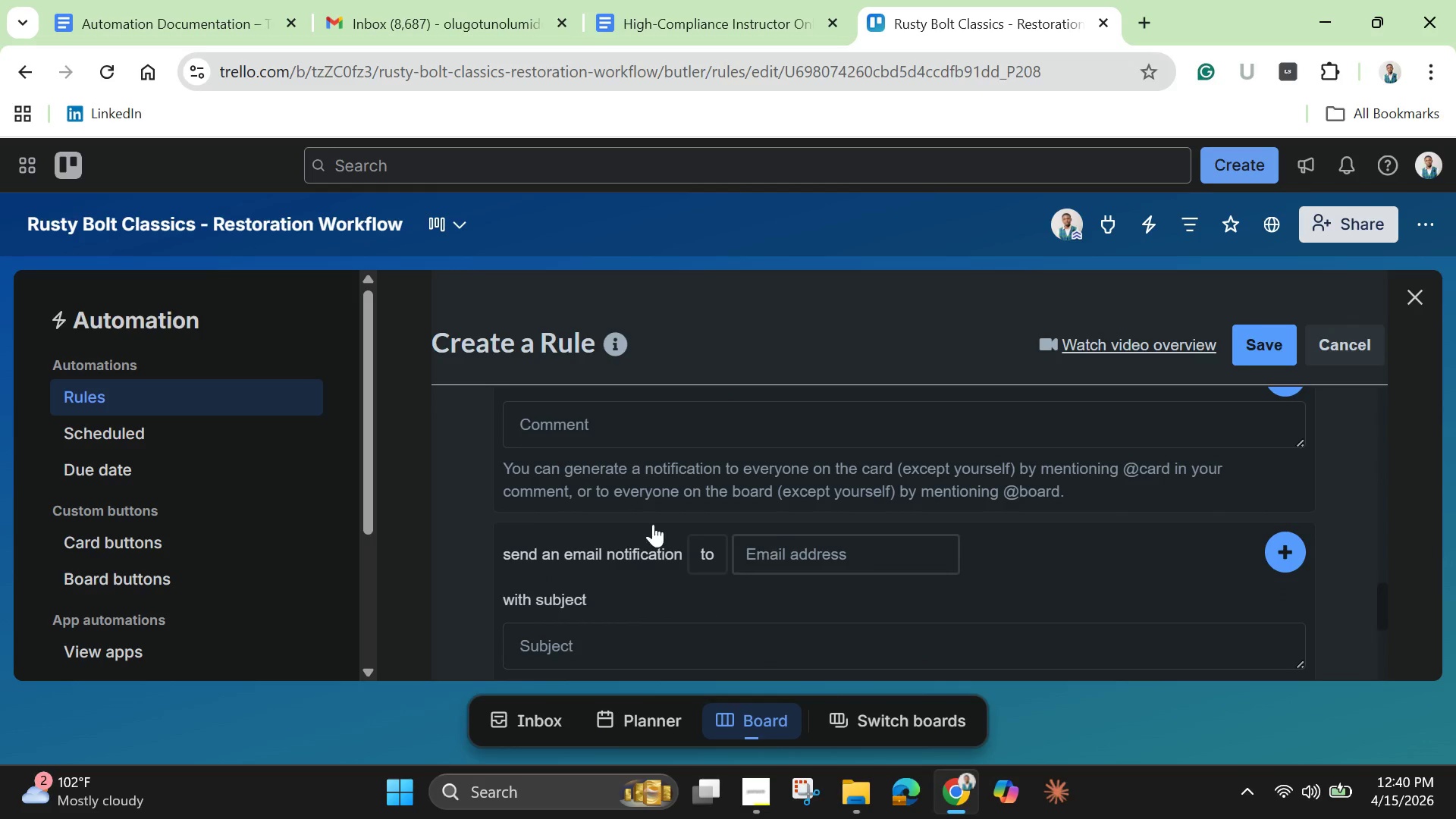 
left_click([606, 425])
 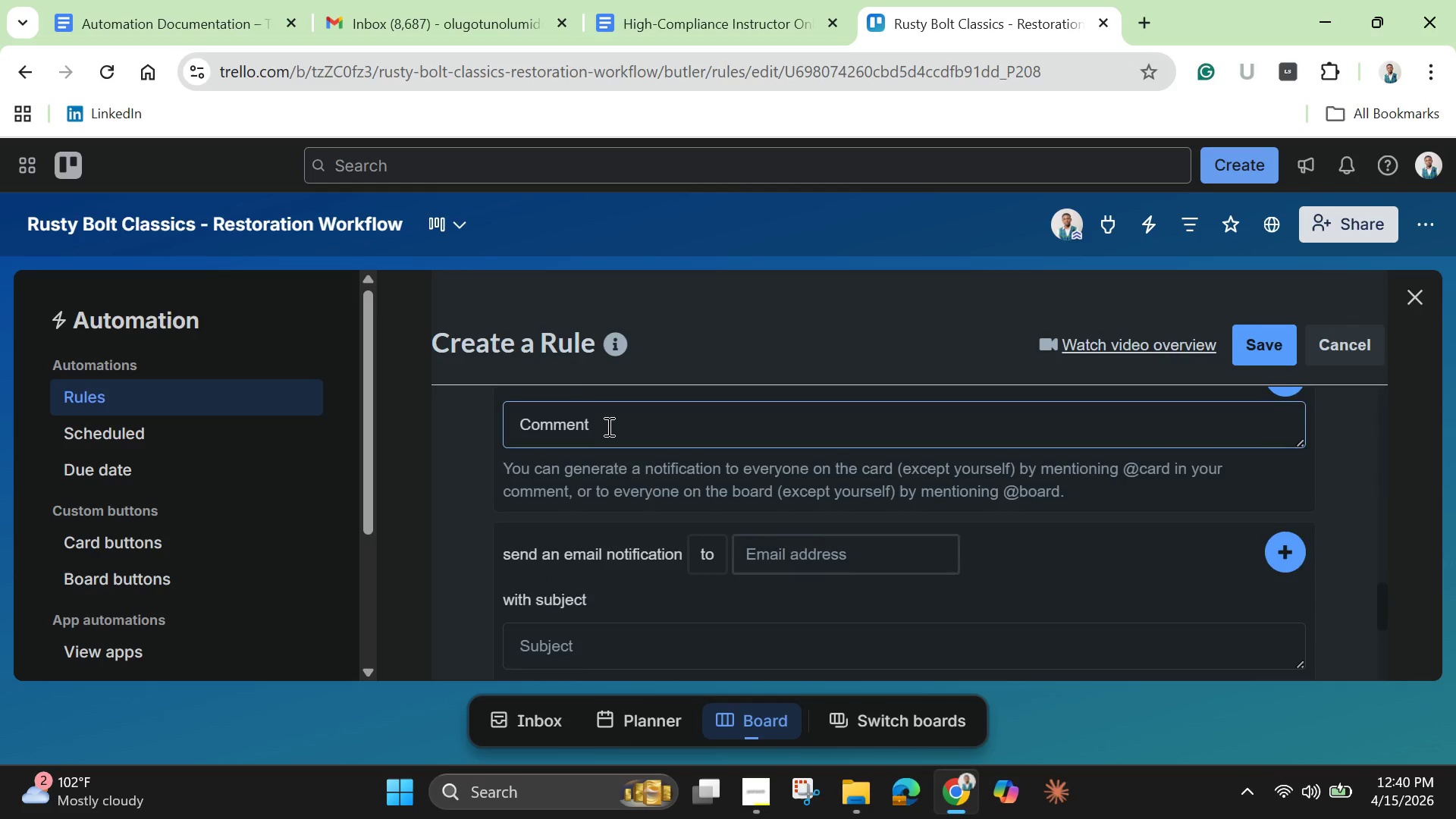 
scroll: coordinate [607, 426], scroll_direction: up, amount: 1.0
 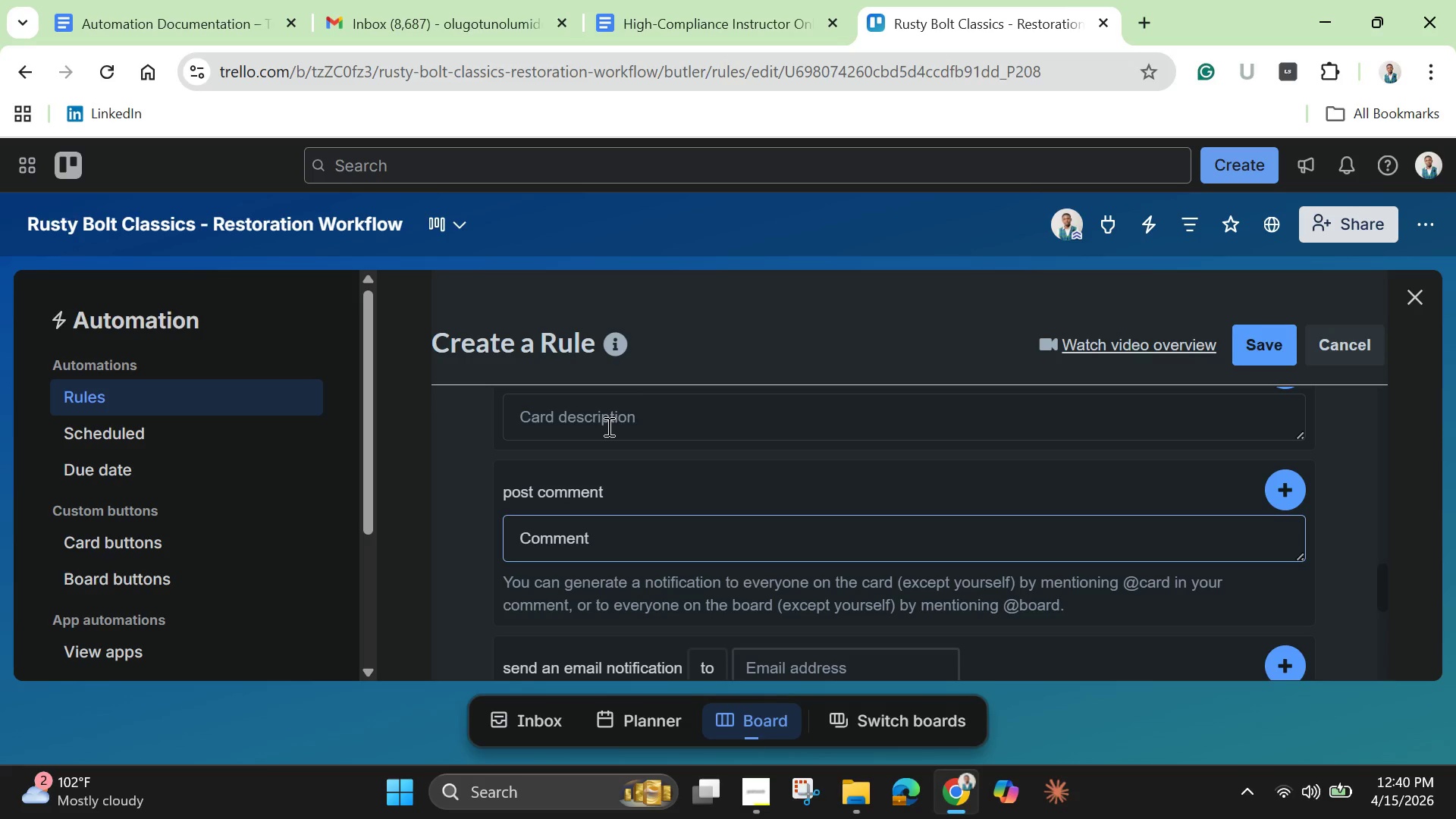 
key(Control+V)
 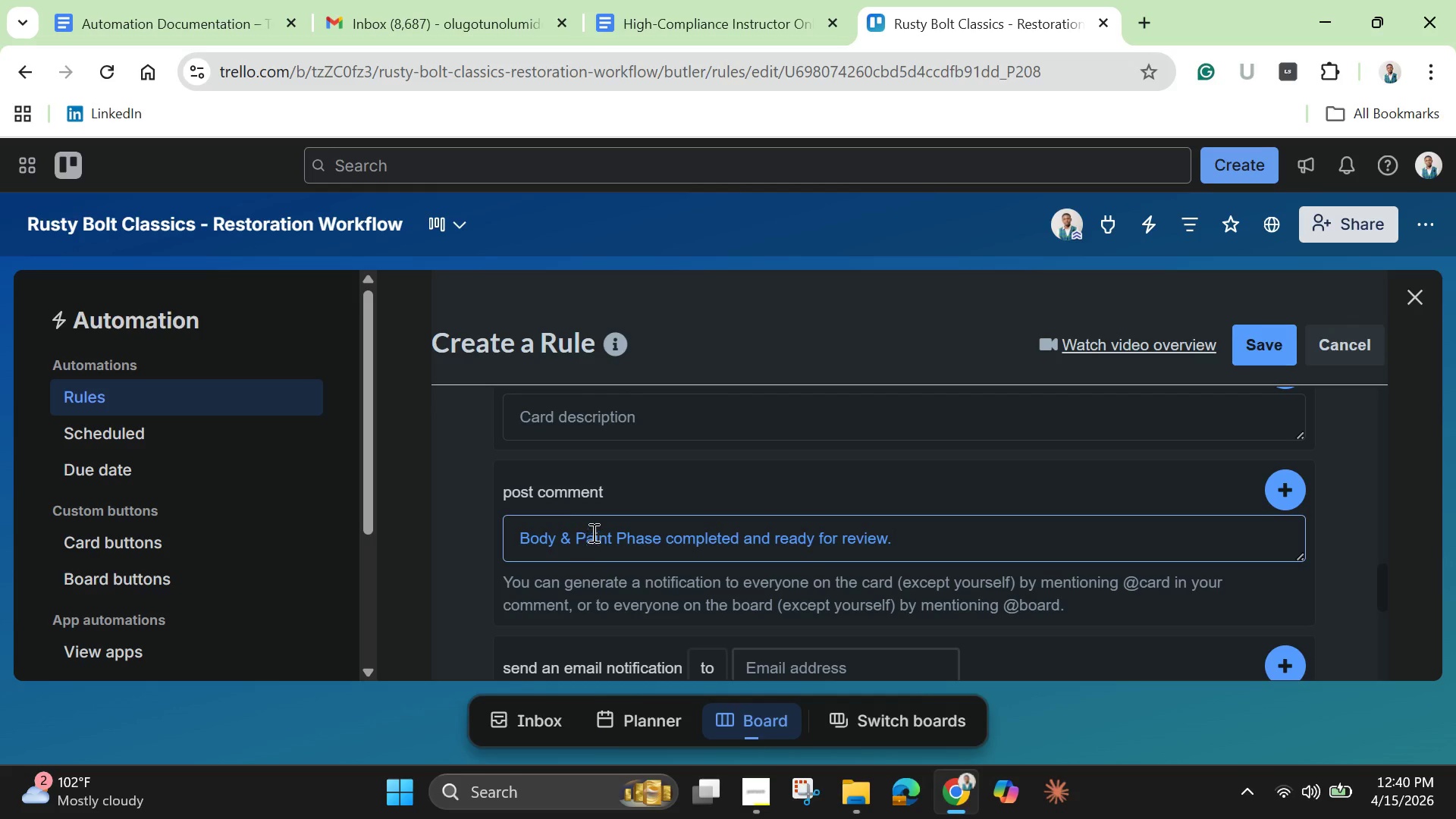 
left_click_drag(start_coordinate=[614, 536], to_coordinate=[485, 536])
 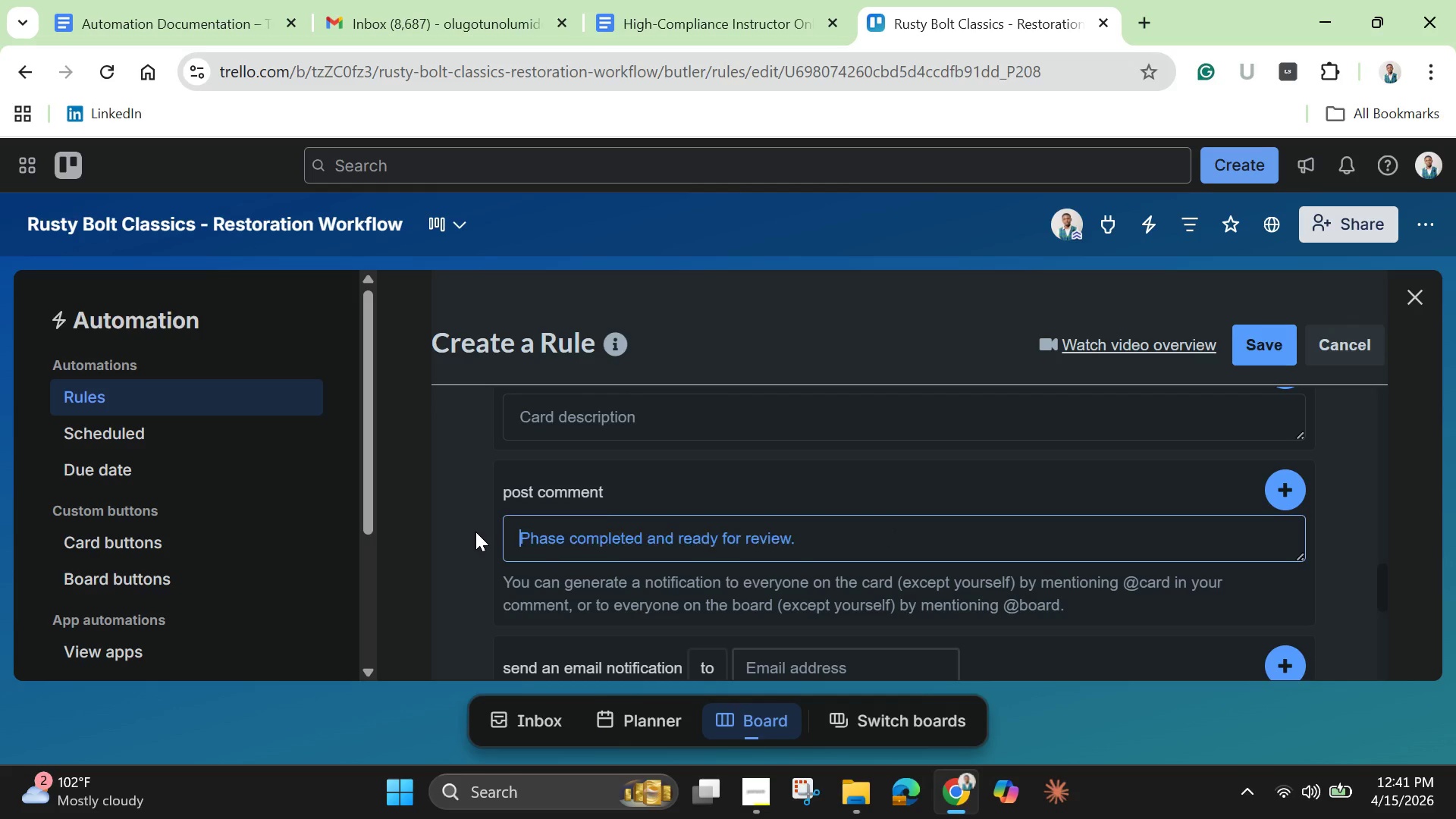 
key(Backspace)
type(Interior )
 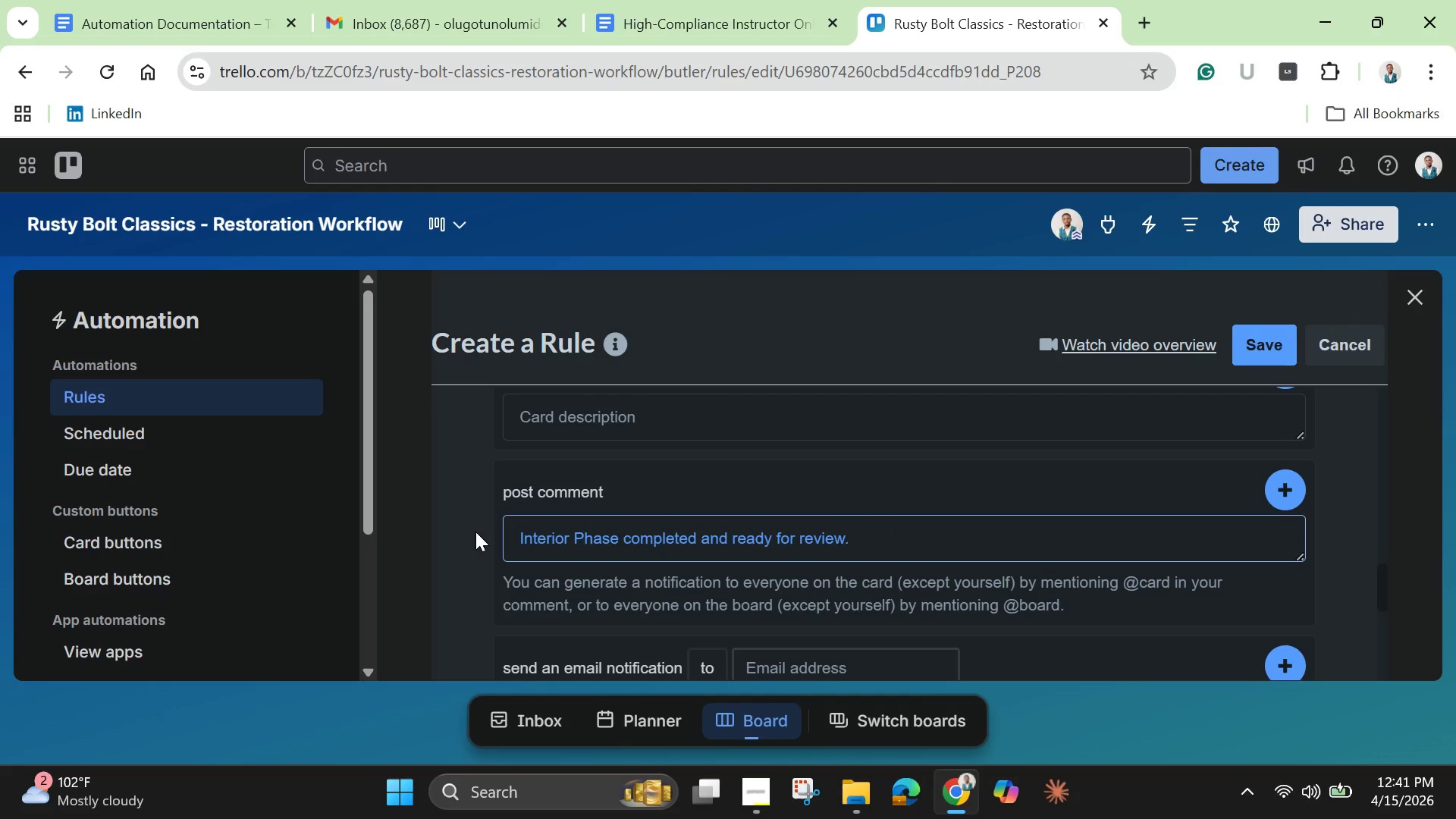 
scroll: coordinate [654, 503], scroll_direction: up, amount: 4.0
 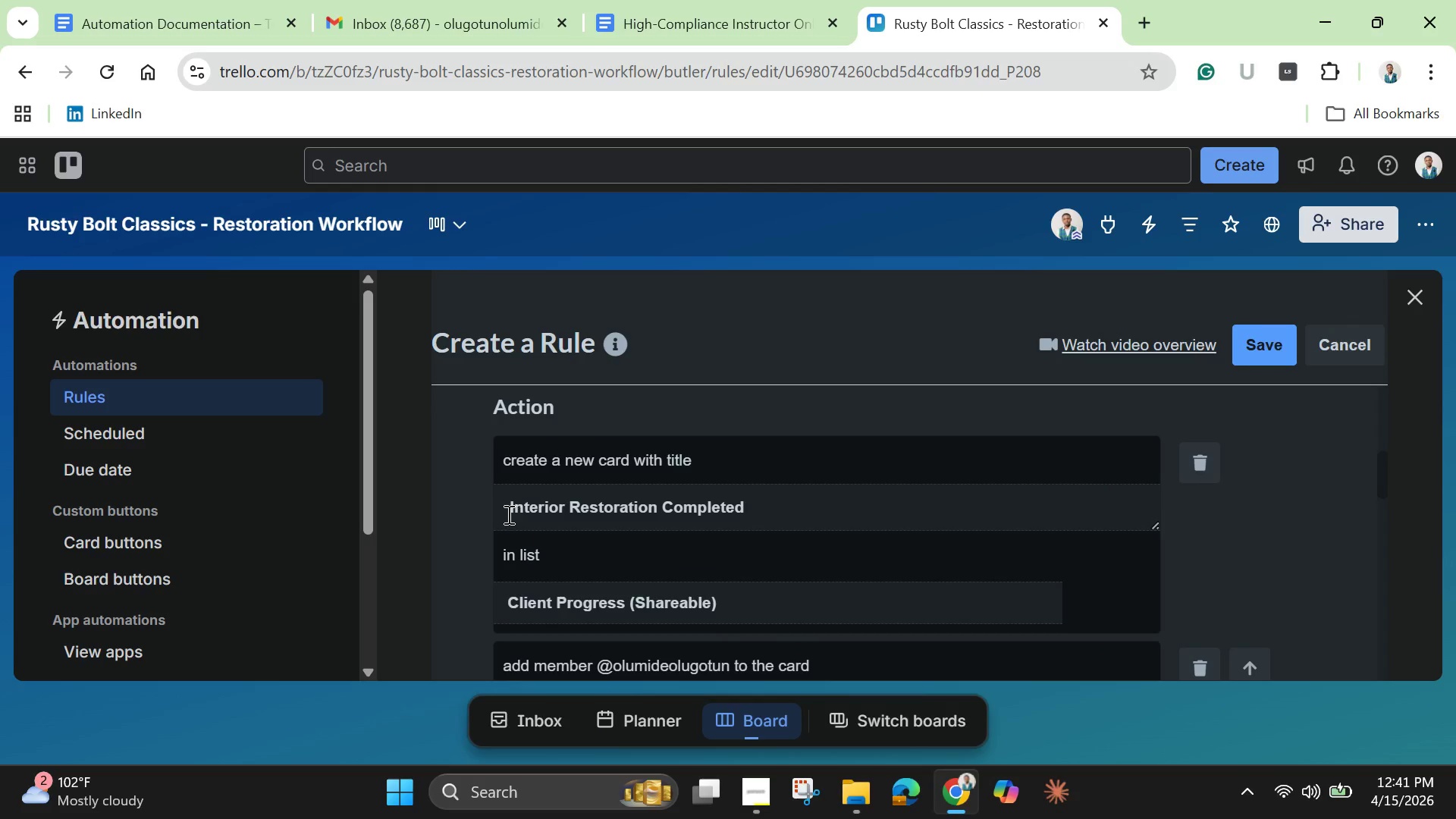 
left_click_drag(start_coordinate=[507, 508], to_coordinate=[566, 519])
 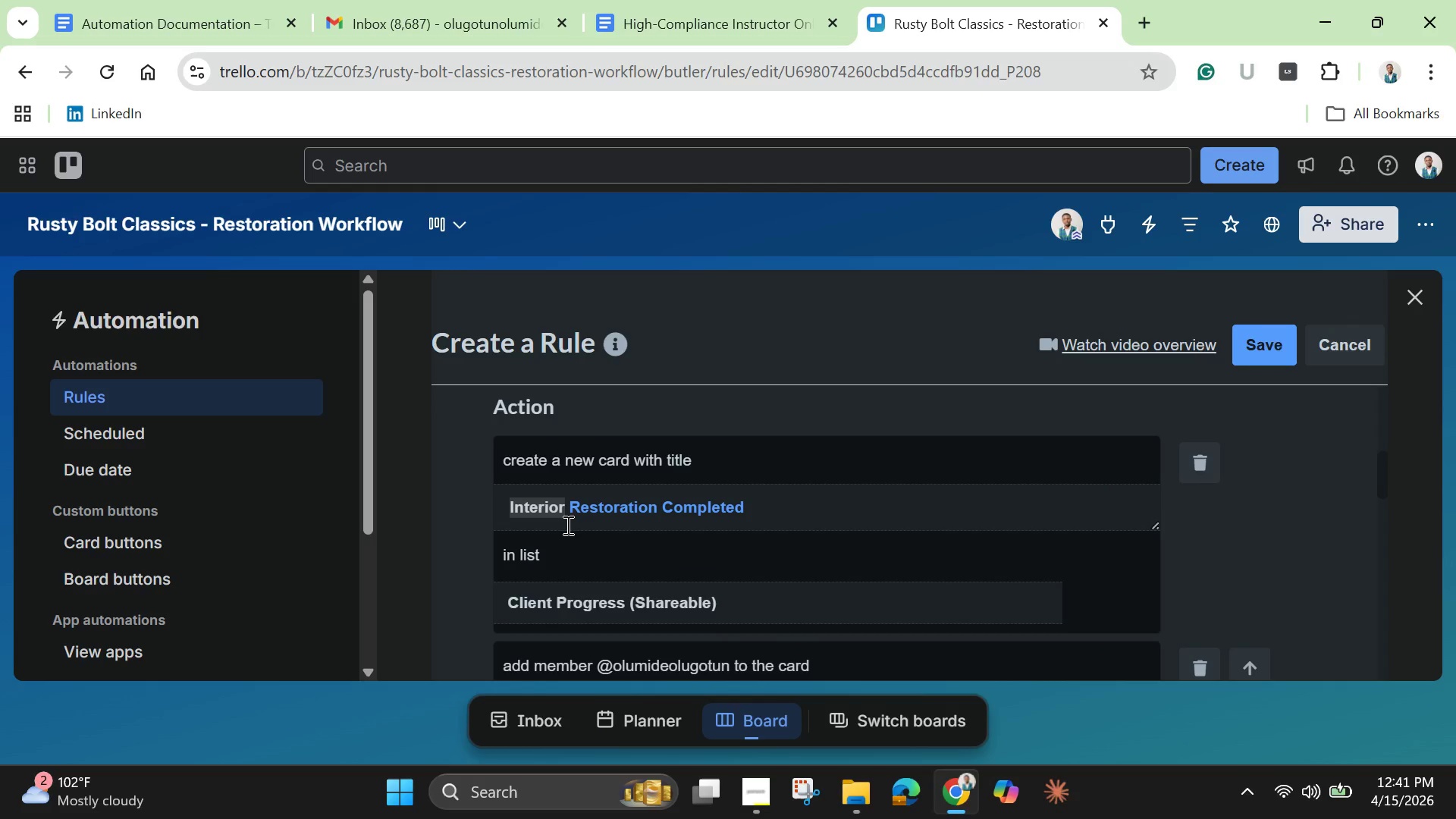 
key(Control+C)
 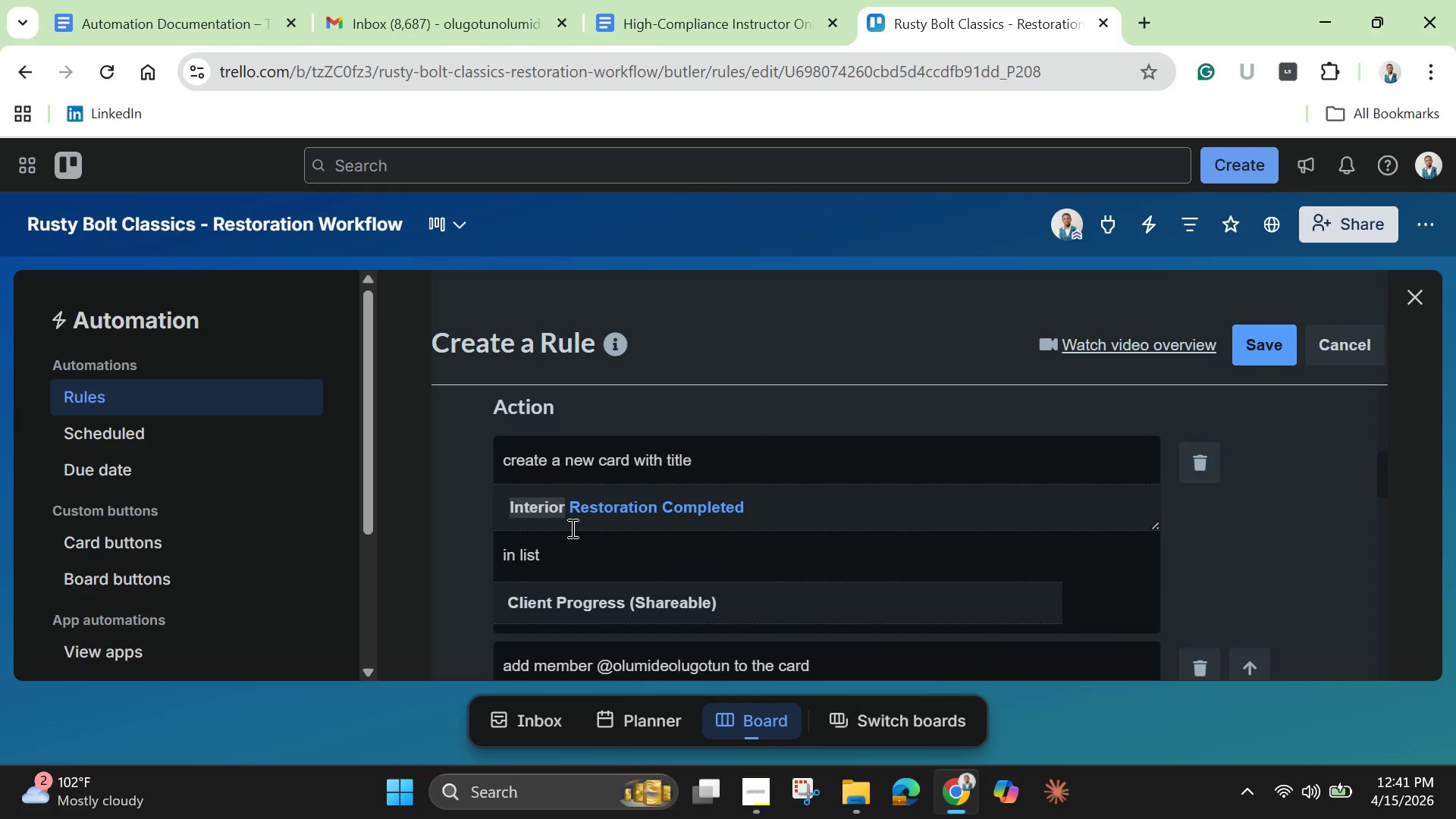 
scroll: coordinate [623, 579], scroll_direction: down, amount: 6.0
 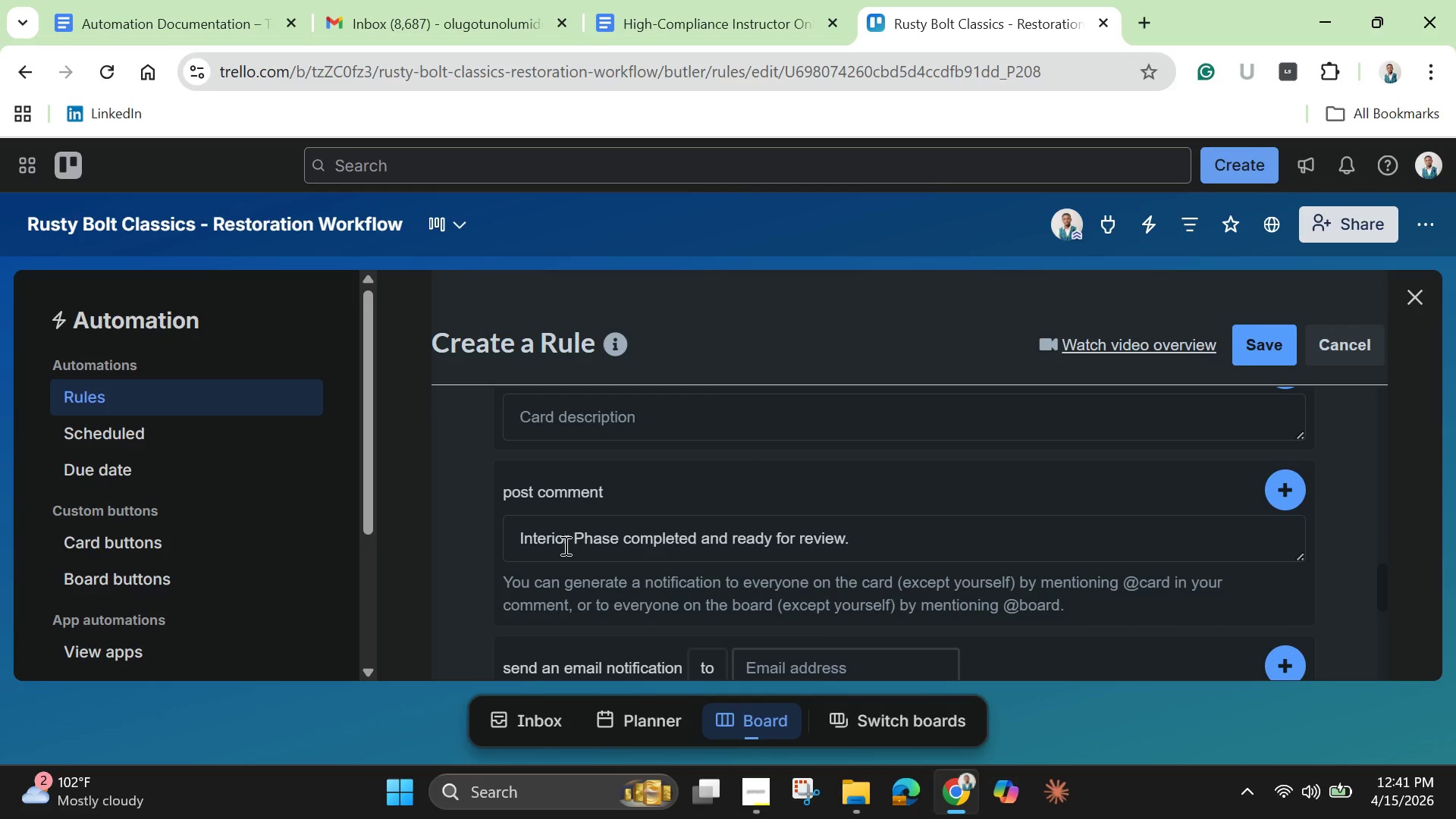 
left_click([564, 545])
 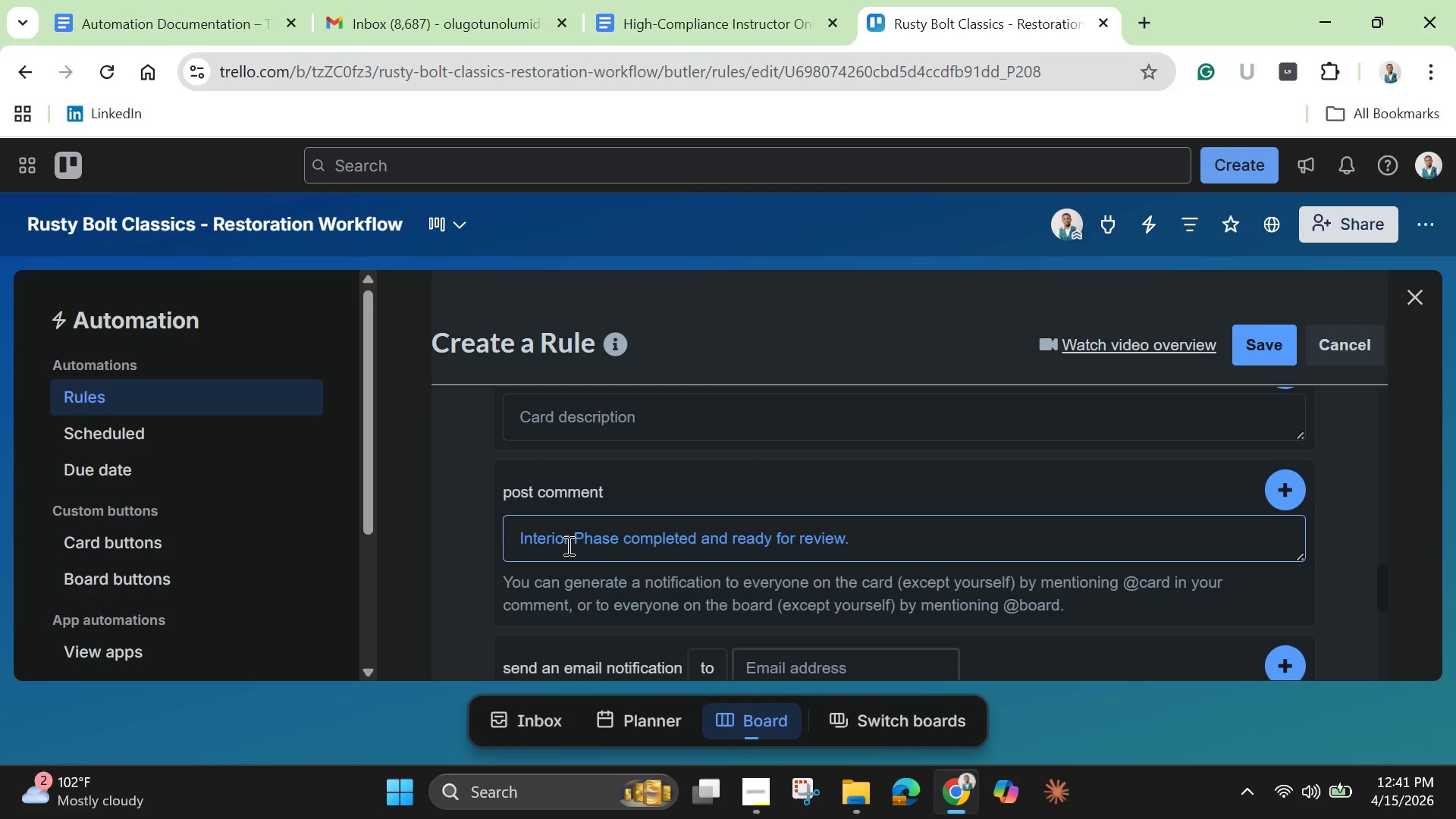 
left_click([567, 545])
 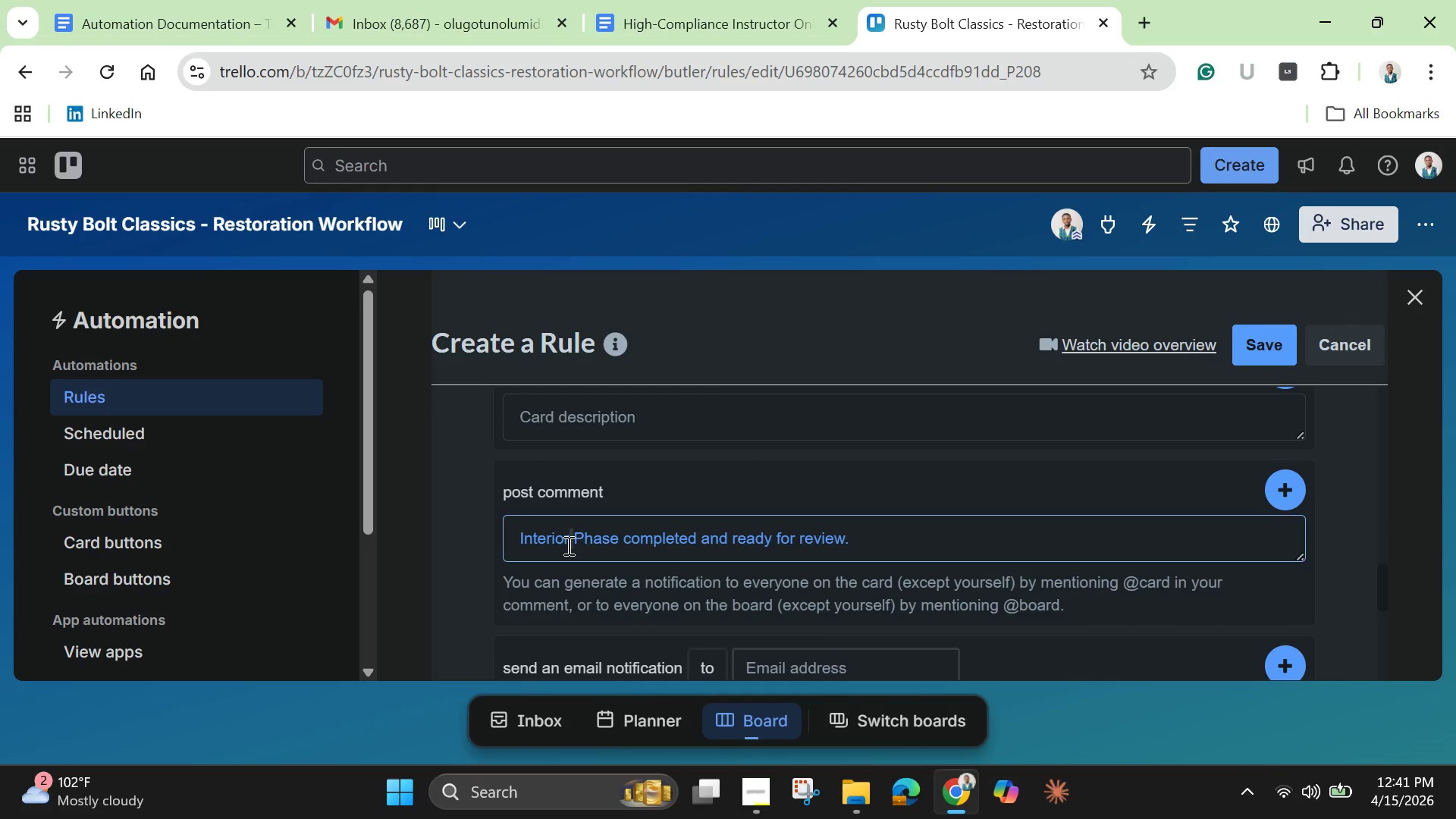 
left_click_drag(start_coordinate=[567, 545], to_coordinate=[431, 545])
 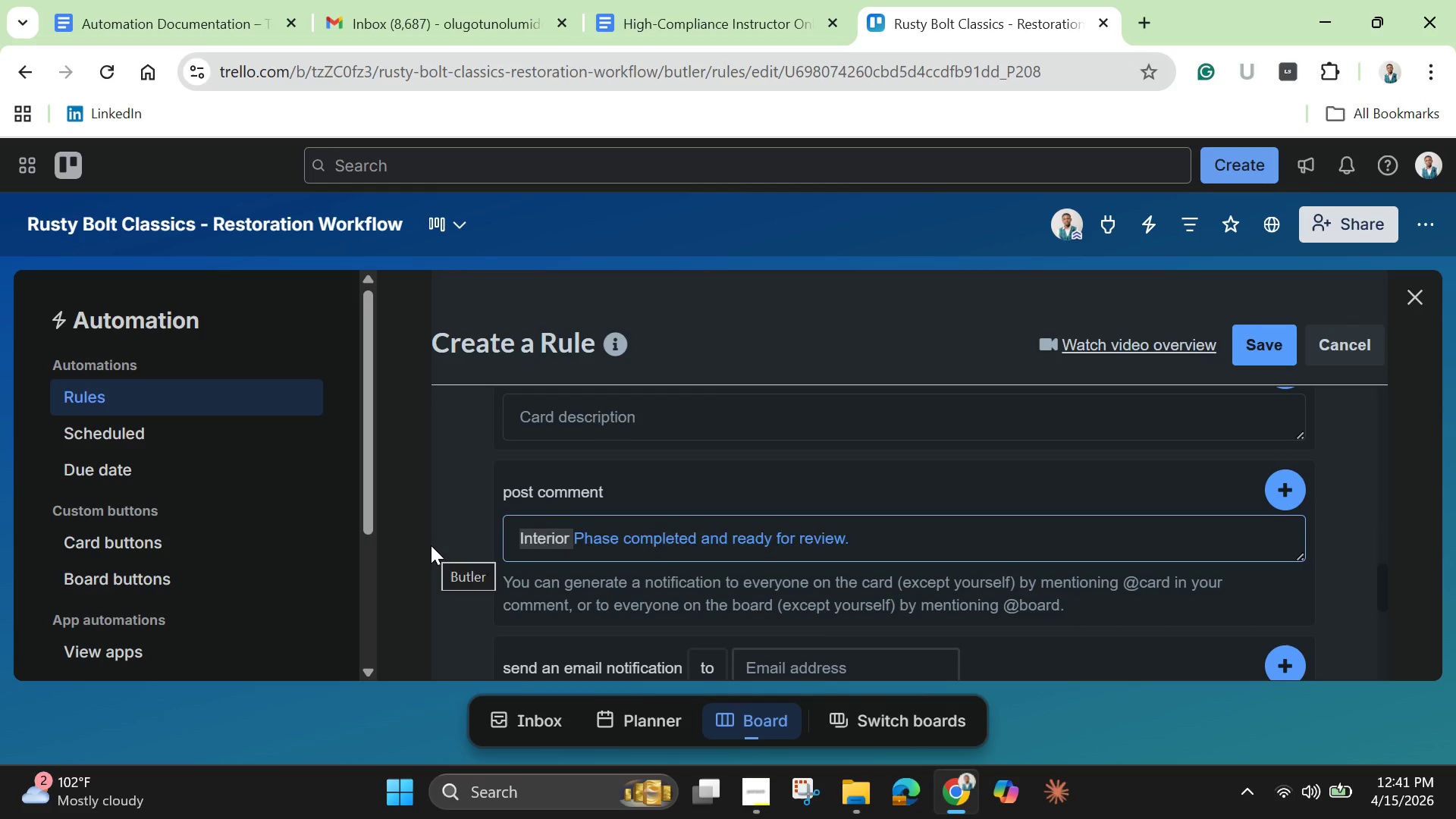 
key(Backspace)
 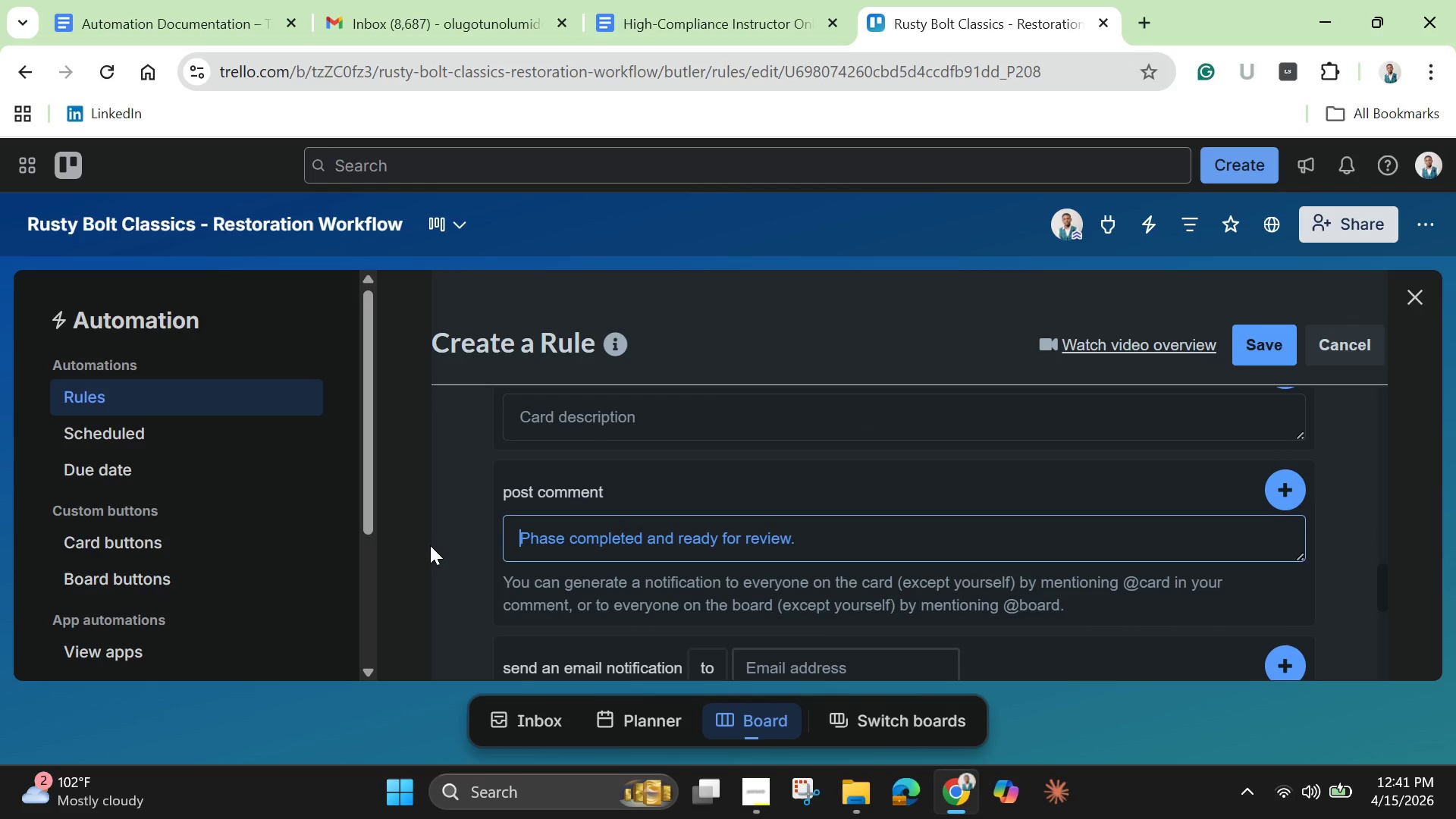 
key(Control+V)
 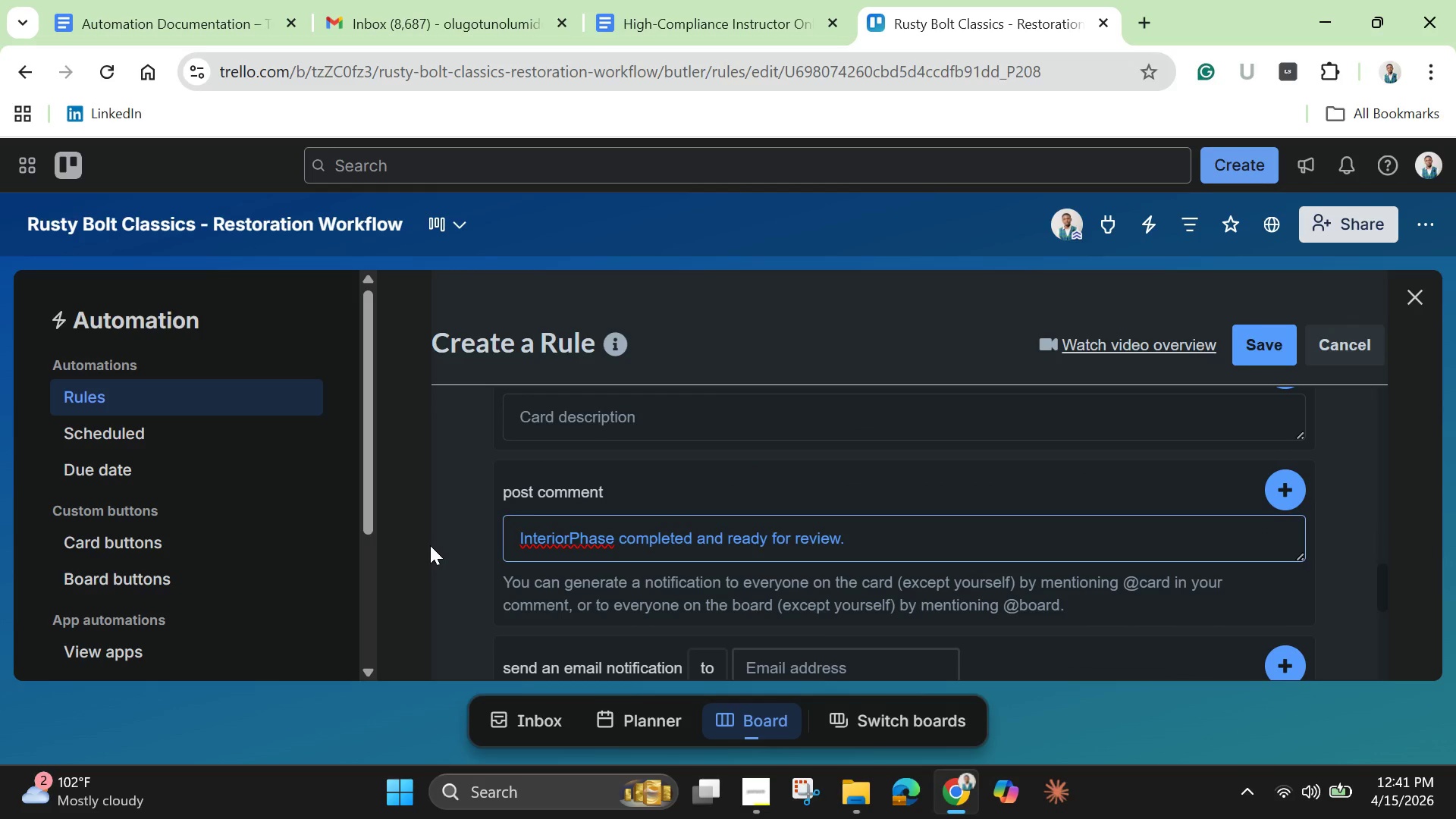 
key(Space)
 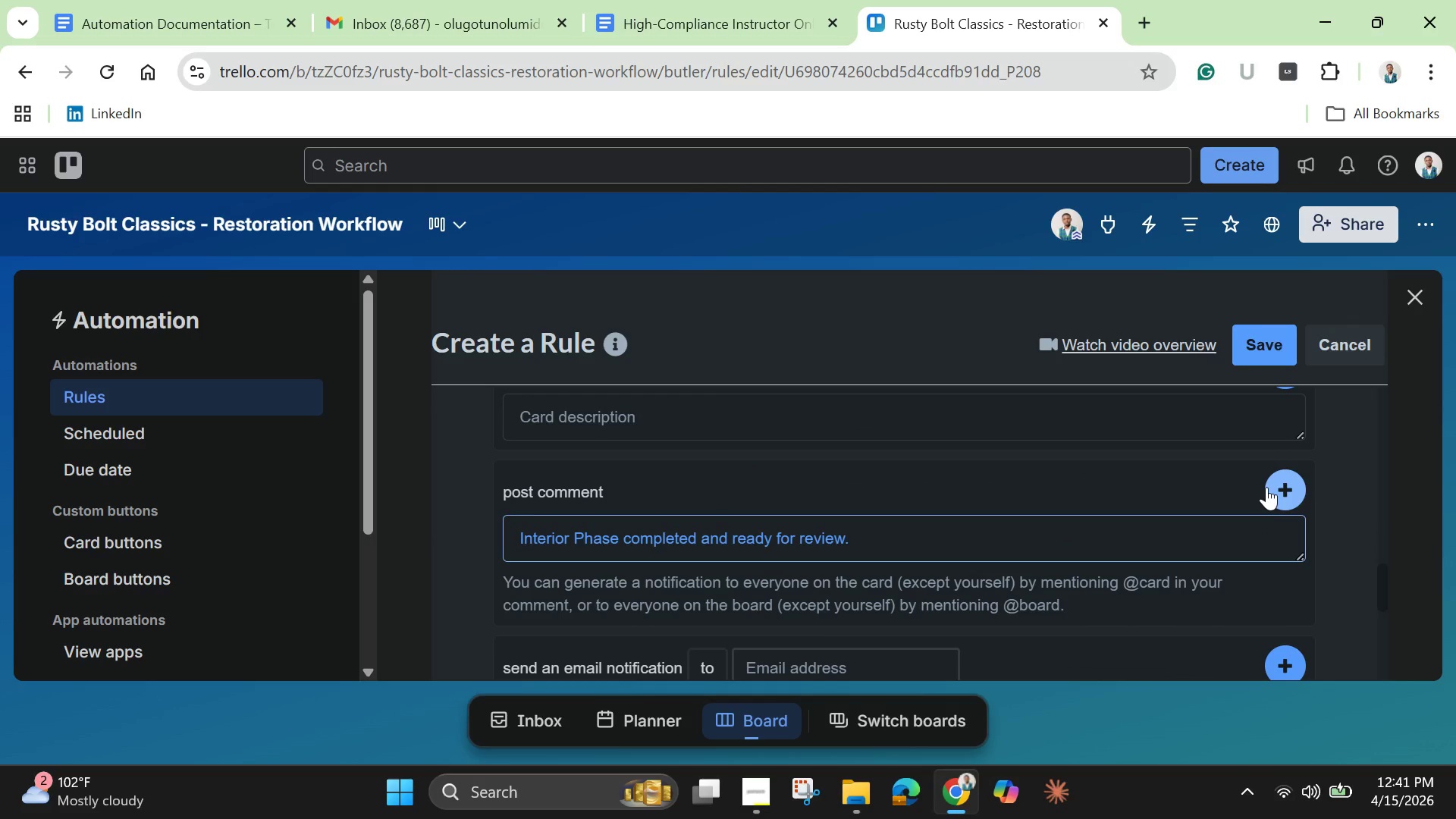 
left_click([1282, 485])
 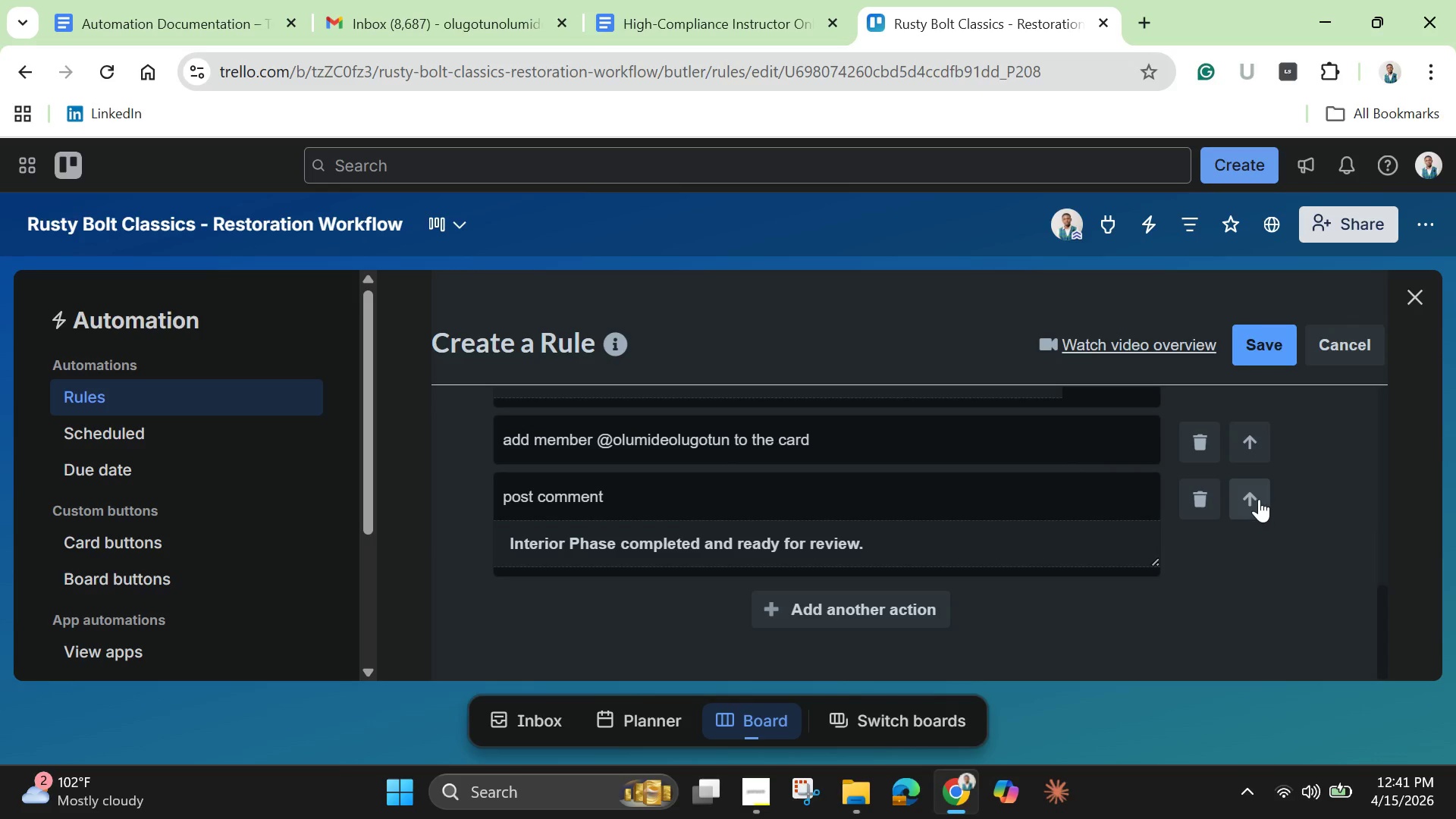 
scroll: coordinate [1259, 497], scroll_direction: up, amount: 1.0
 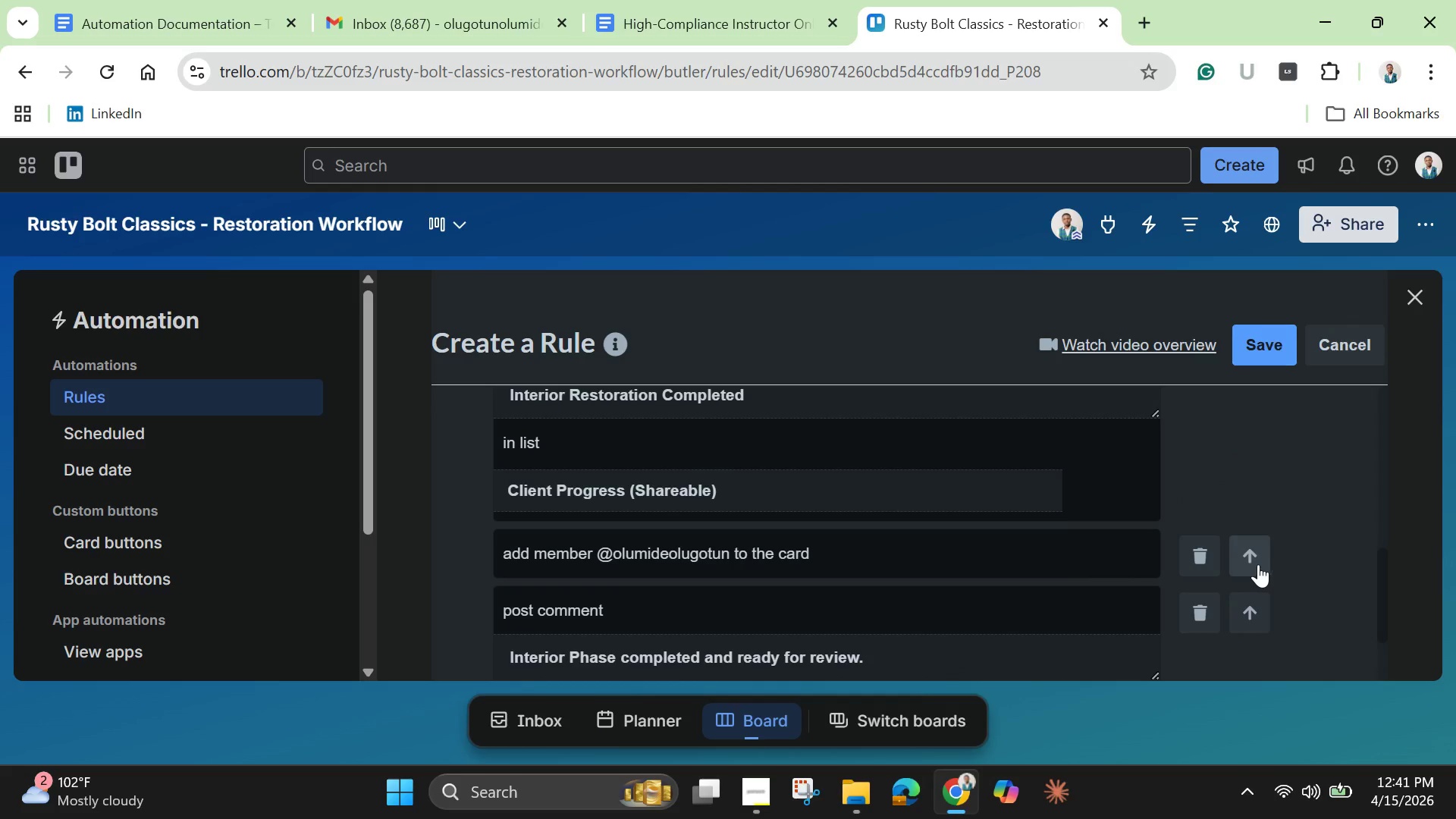 
left_click([1257, 553])
 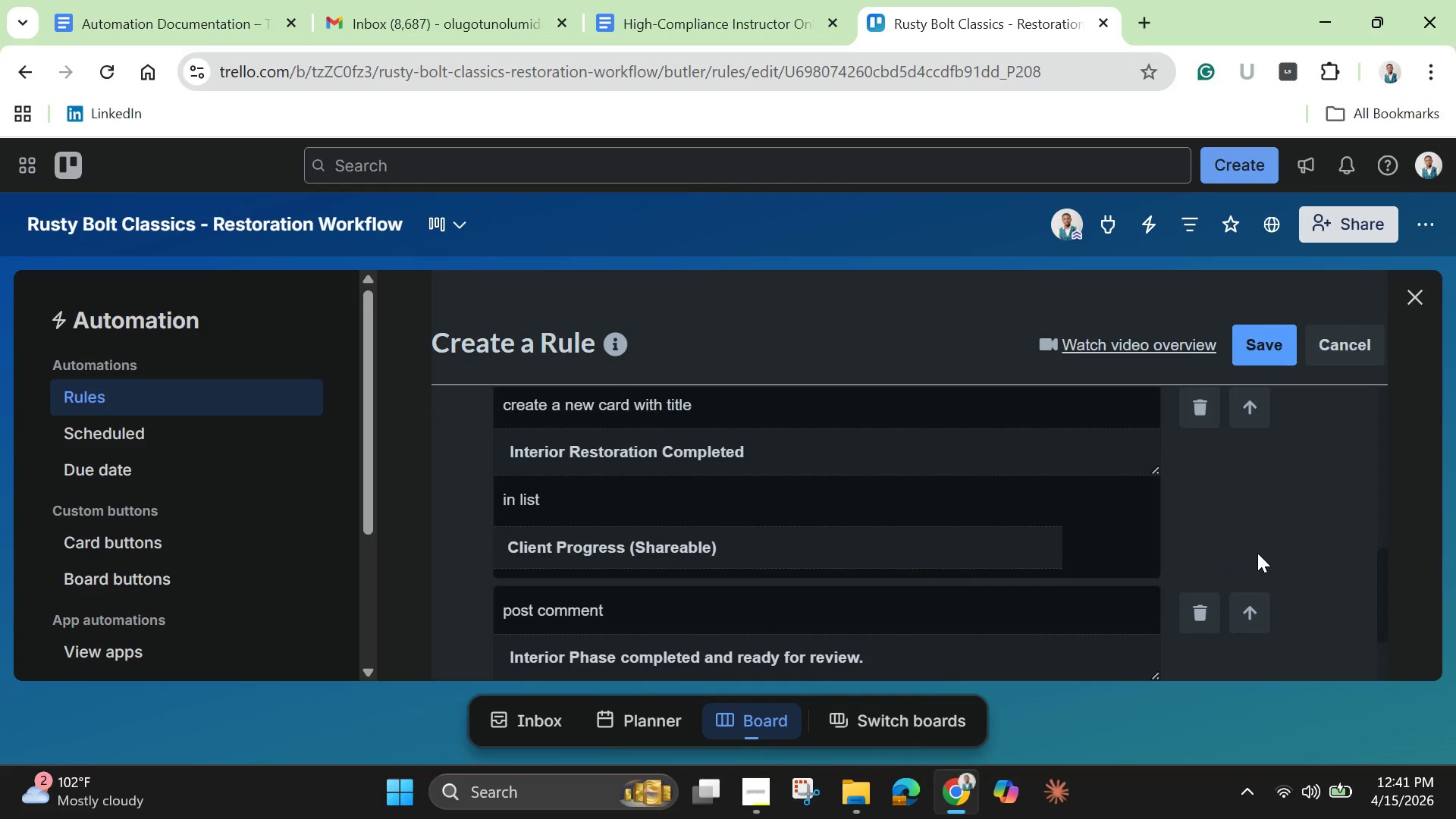 
scroll: coordinate [1257, 553], scroll_direction: down, amount: 1.0
 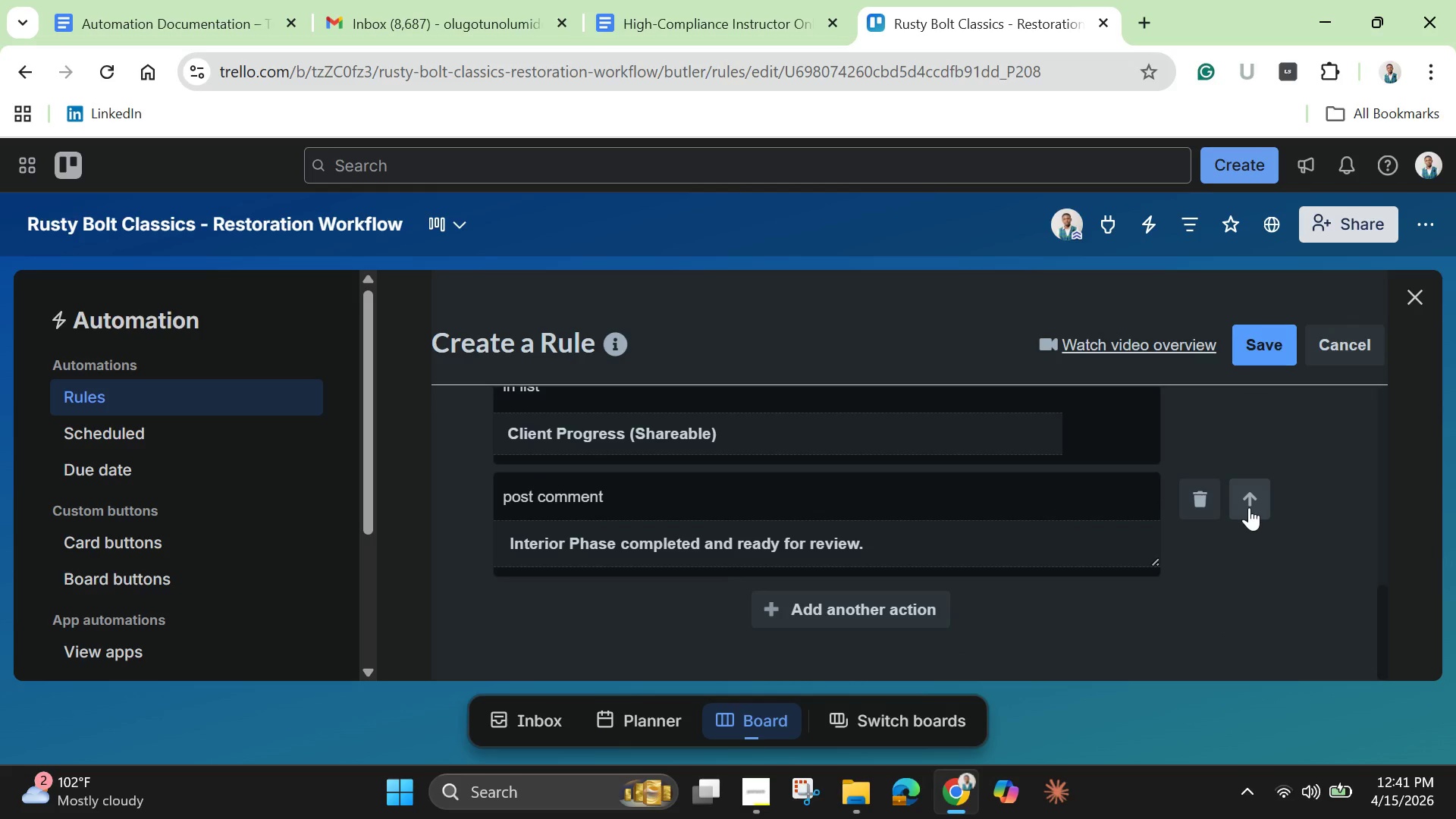 
left_click([1249, 507])
 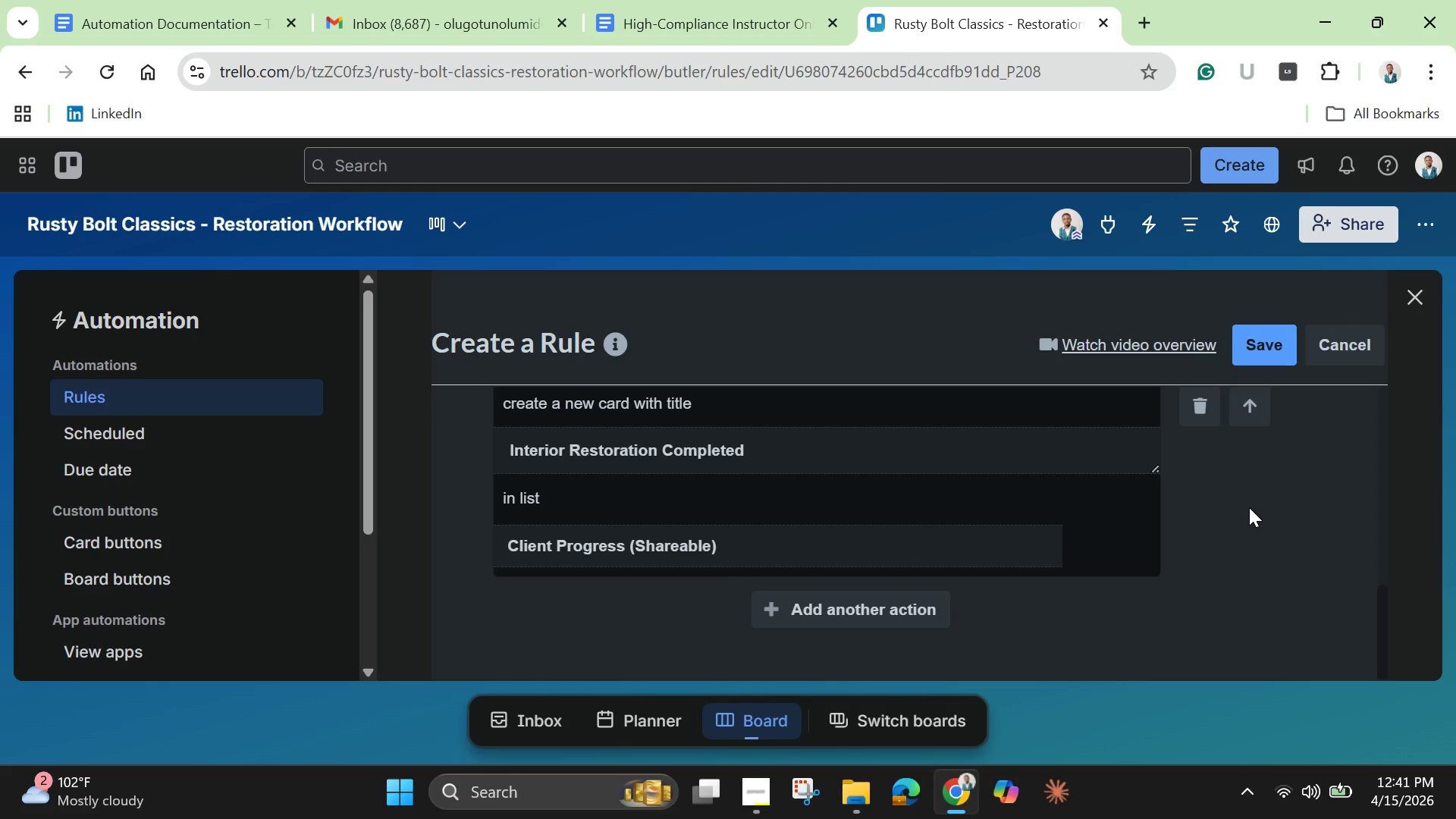 
scroll: coordinate [1249, 507], scroll_direction: up, amount: 2.0
 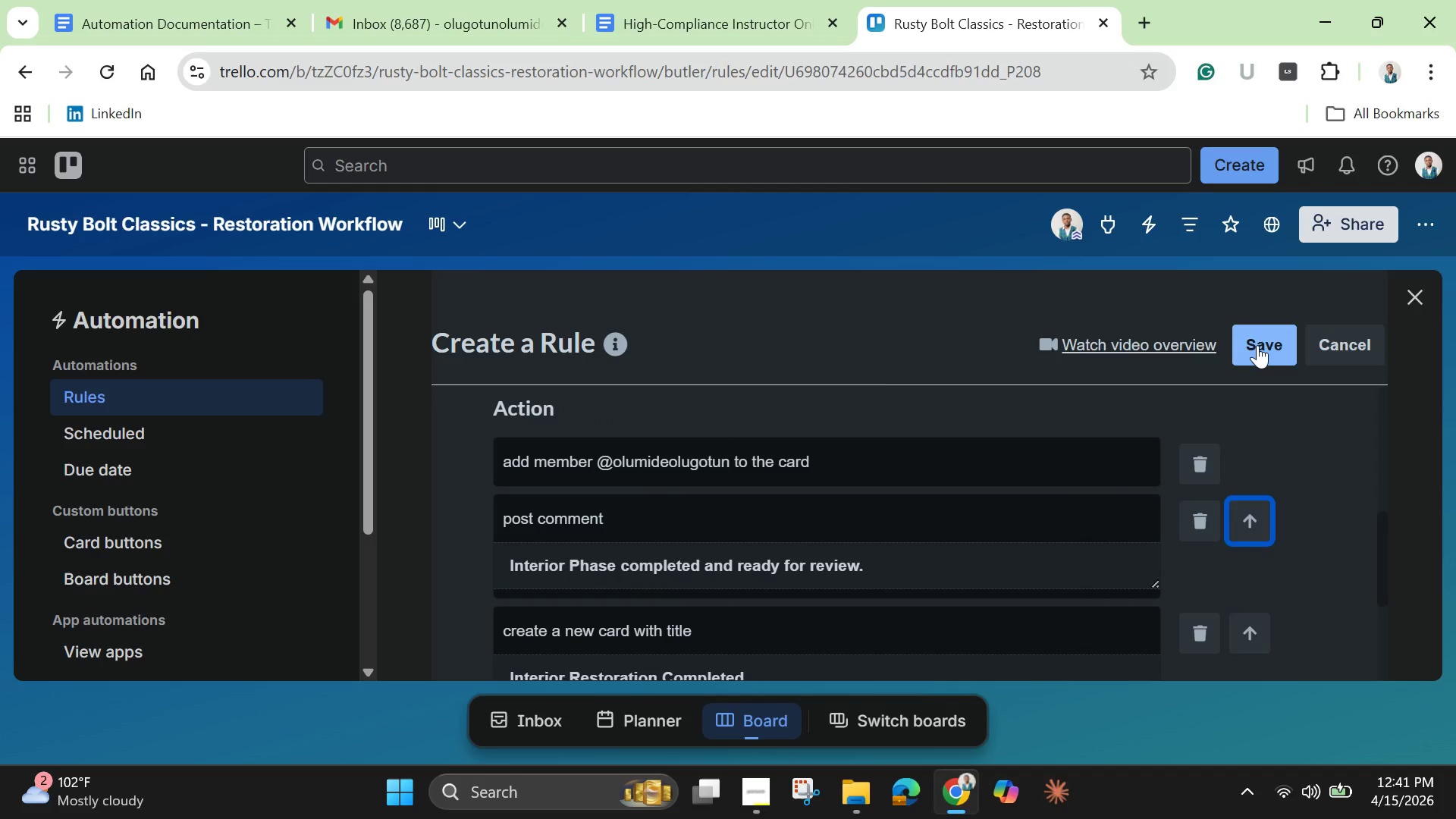 
left_click([1260, 344])
 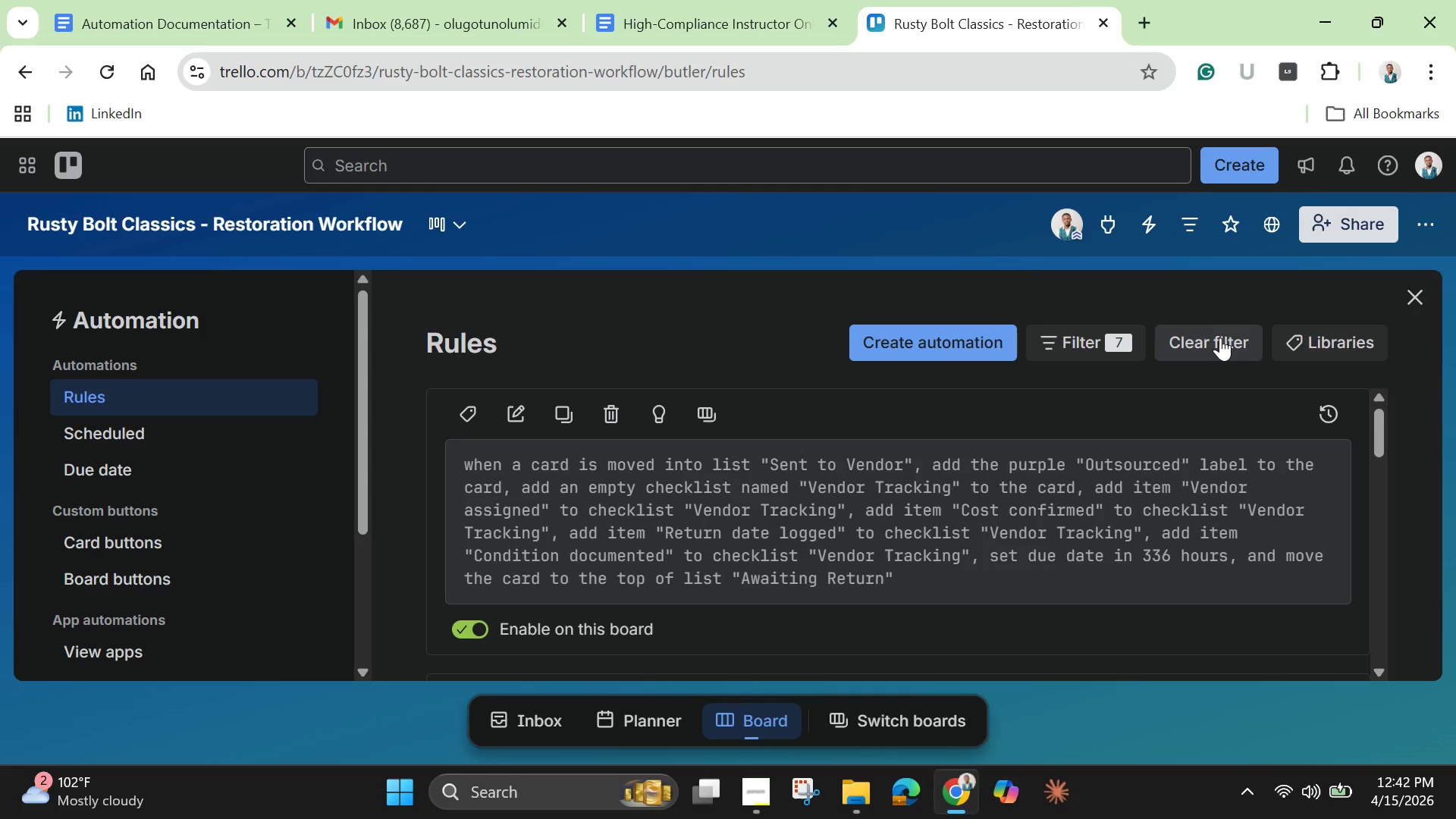 
wait(65.53)
 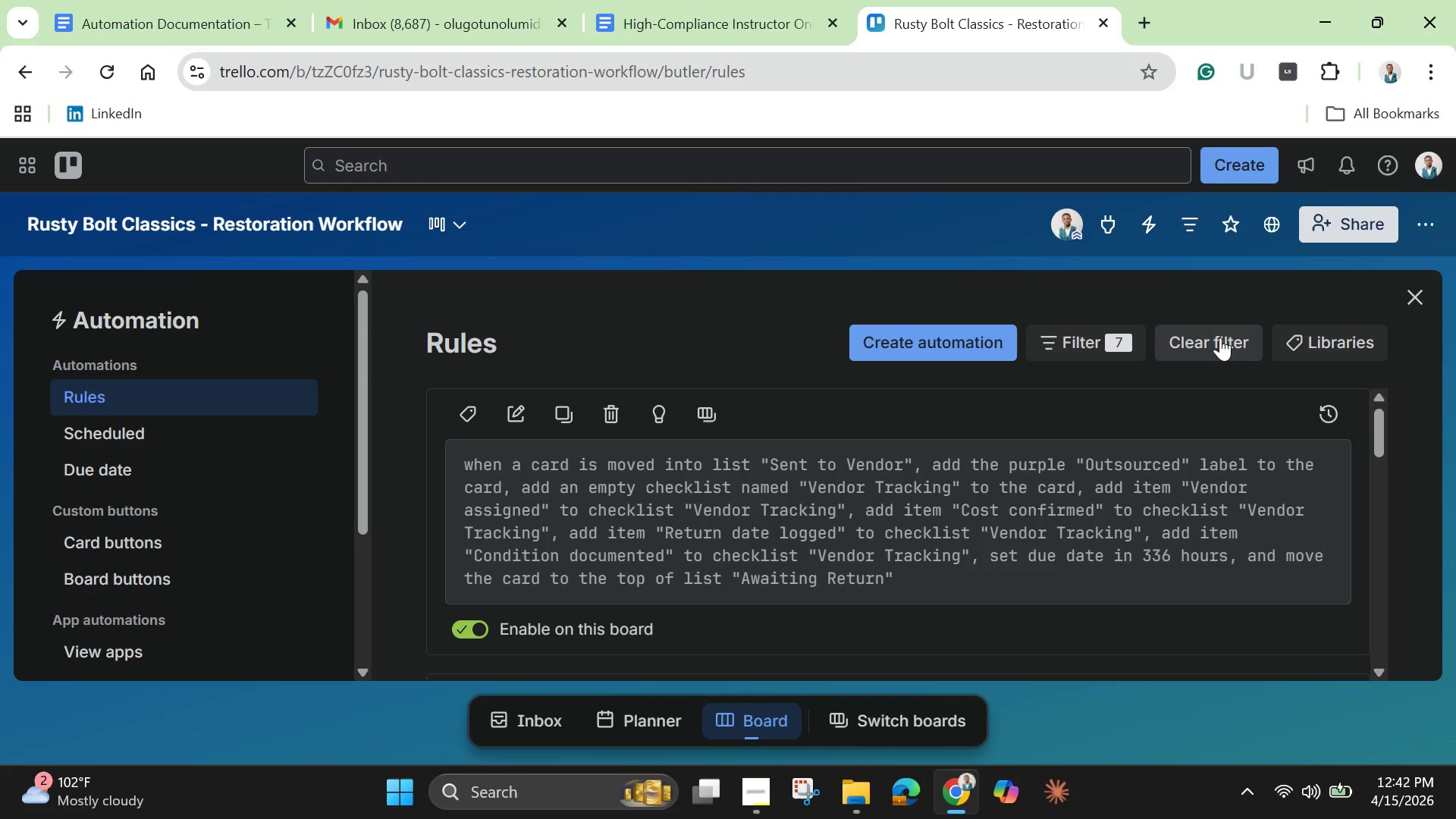 
scroll: coordinate [1220, 337], scroll_direction: up, amount: 1.0
 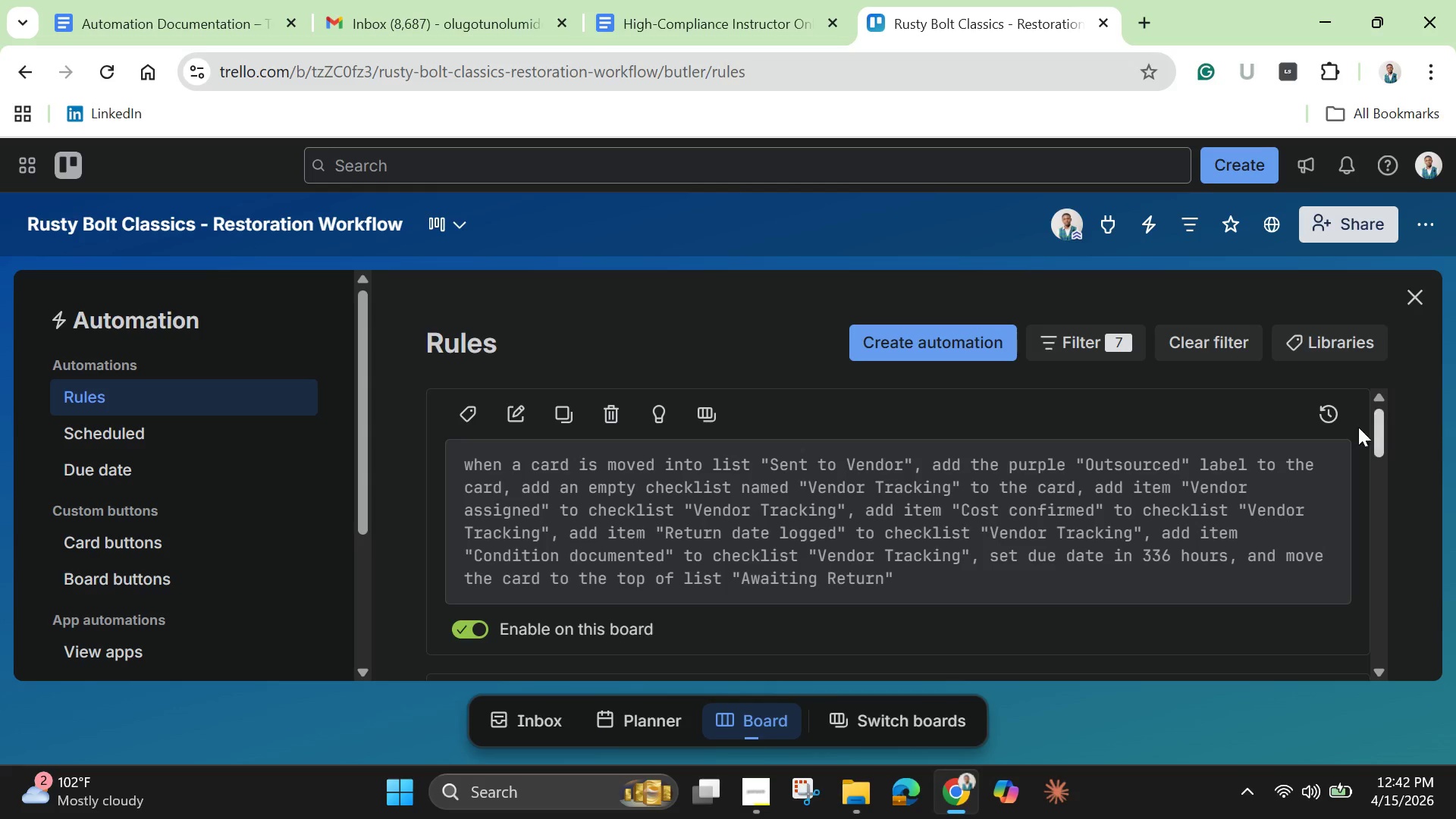 
scroll: coordinate [1240, 513], scroll_direction: down, amount: 5.0
 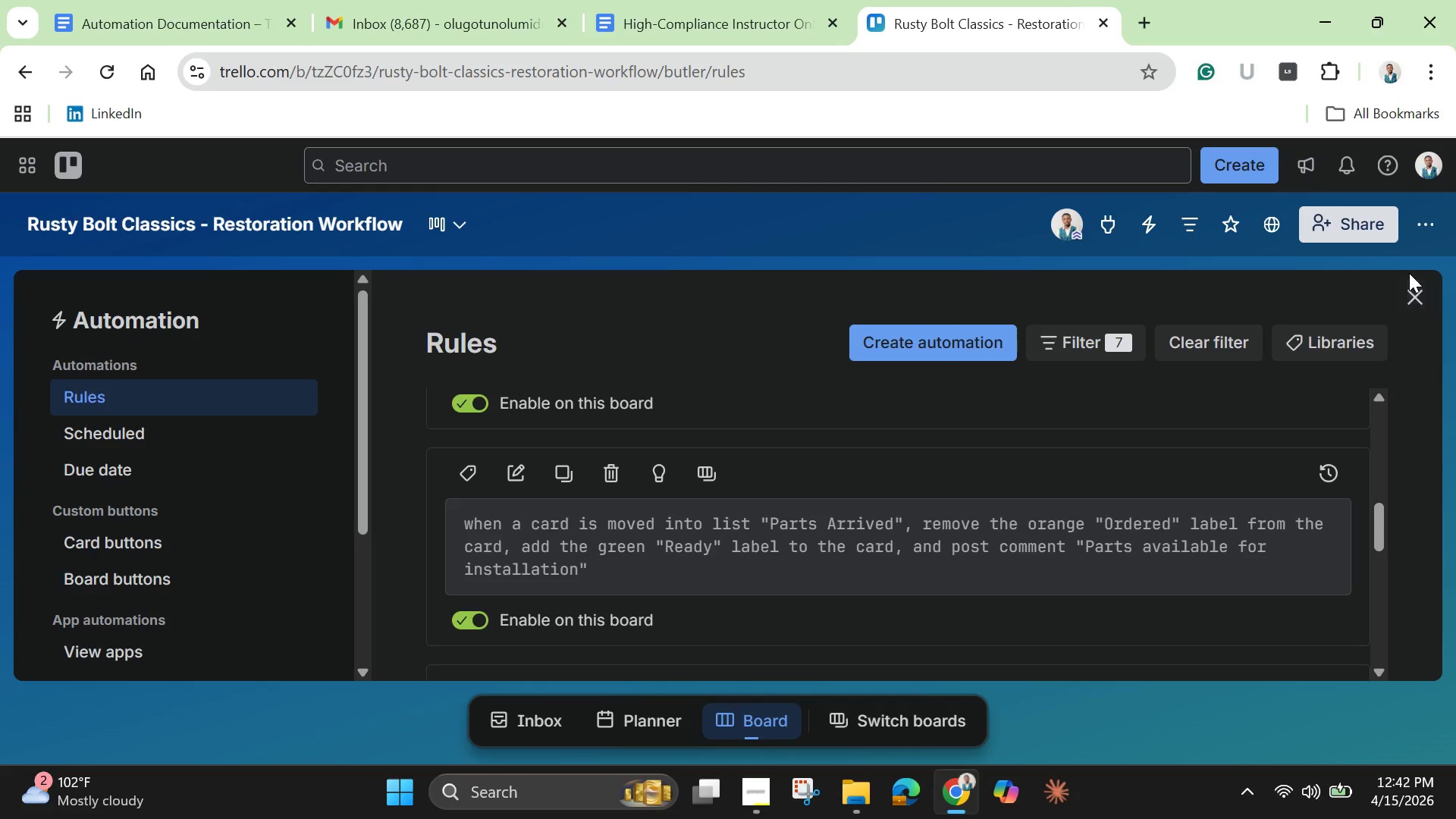 
left_click([1415, 297])
 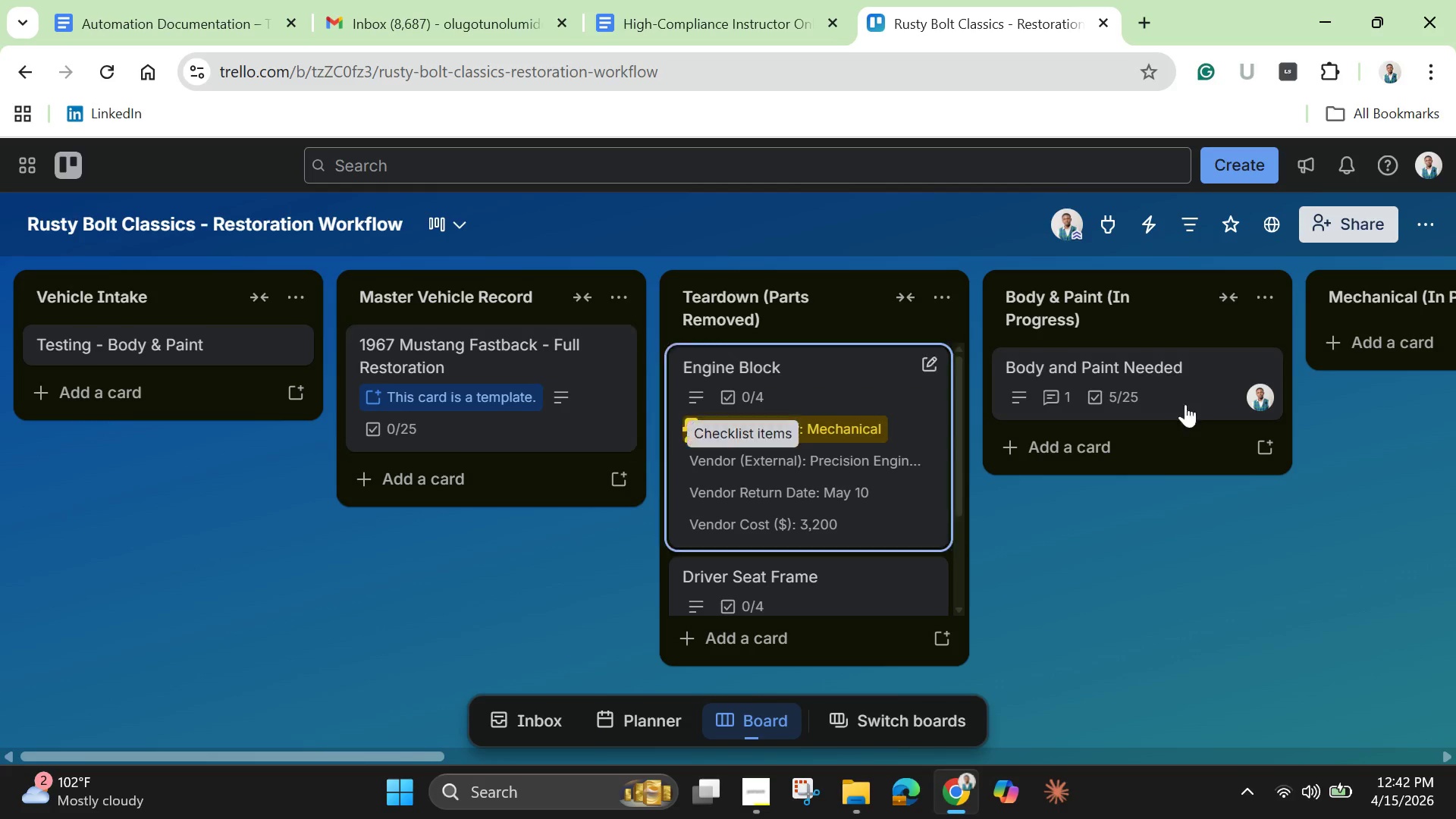 
wait(5.94)
 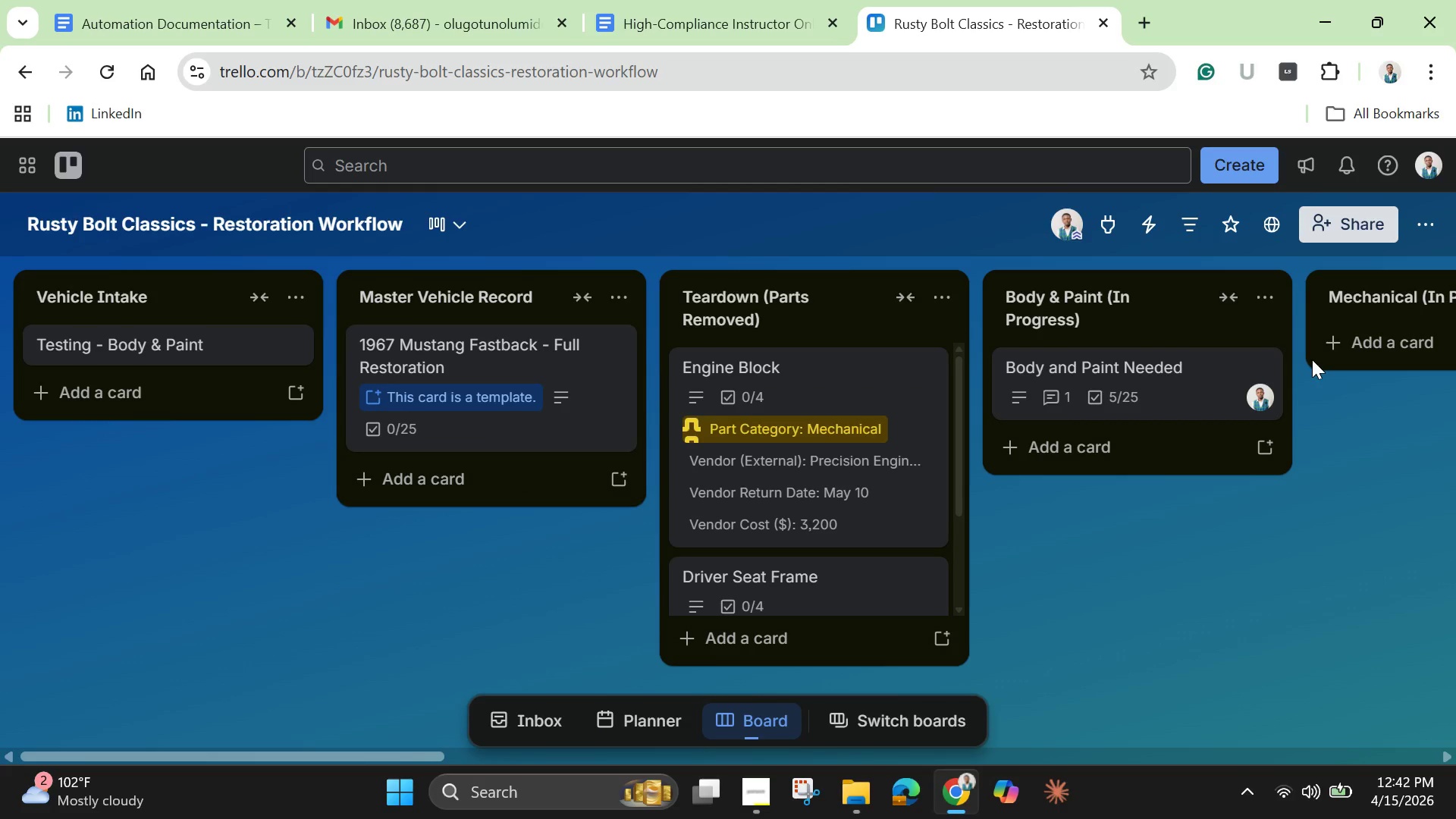 
left_click([1373, 290])
 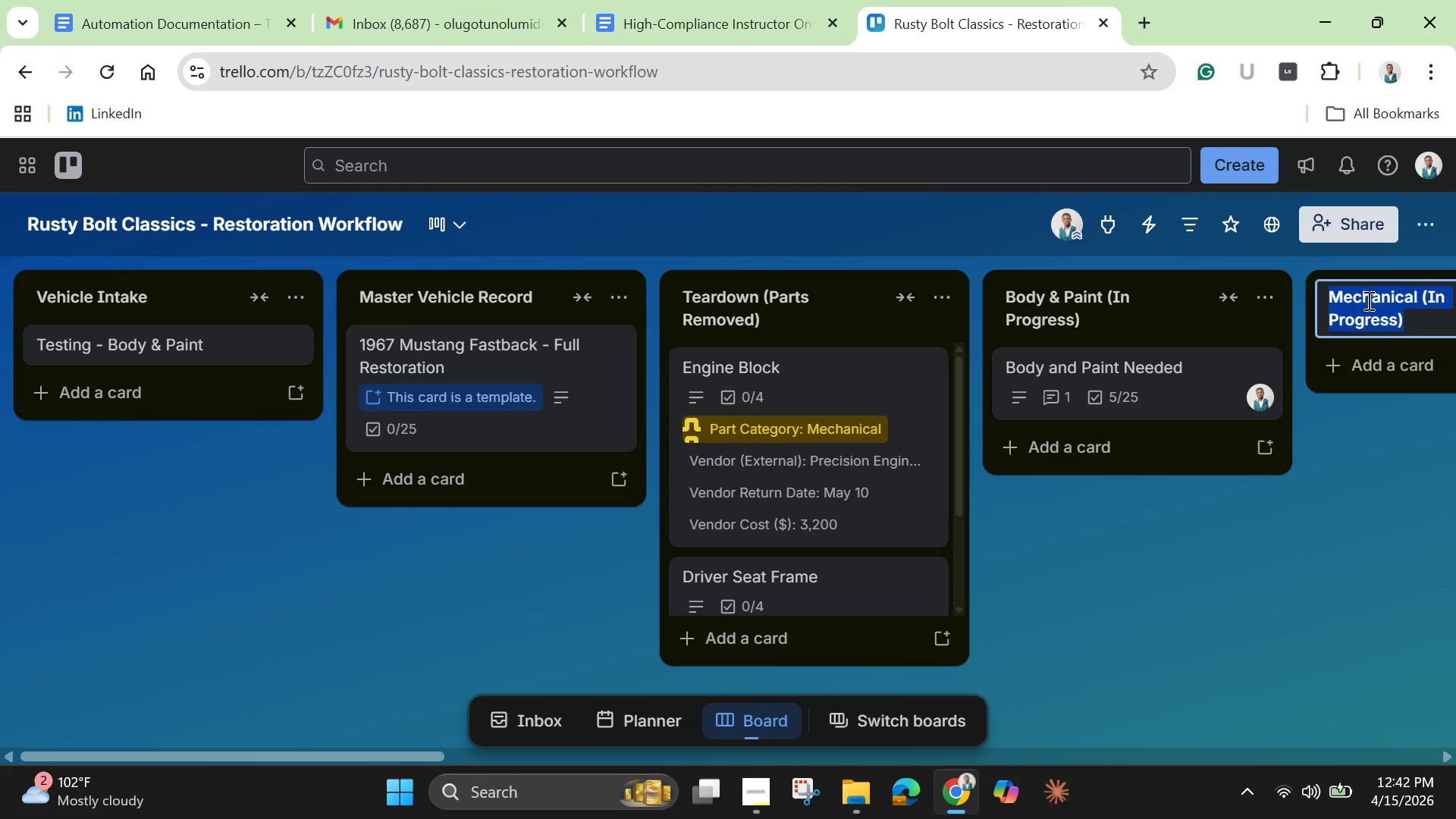 
left_click([1367, 302])
 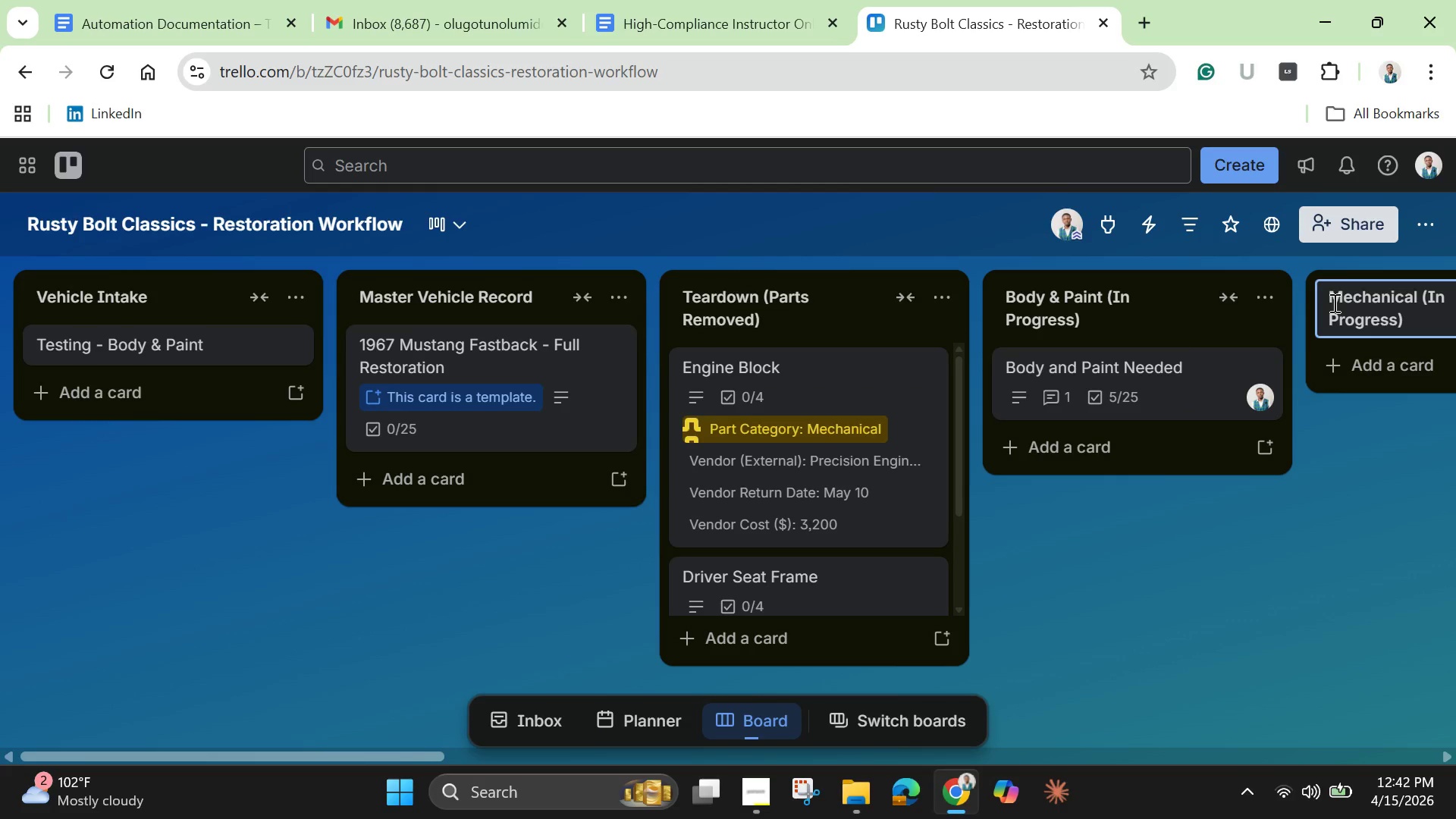 
left_click_drag(start_coordinate=[1333, 303], to_coordinate=[1417, 296])
 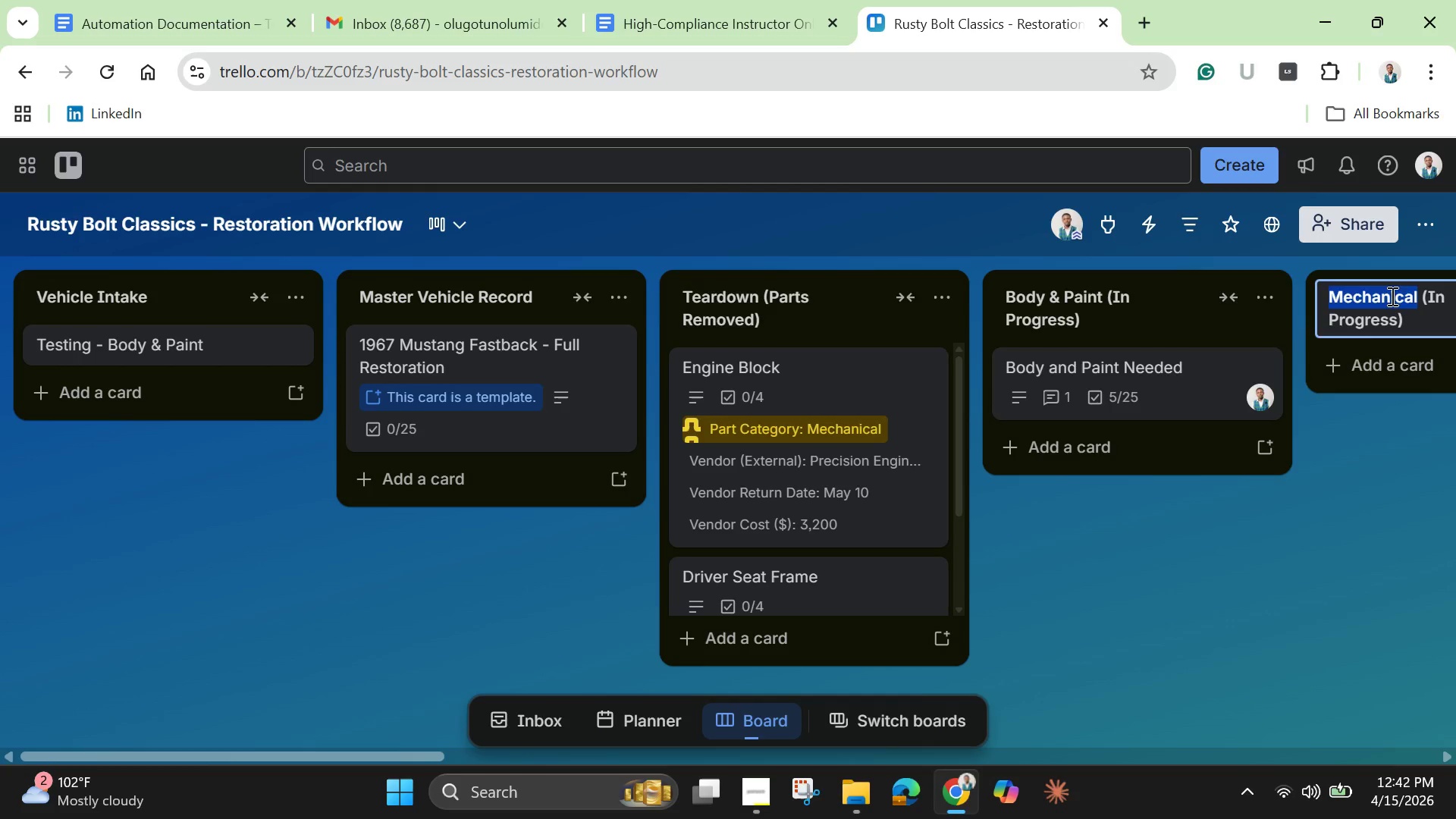 
right_click([1391, 296])
 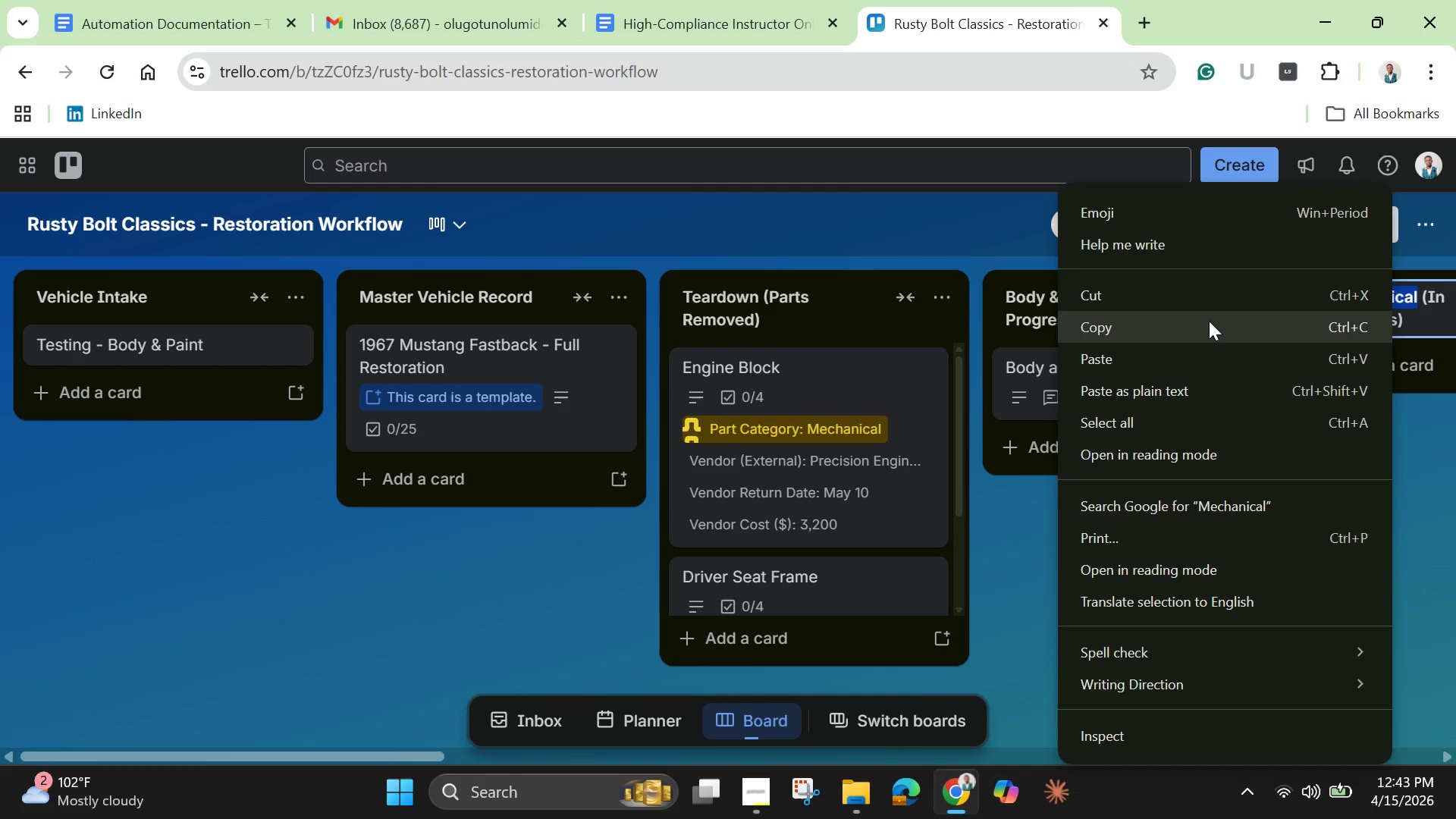 
left_click([1207, 324])
 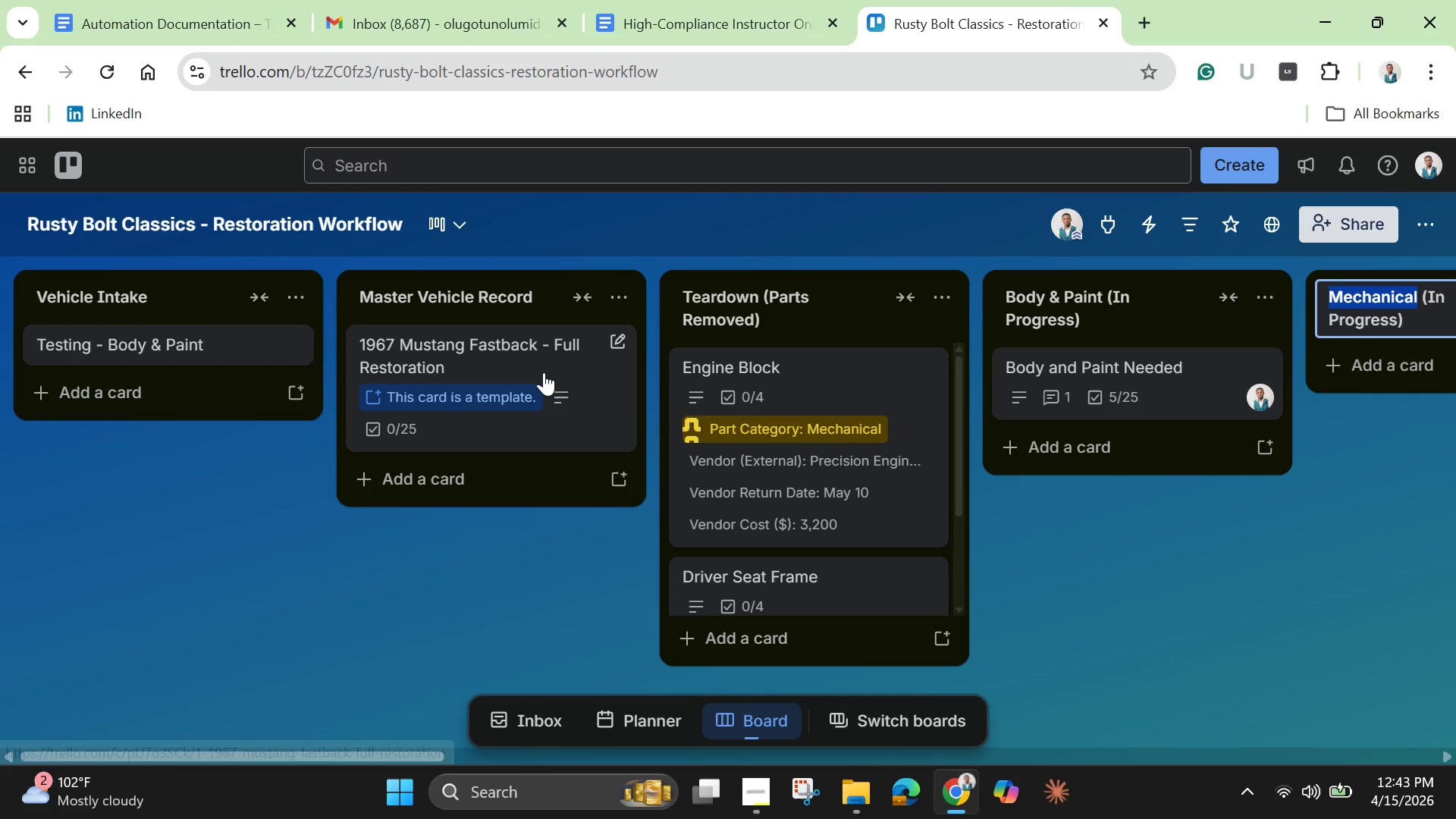 
left_click([494, 396])
 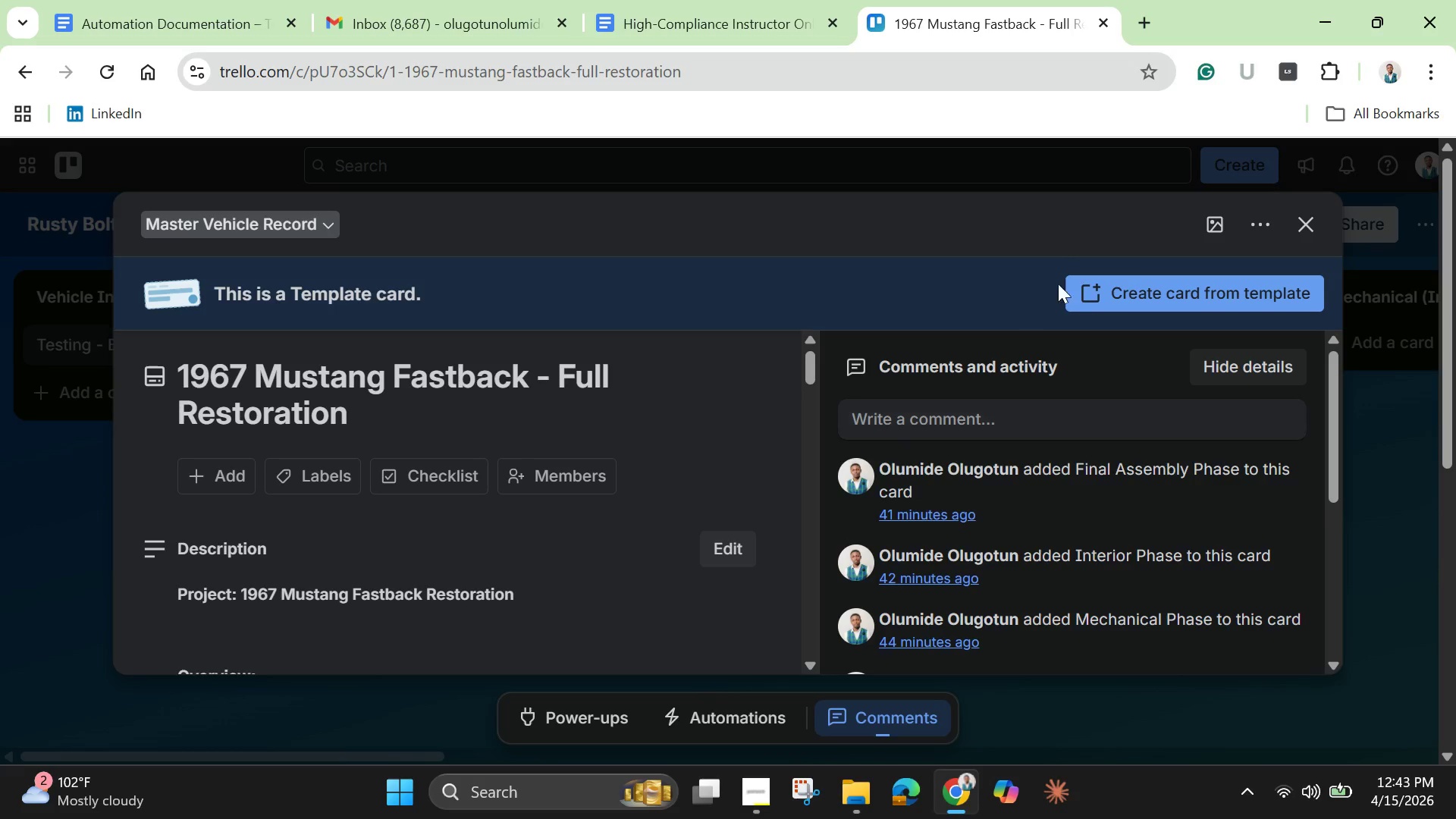 
left_click([1121, 290])
 